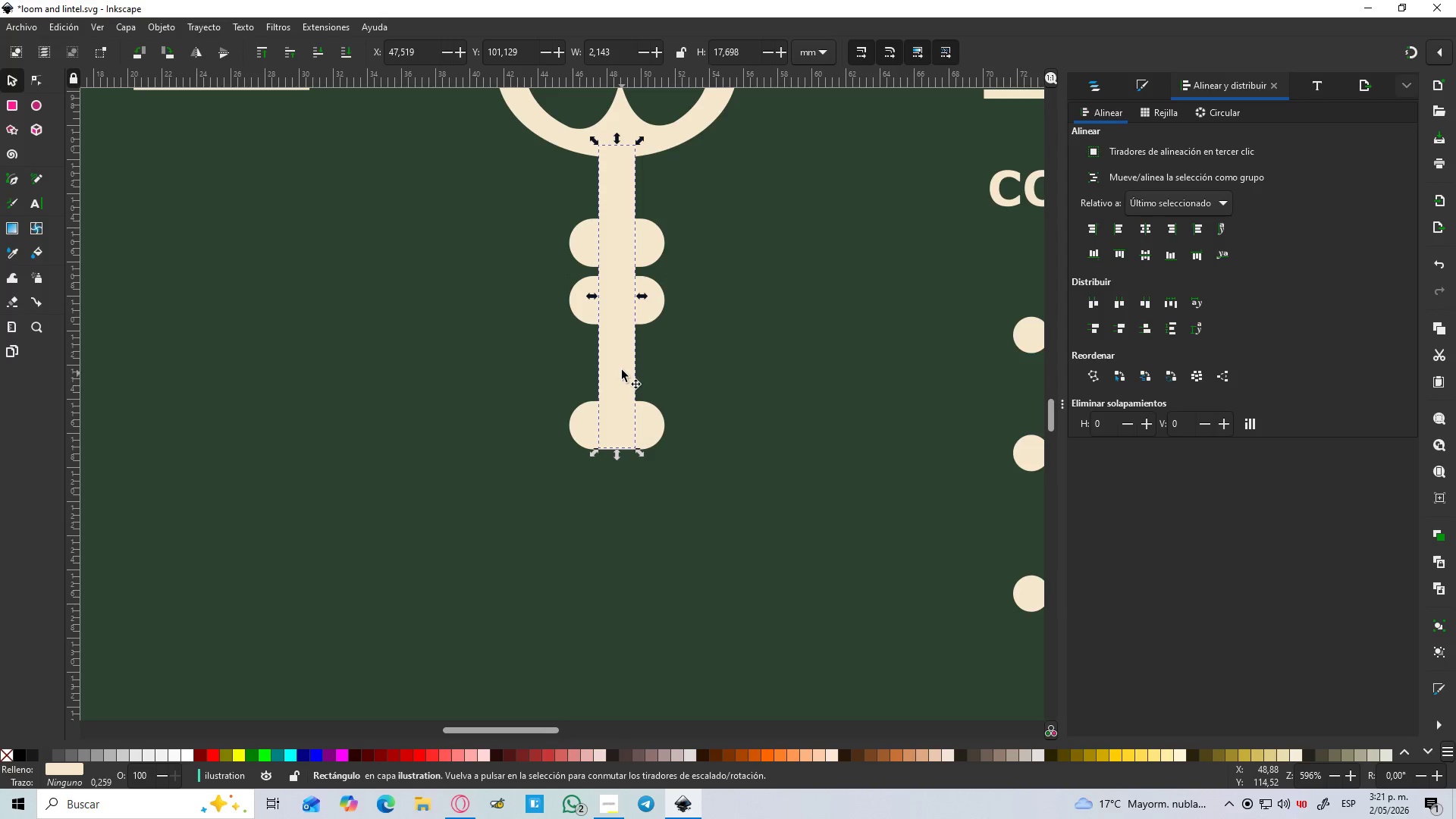 
key(Control+D)
 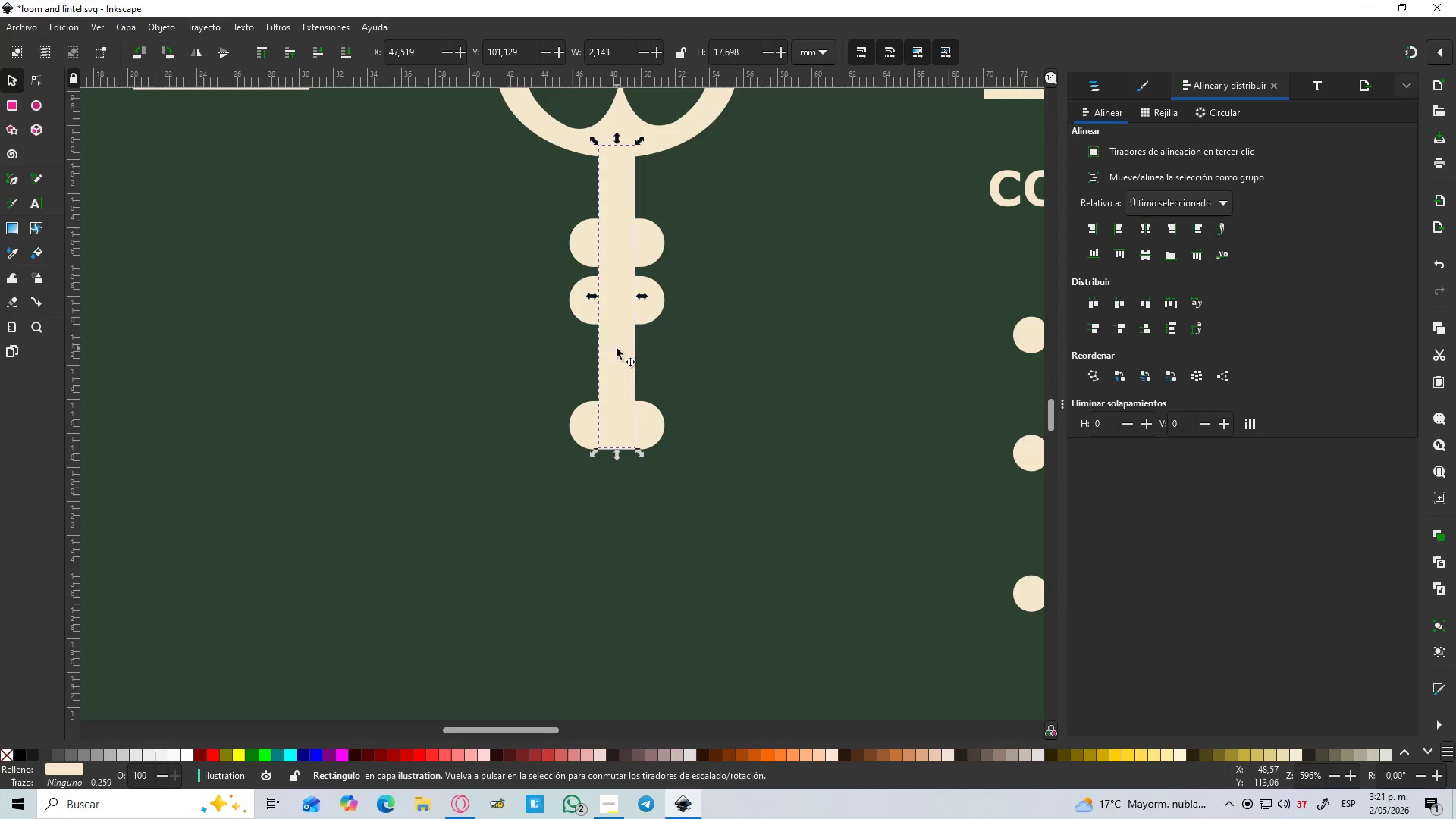 
left_click_drag(start_coordinate=[617, 348], to_coordinate=[606, 682])
 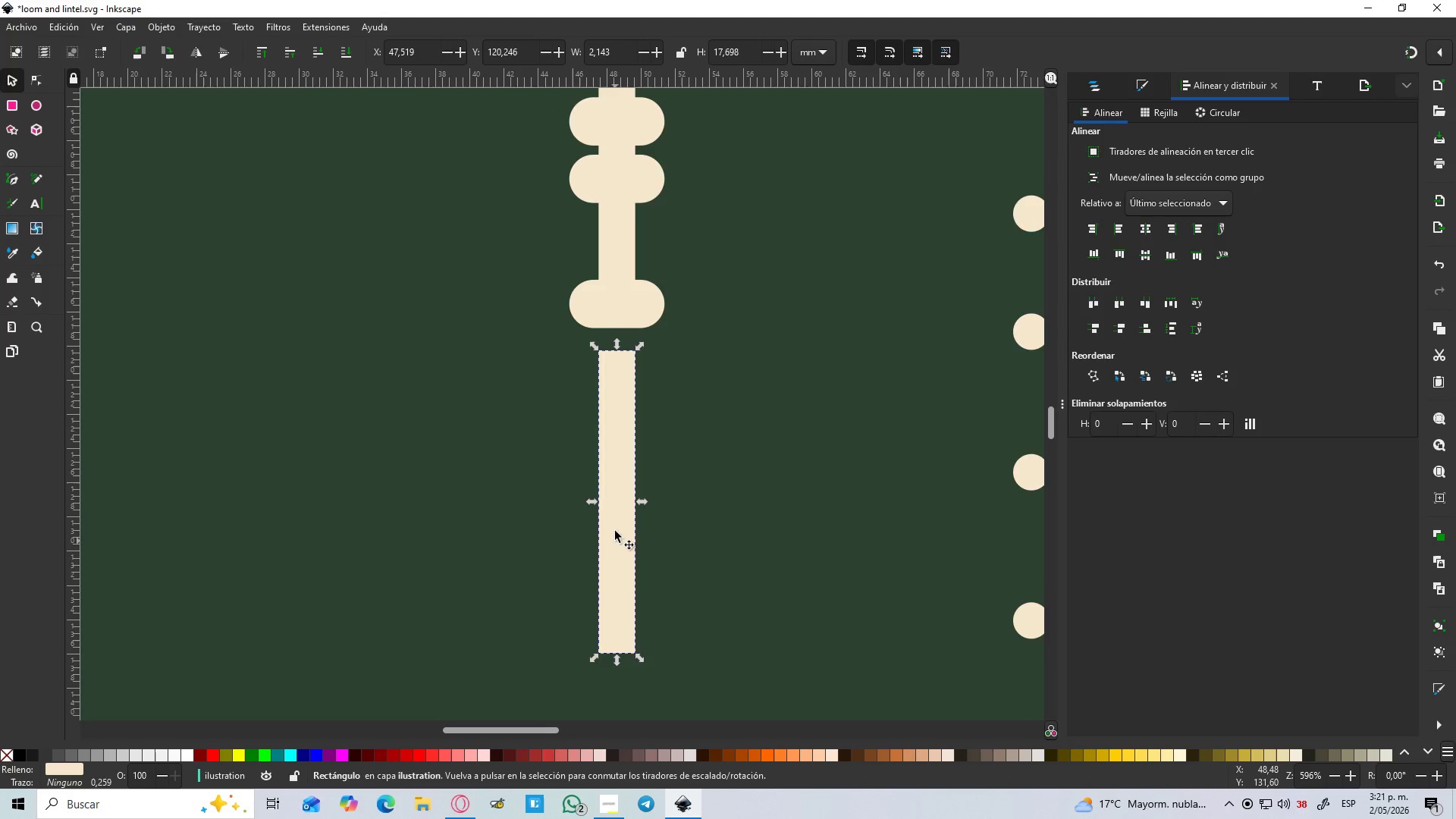 
hold_key(key=ControlLeft, duration=1.33)
 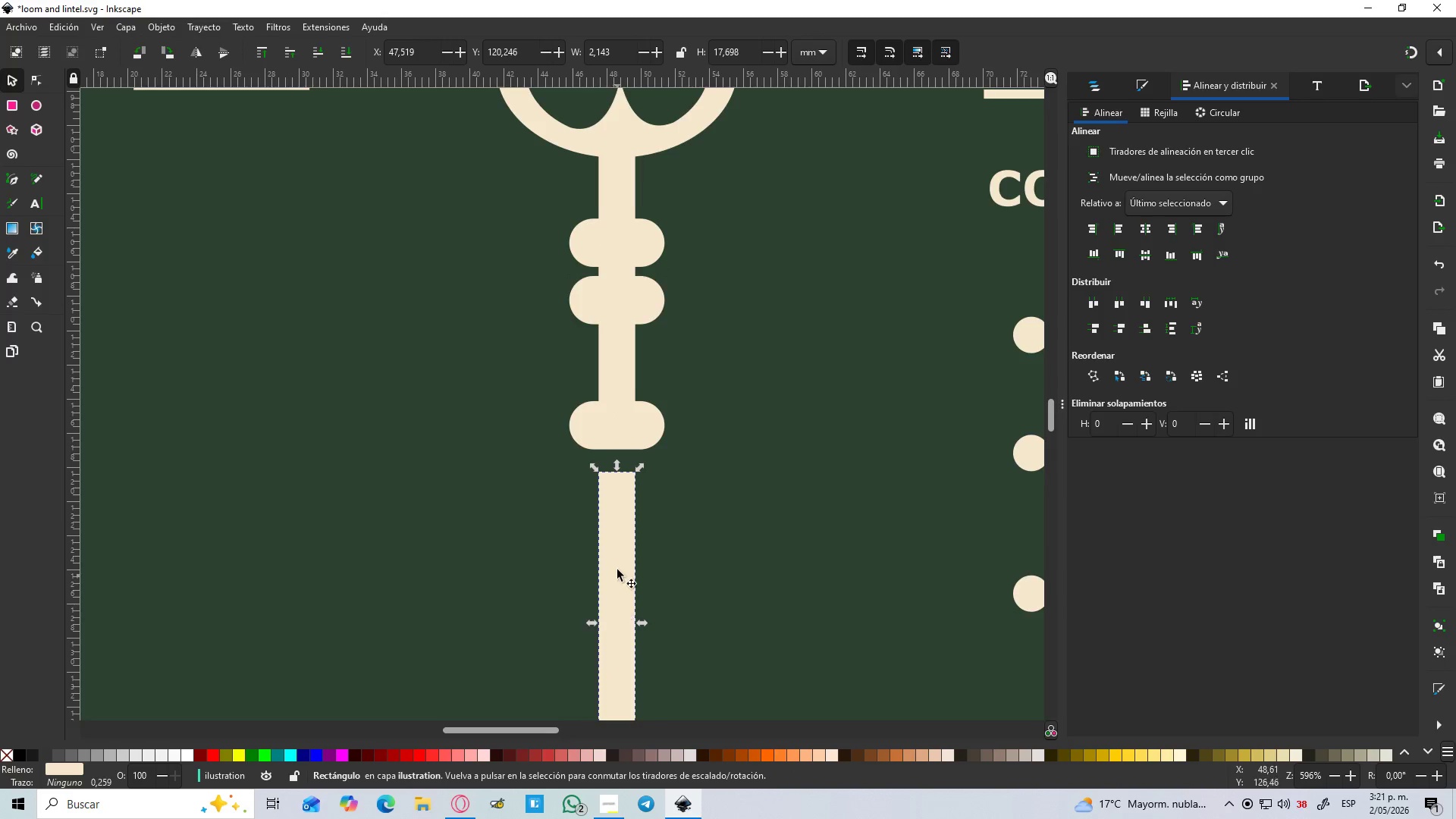 
scroll: coordinate [617, 566], scroll_direction: down, amount: 2.0
 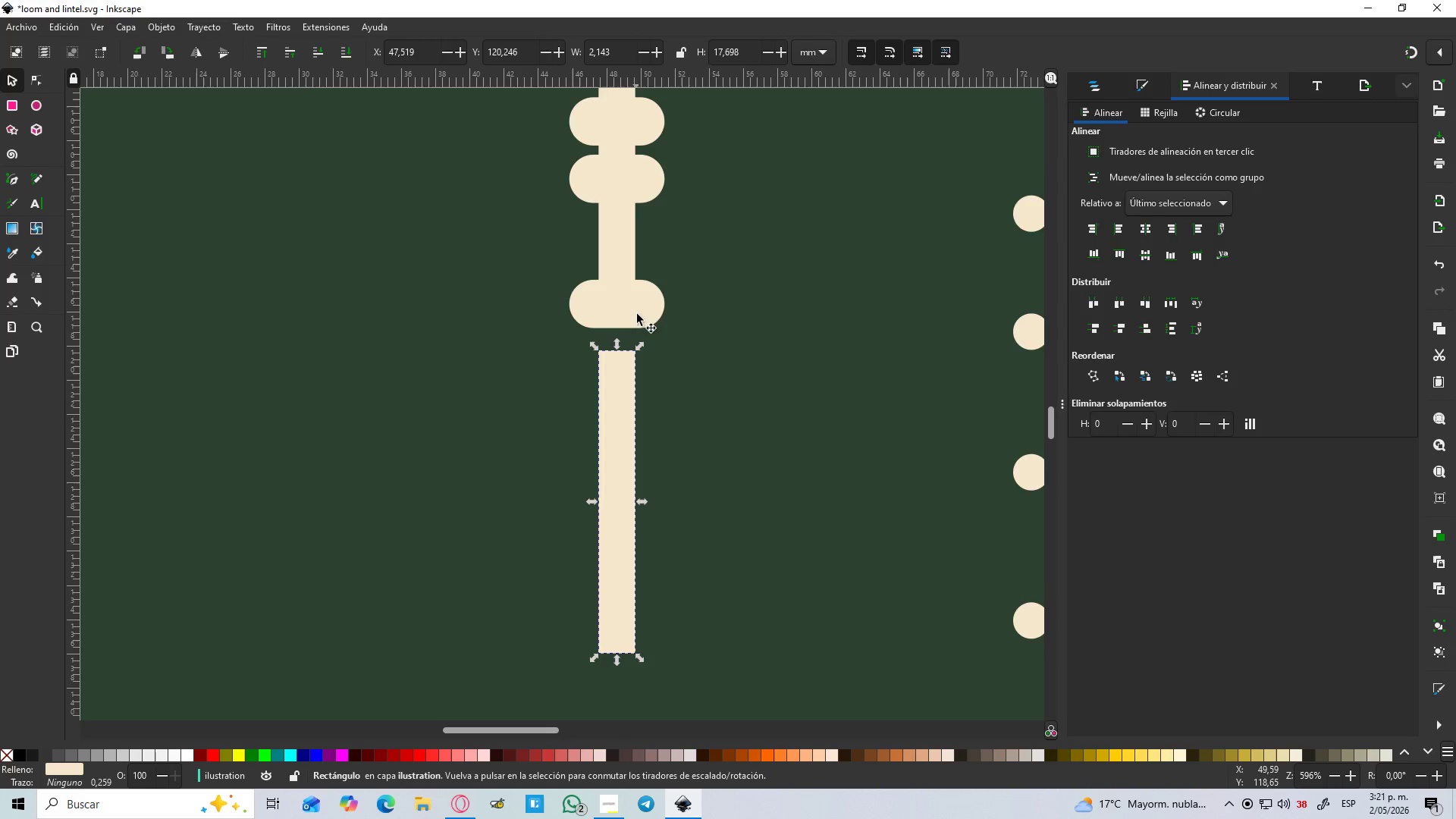 
left_click([639, 313])
 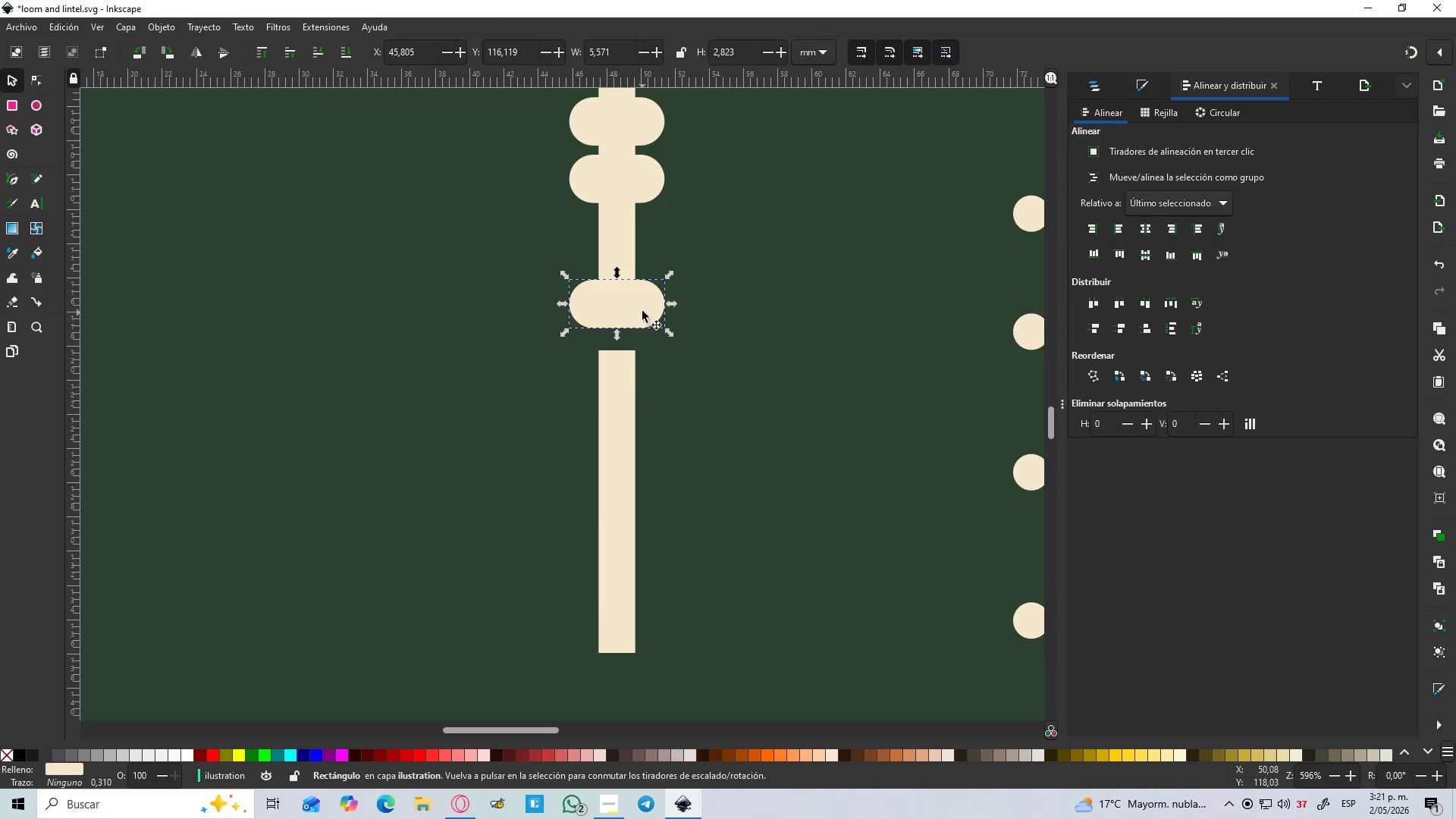 
key(Control+D)
 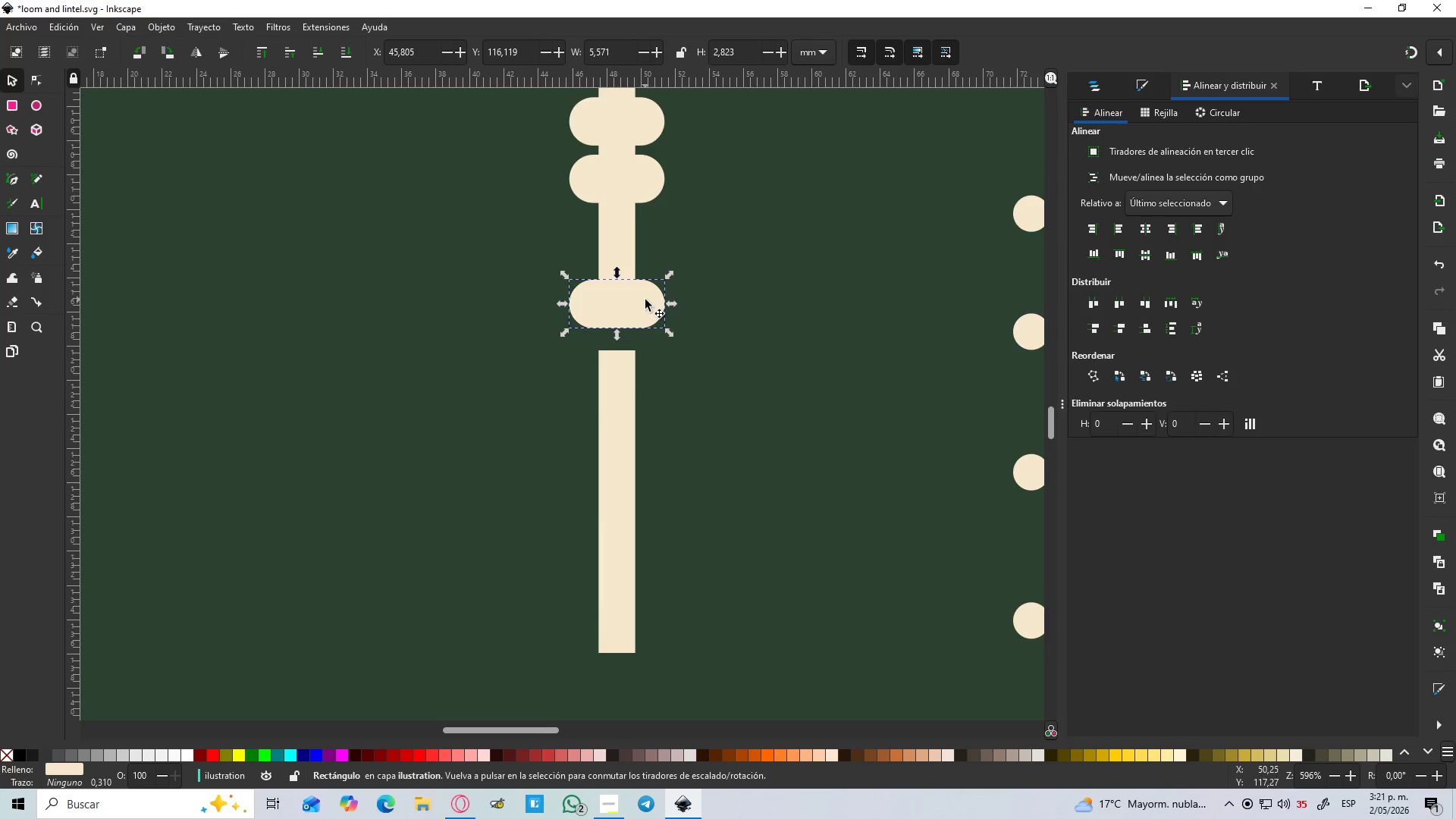 
left_click_drag(start_coordinate=[645, 300], to_coordinate=[646, 369])
 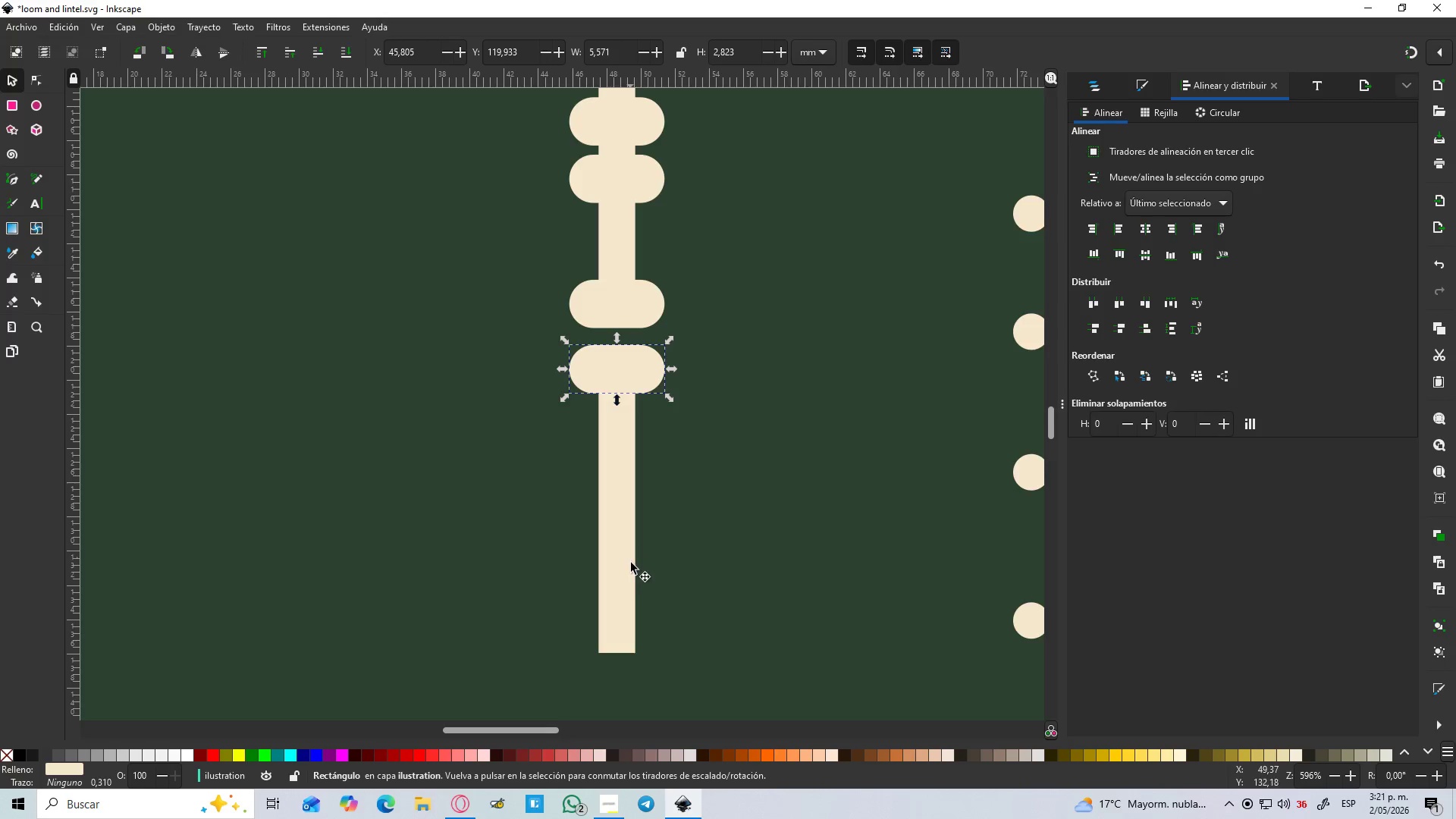 
left_click([627, 601])
 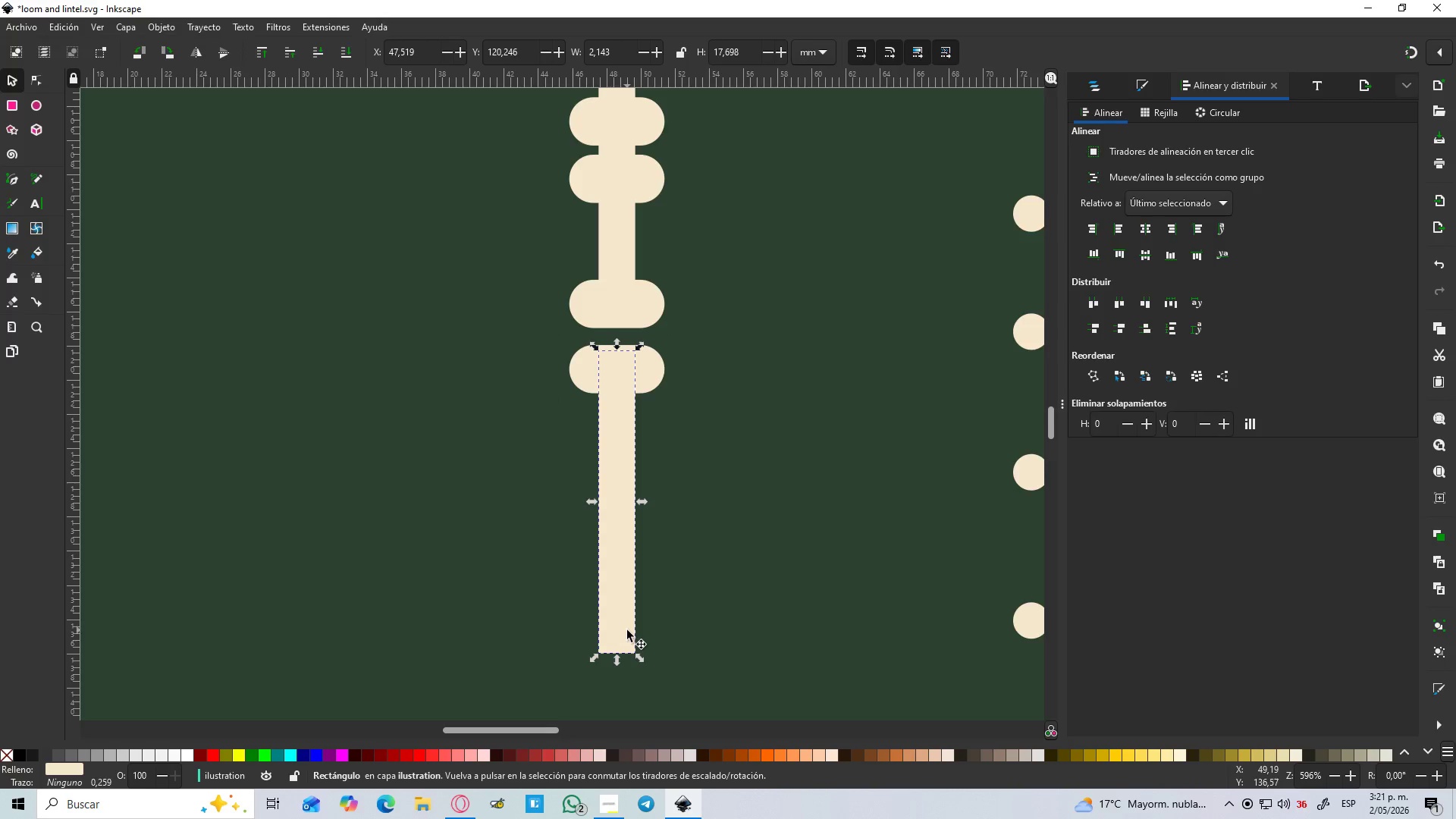 
left_click([627, 630])
 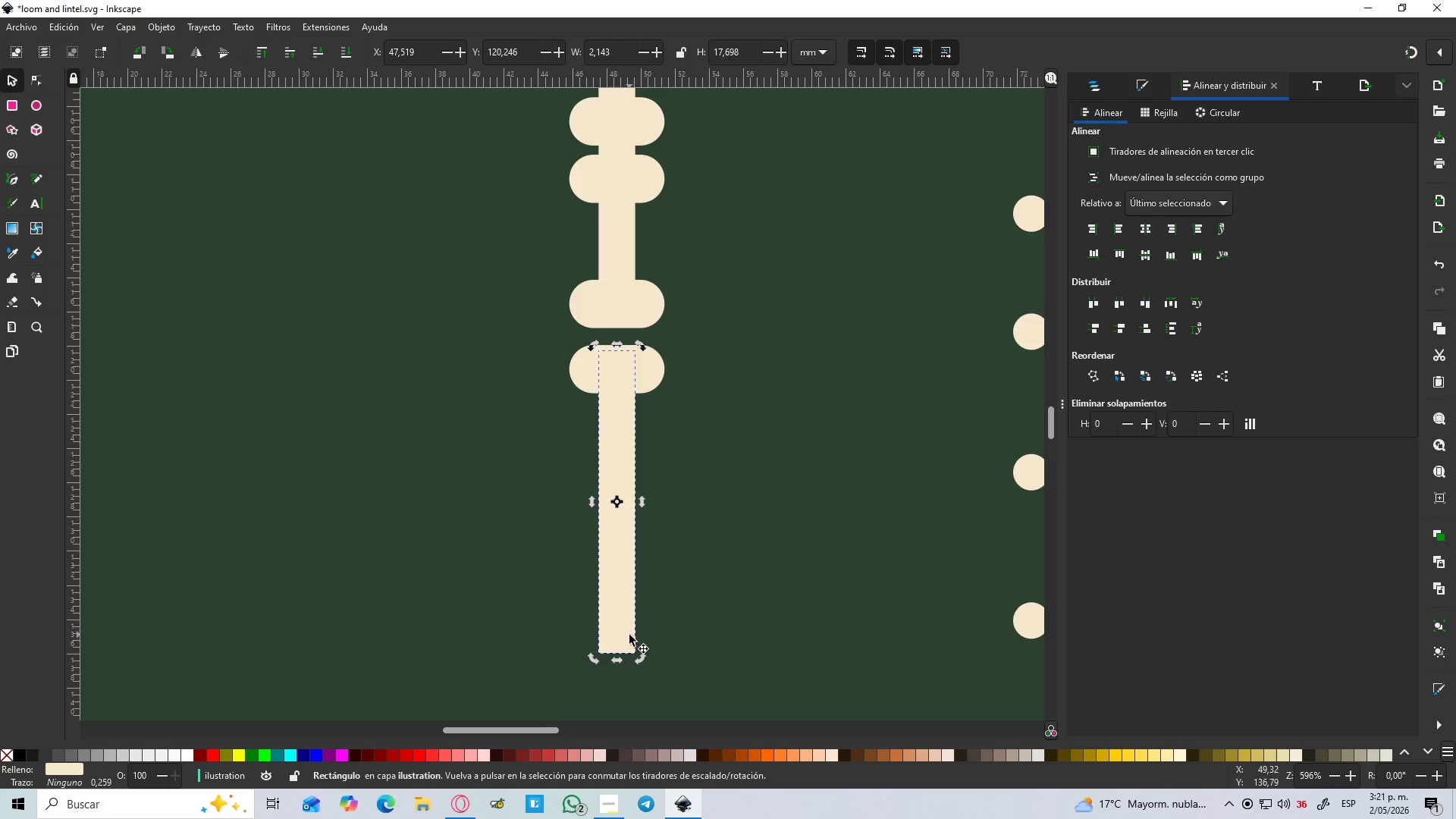 
left_click([630, 635])
 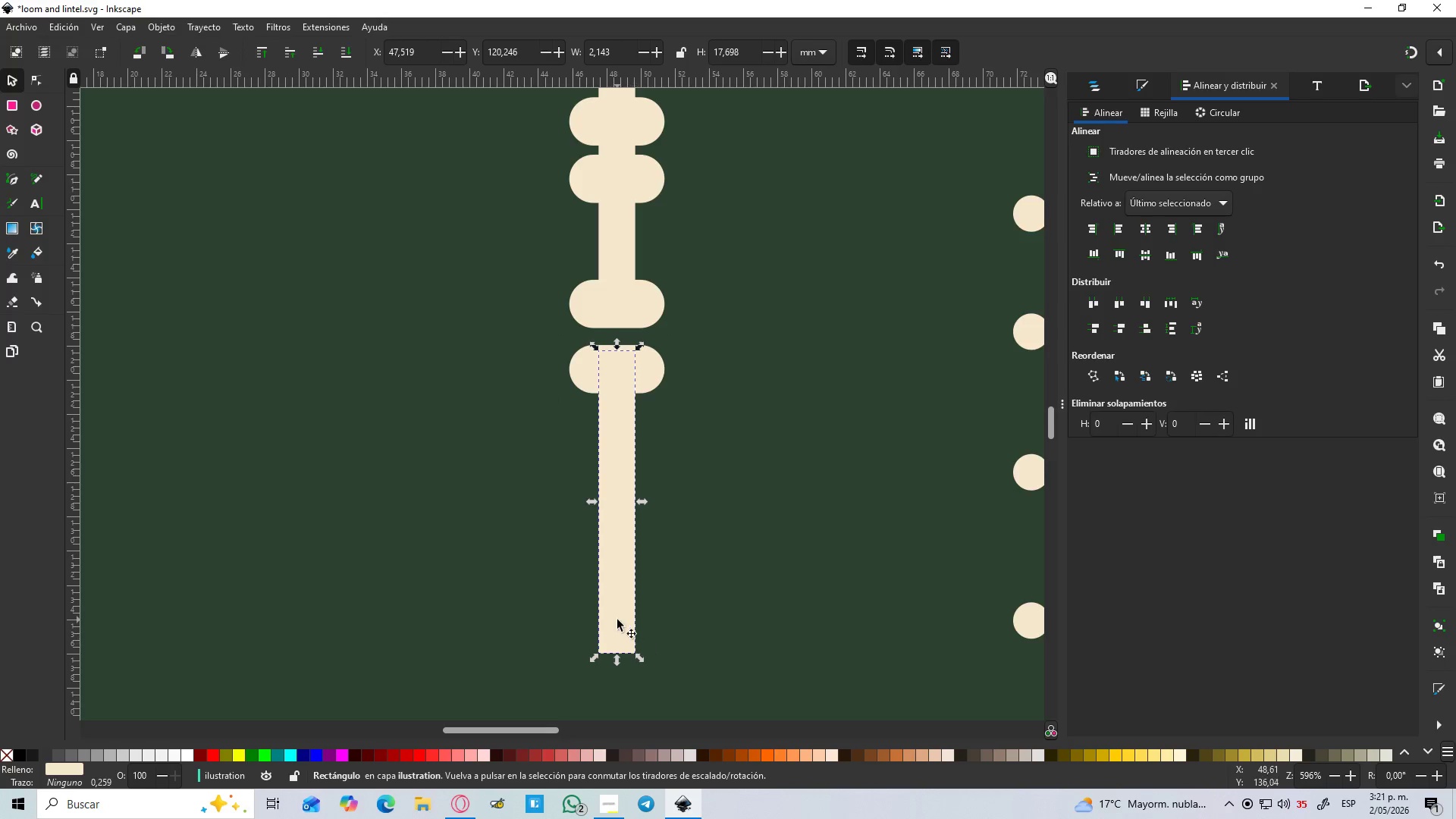 
double_click([617, 620])
 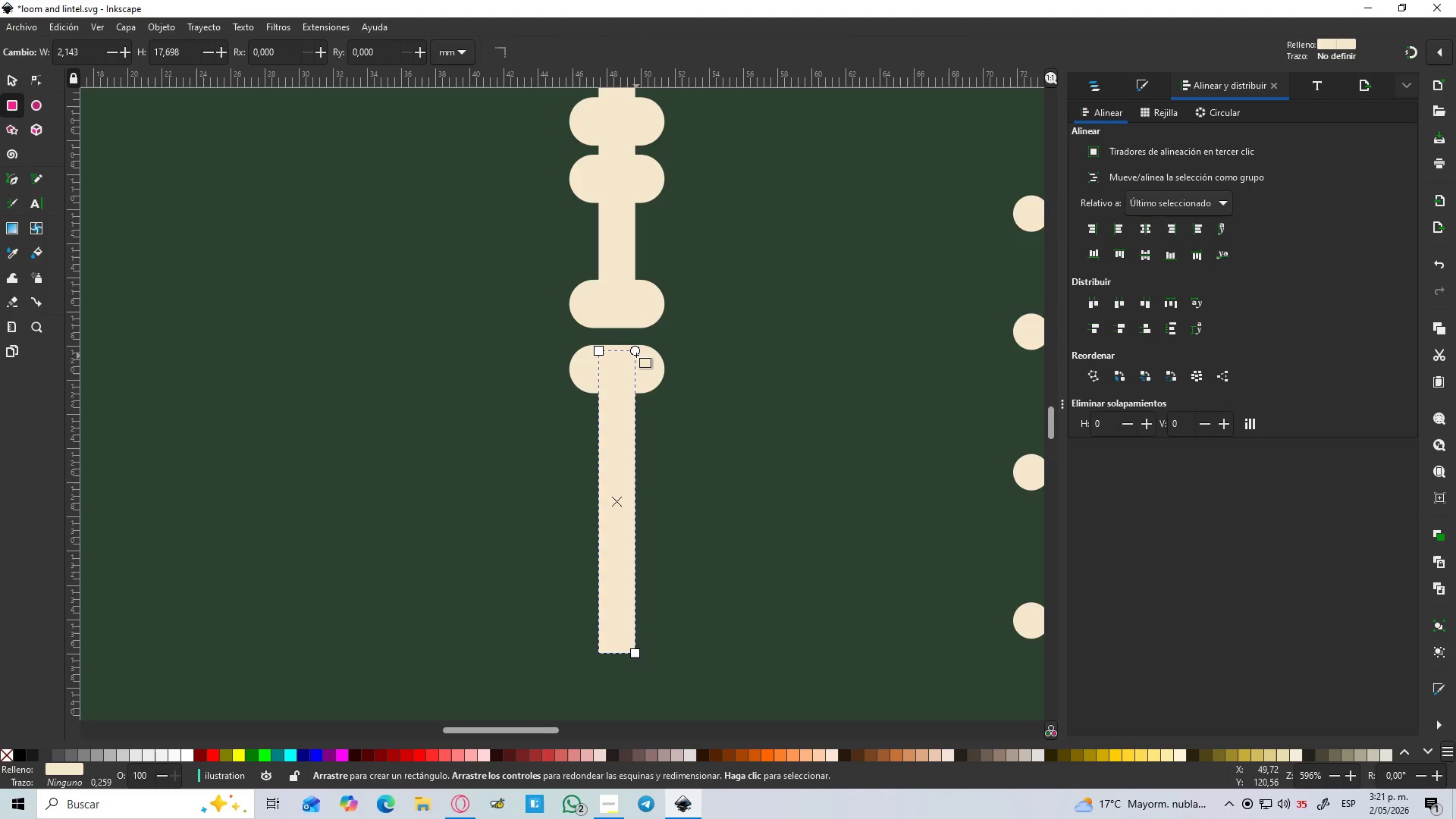 
left_click_drag(start_coordinate=[638, 355], to_coordinate=[638, 378])
 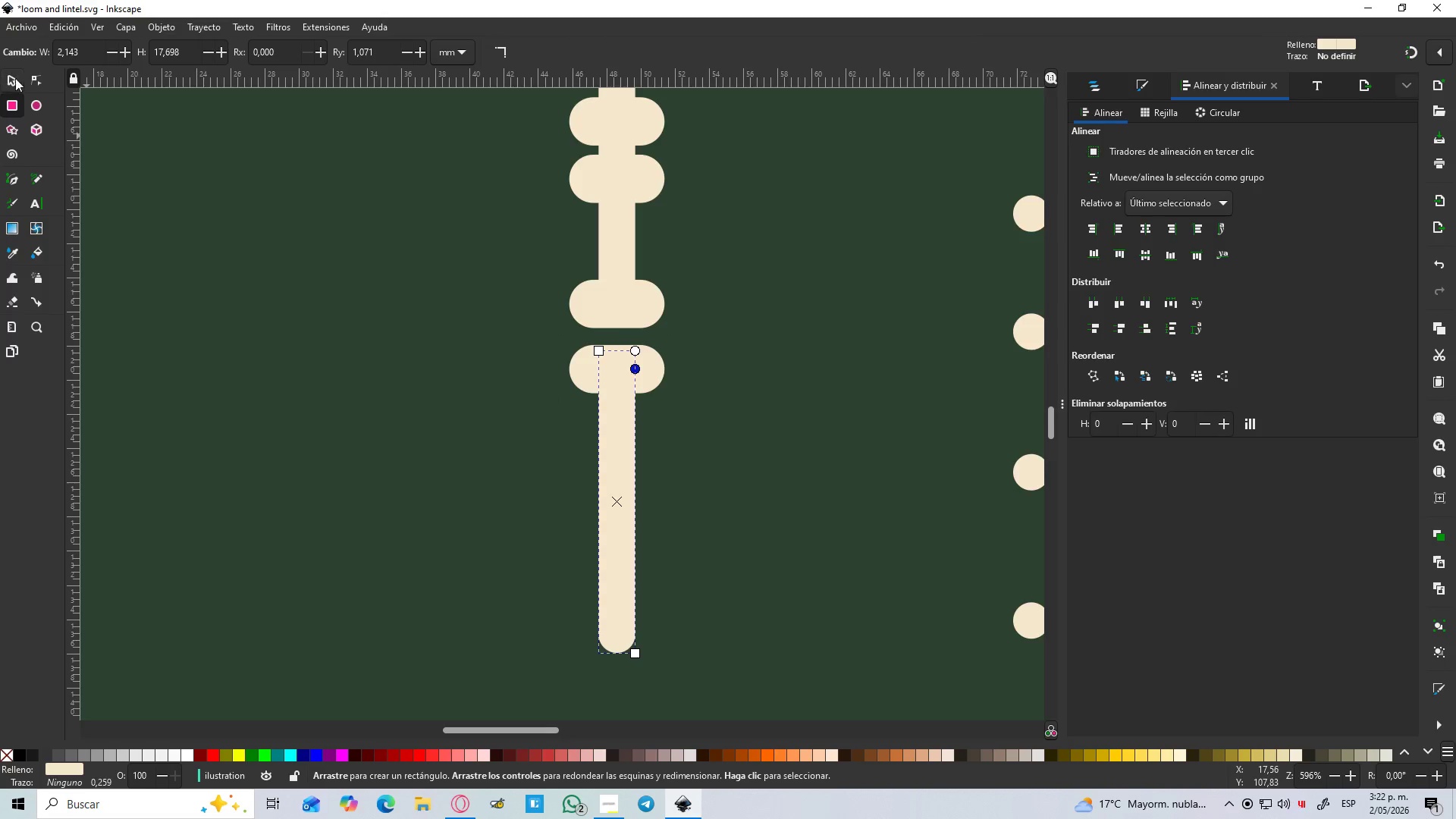 
left_click([17, 84])
 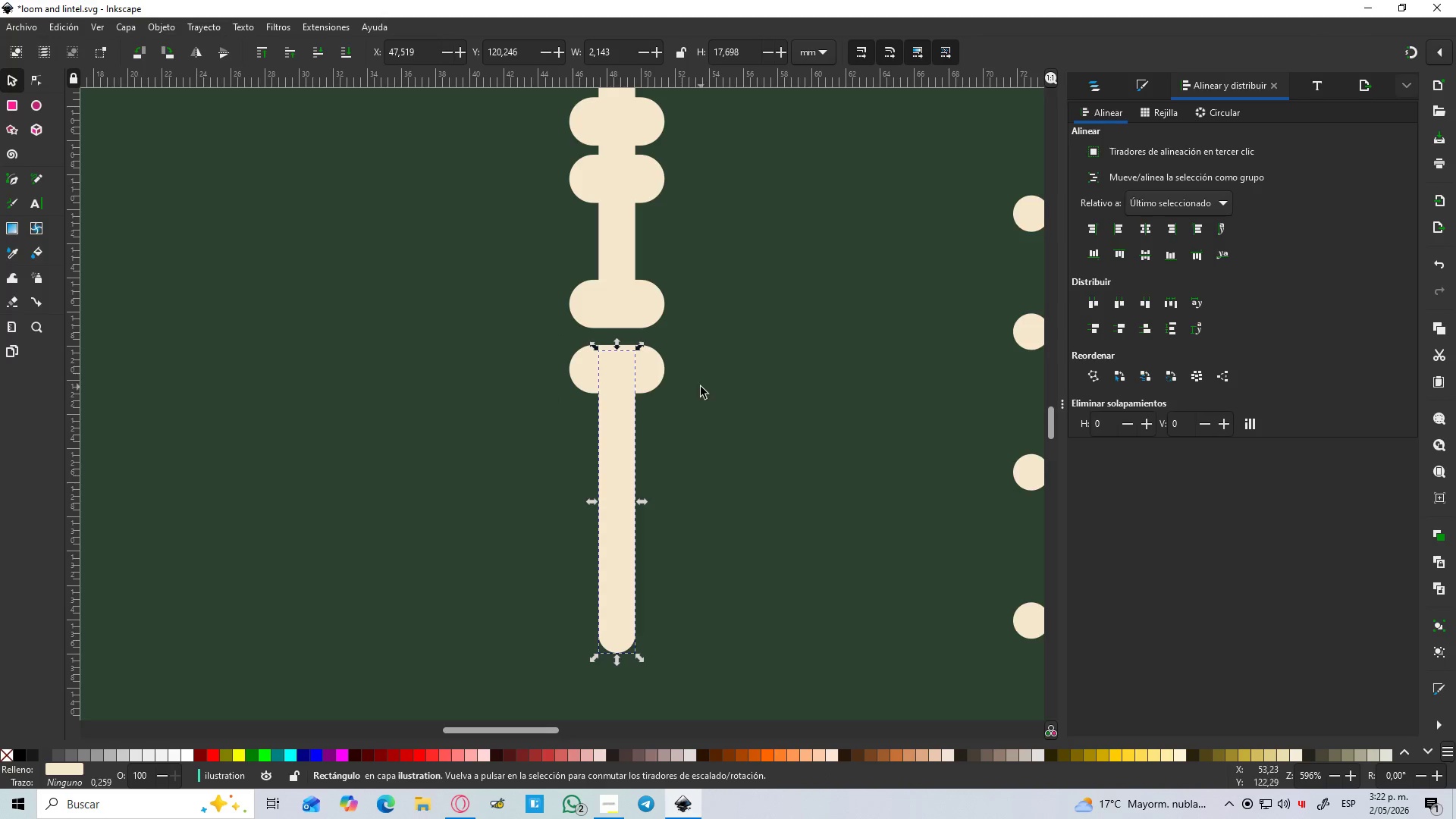 
hold_key(key=ShiftLeft, duration=0.61)
left_click([657, 379])
 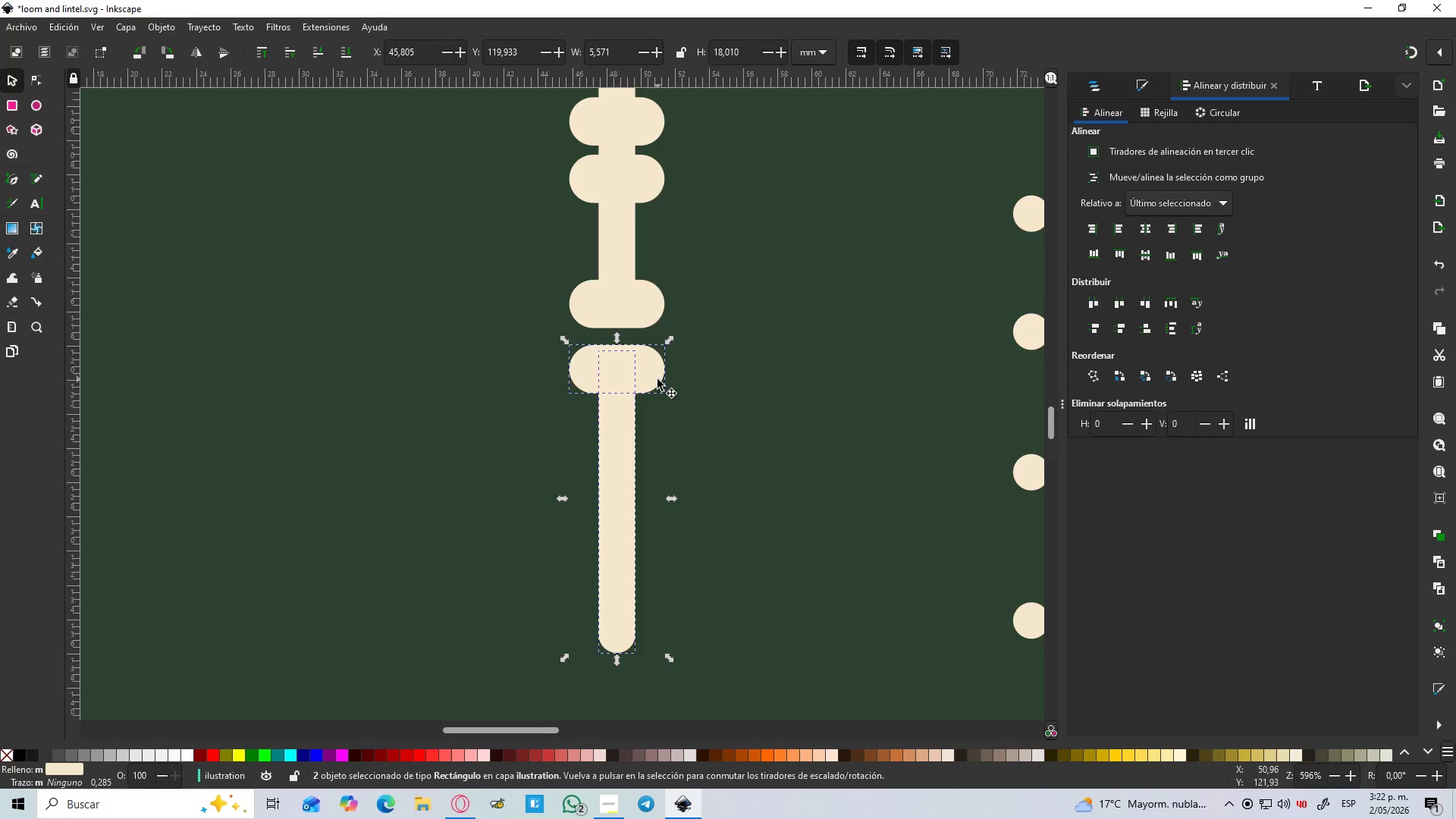 
key(Control+NumpadAdd)
 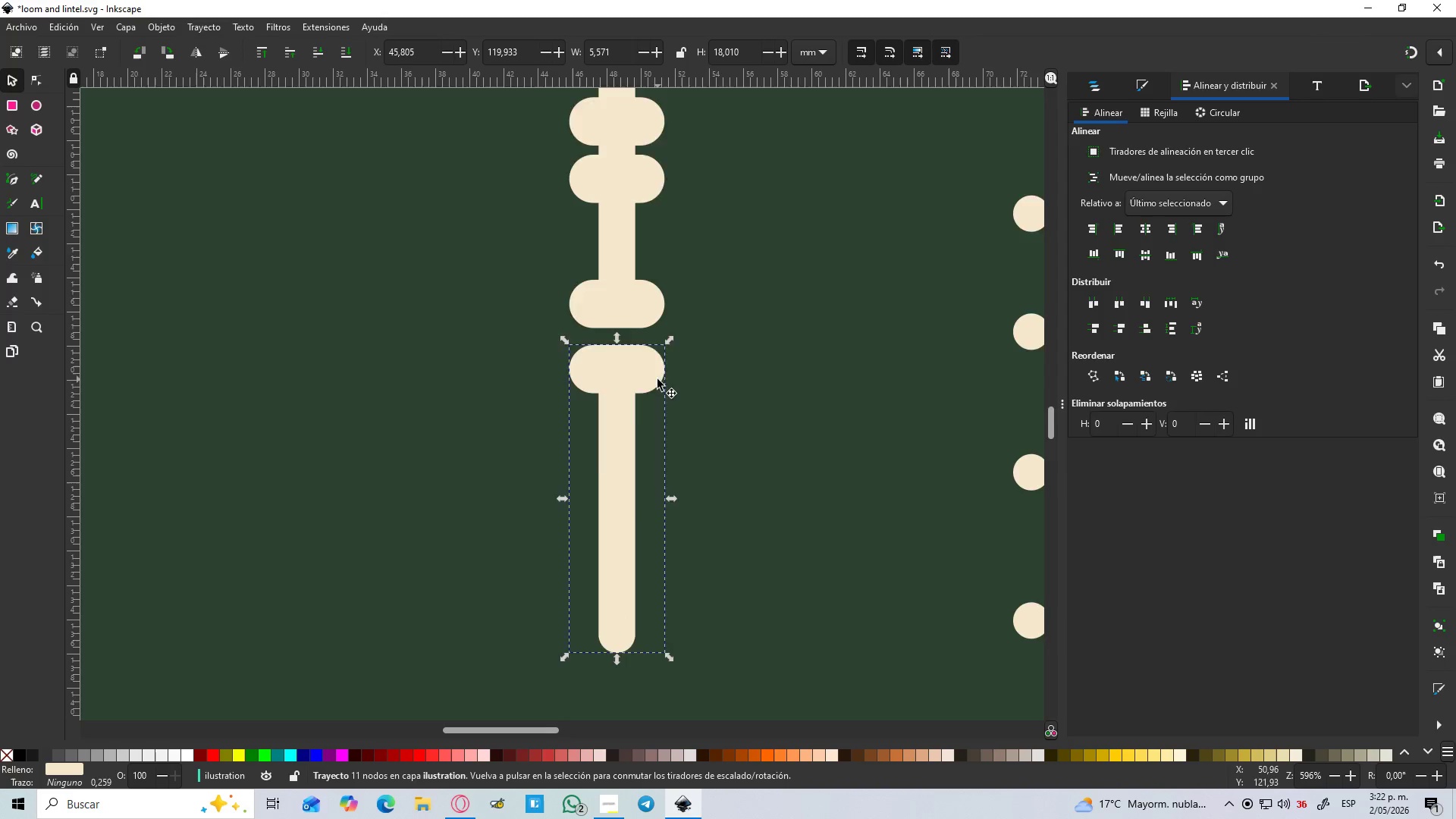 
scroll: coordinate [657, 379], scroll_direction: up, amount: 2.0
 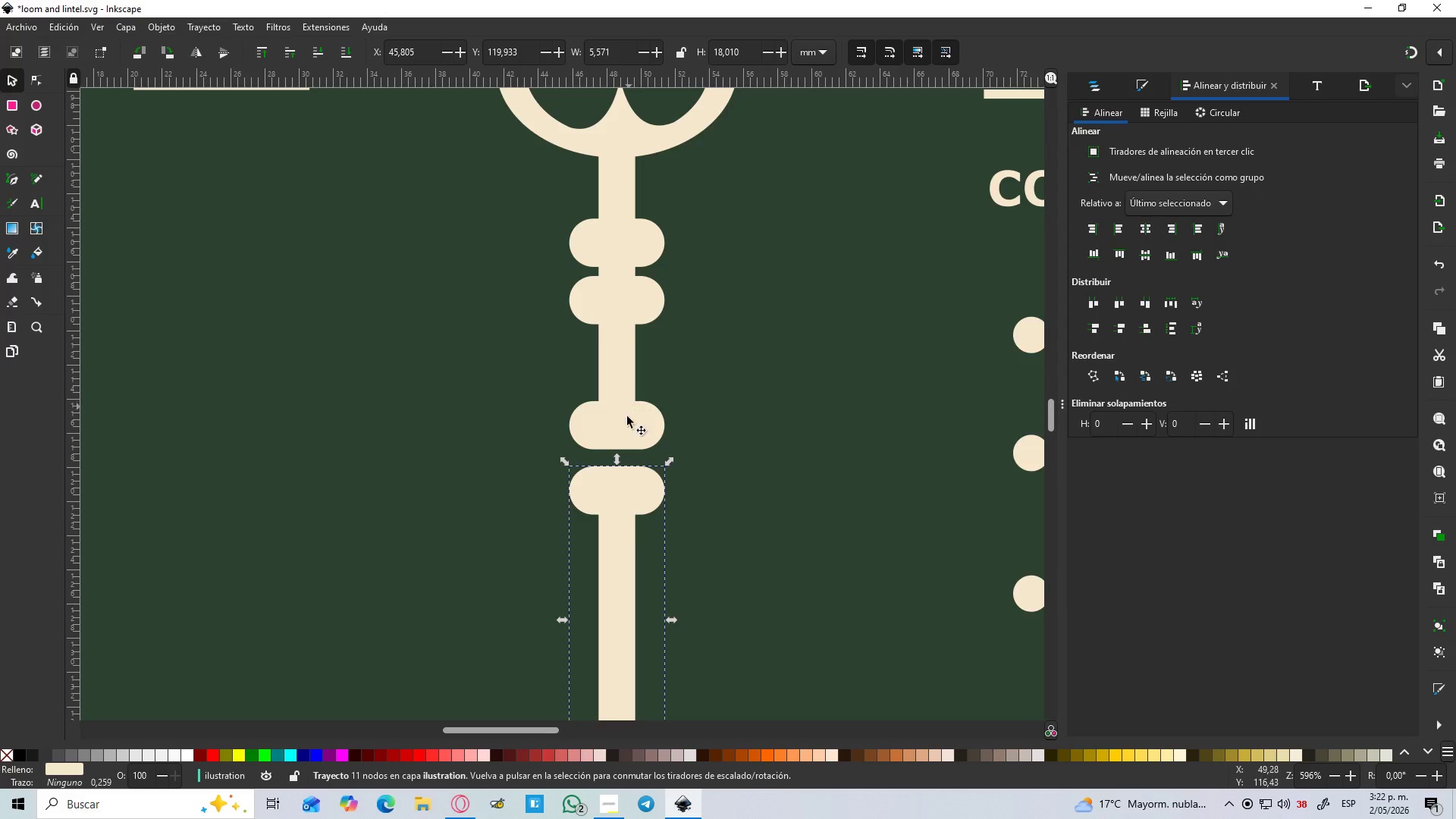 
left_click([623, 441])
 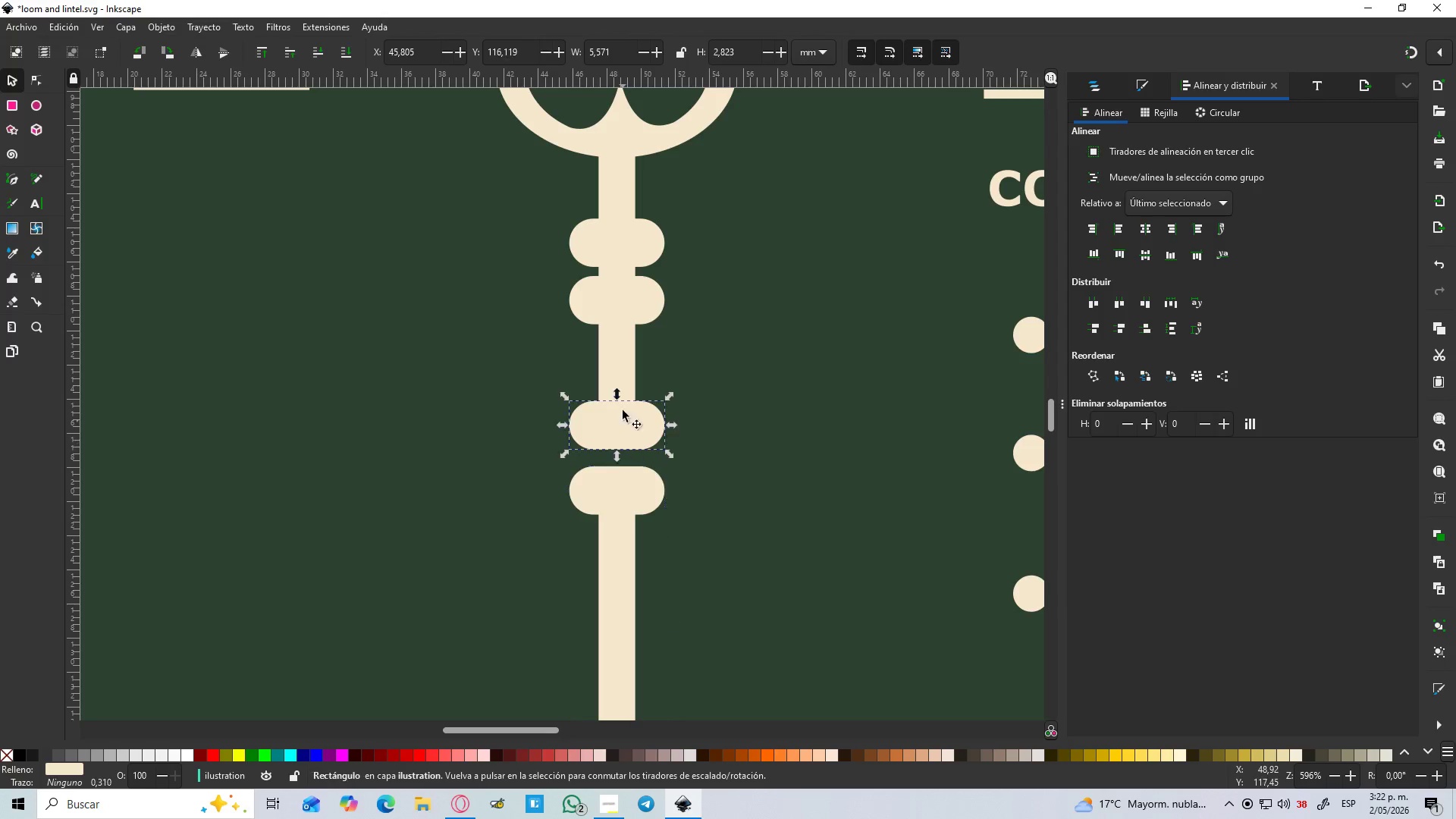 
hold_key(key=ShiftLeft, duration=1.5)
left_click([618, 344])
 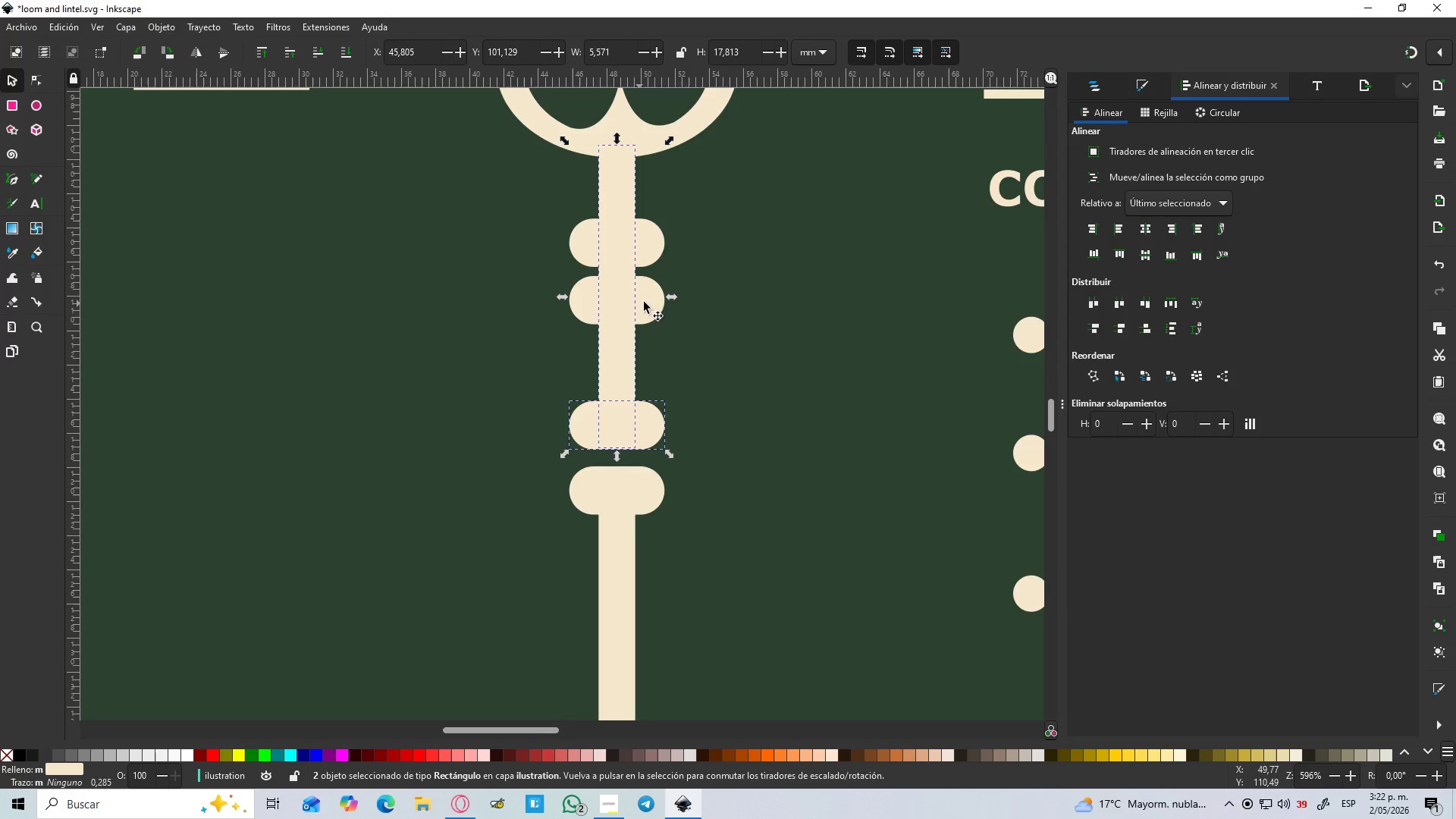 
left_click([651, 301])
 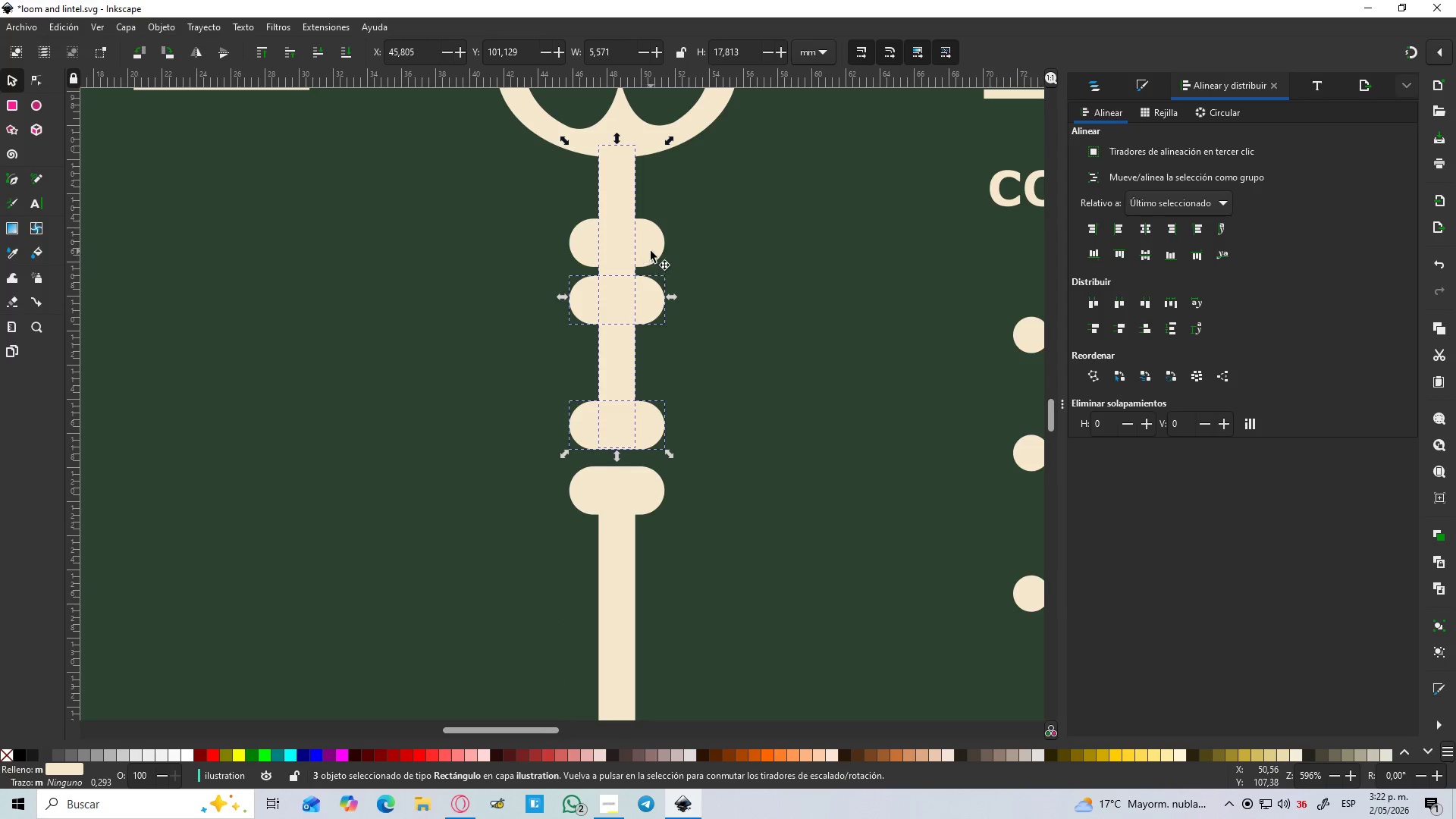 
double_click([651, 251])
 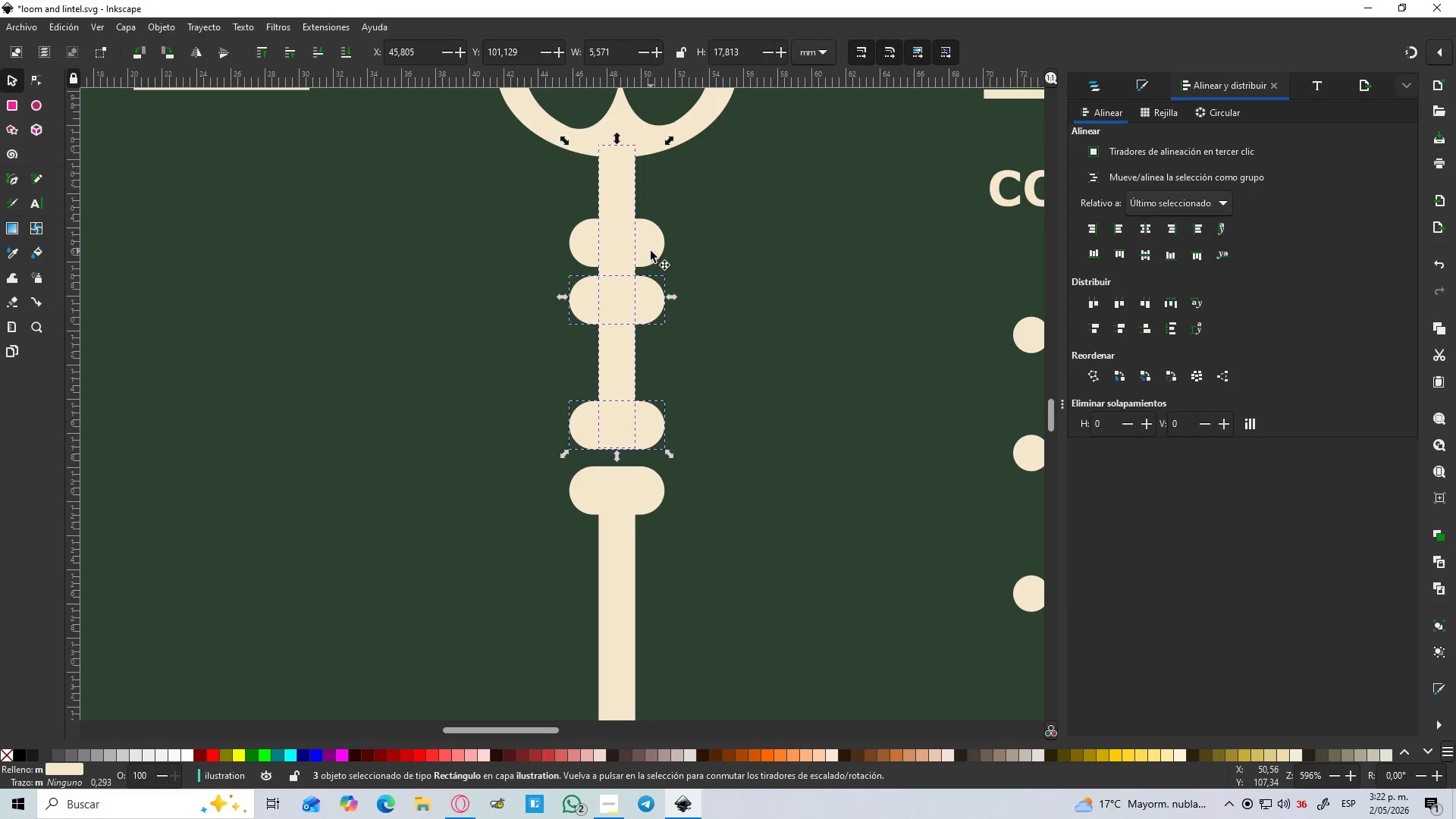 
hold_key(key=ShiftLeft, duration=0.95)
left_click([642, 133])
 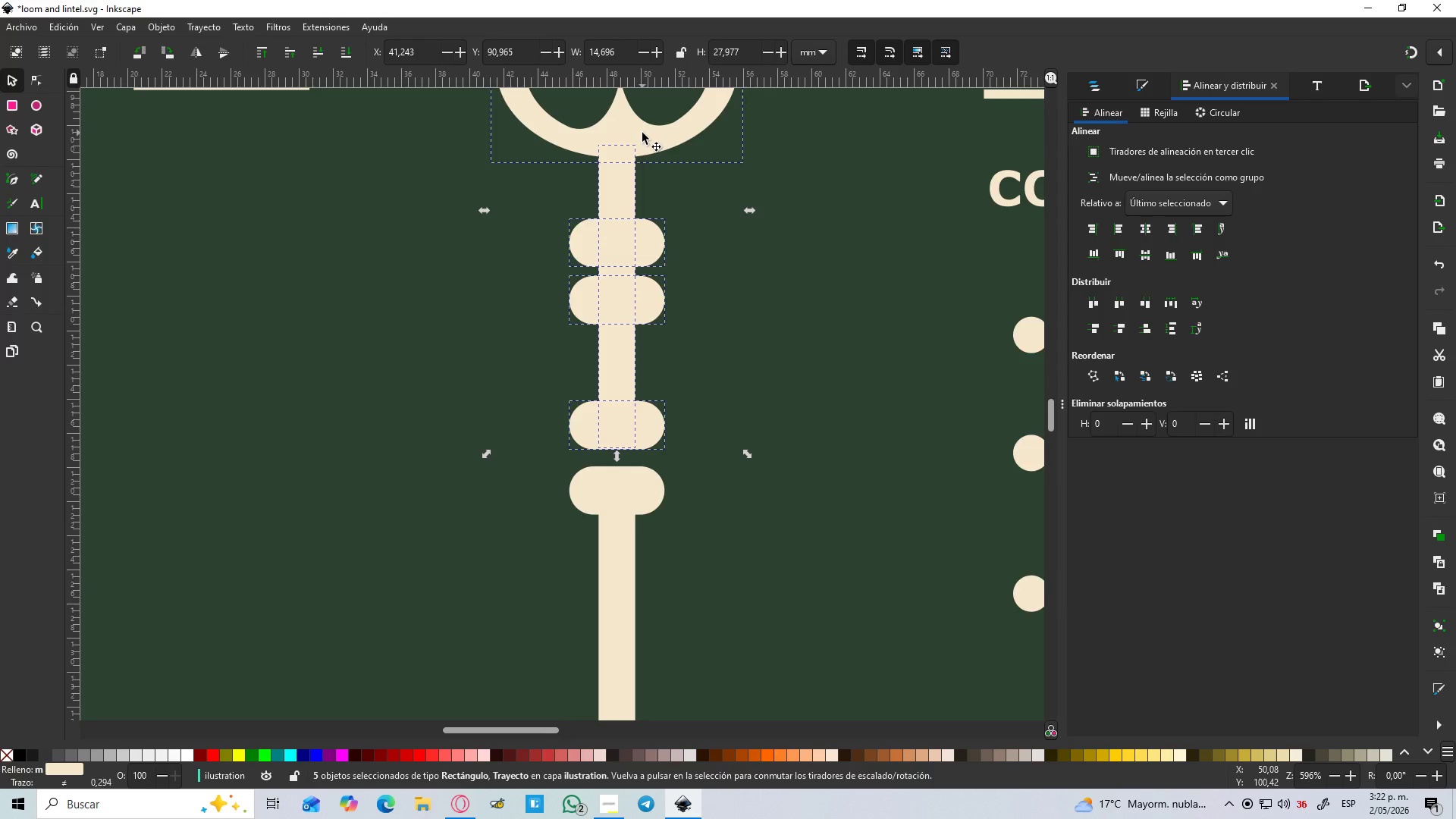 
key(Control+NumpadSubtract)
 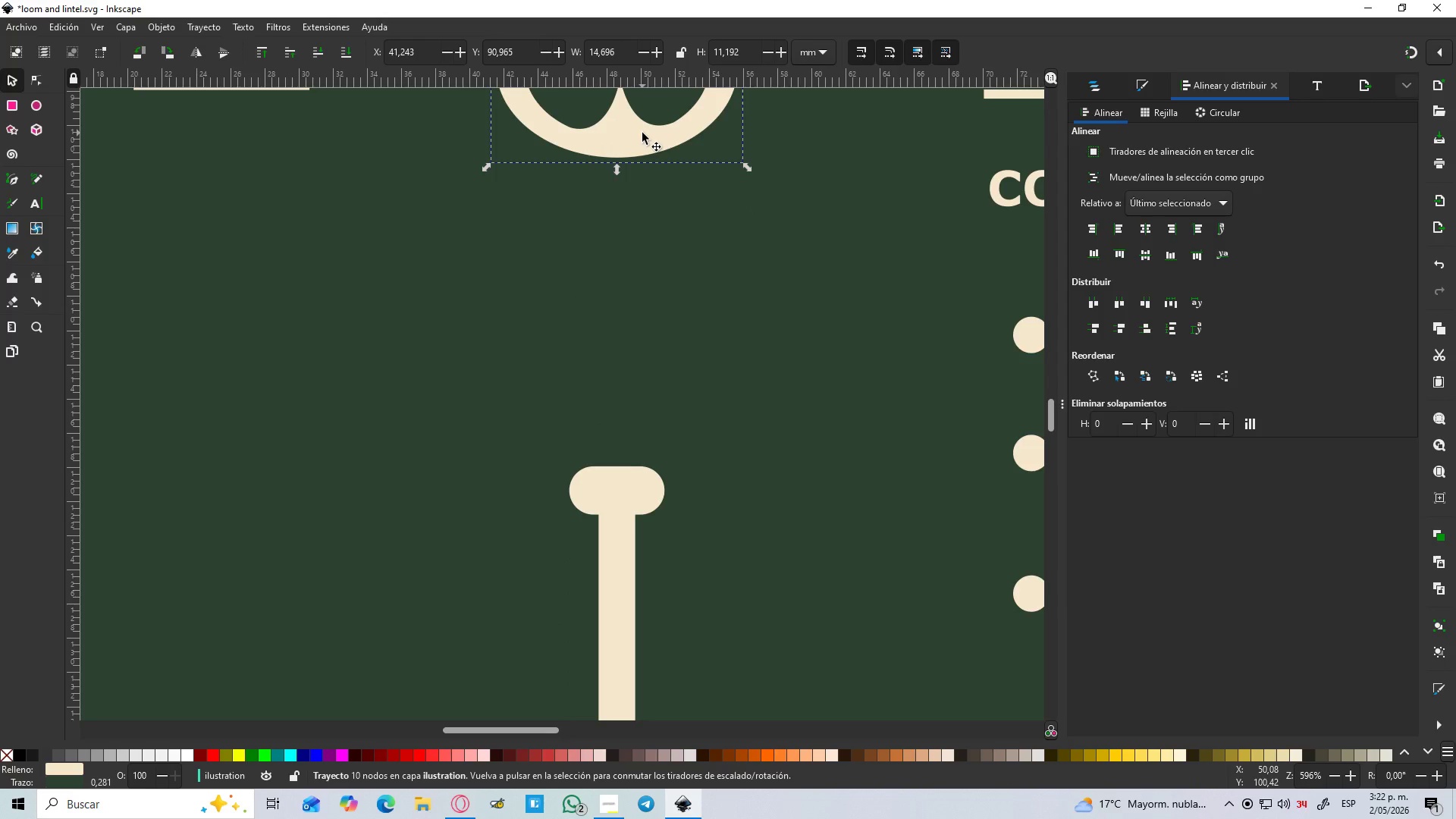 
key(Control+Z)
 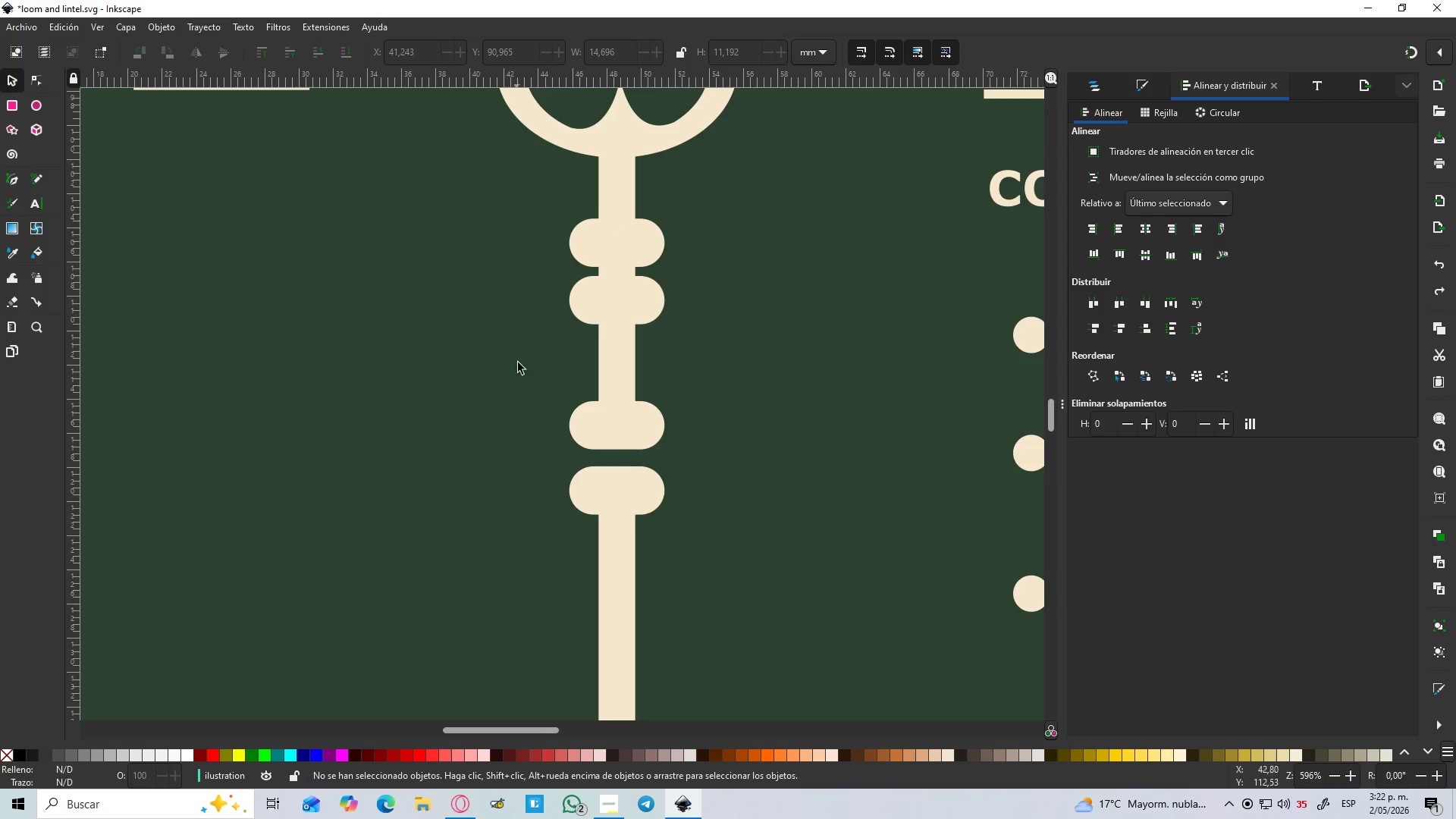 
left_click([619, 443])
 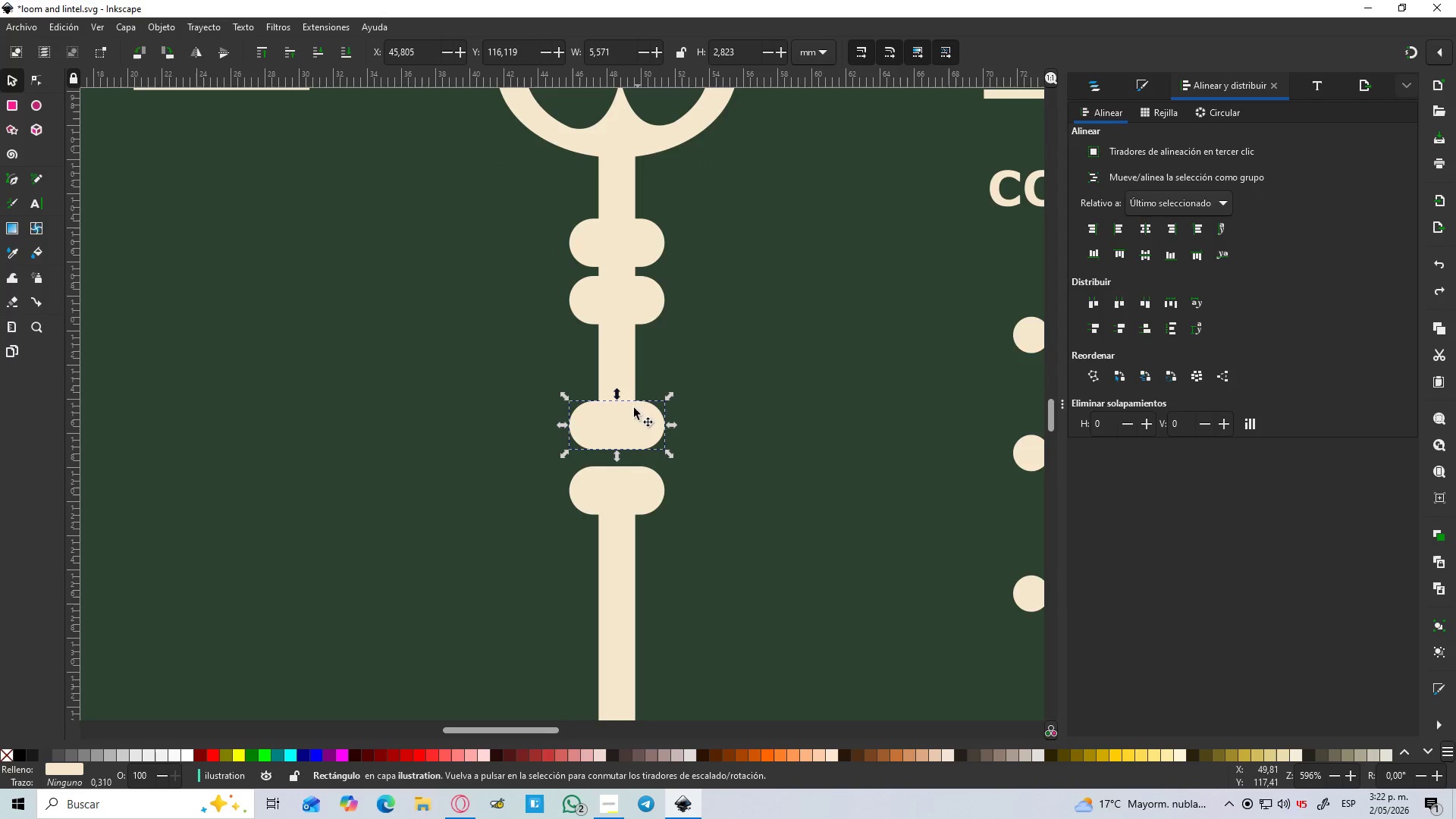 
hold_key(key=ShiftLeft, duration=1.5)
left_click([621, 375])
 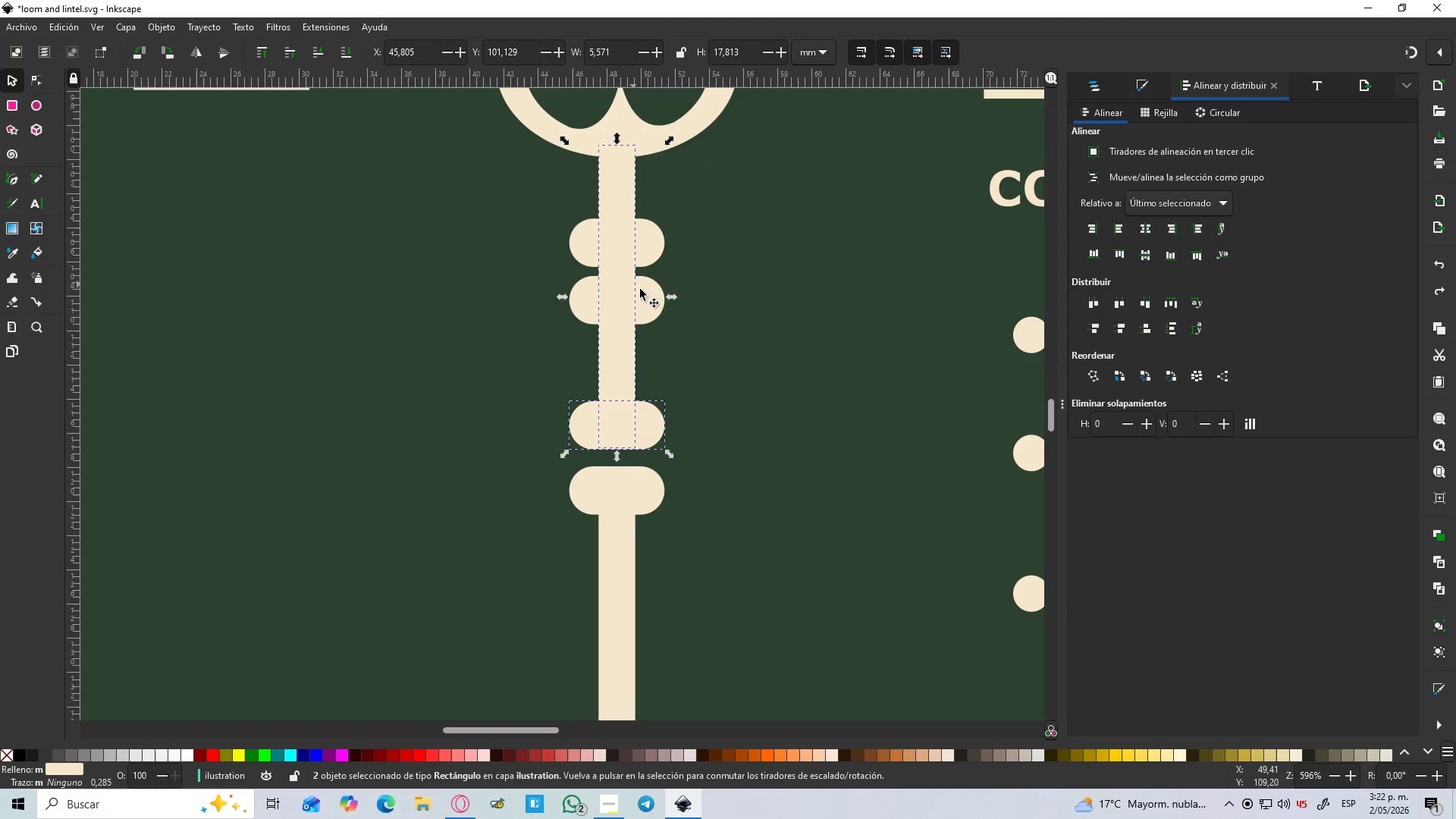 
left_click([645, 292])
 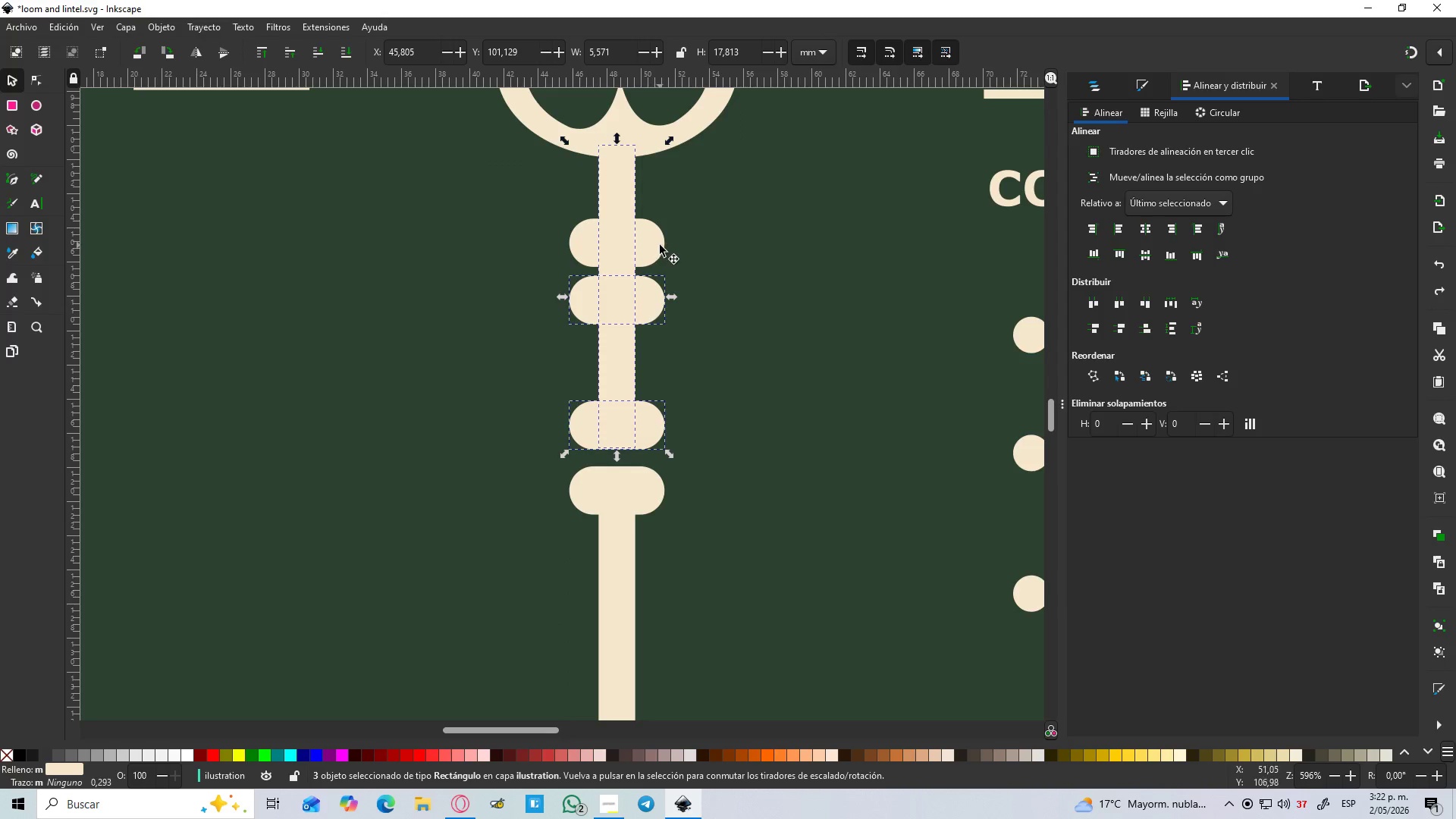 
double_click([660, 242])
 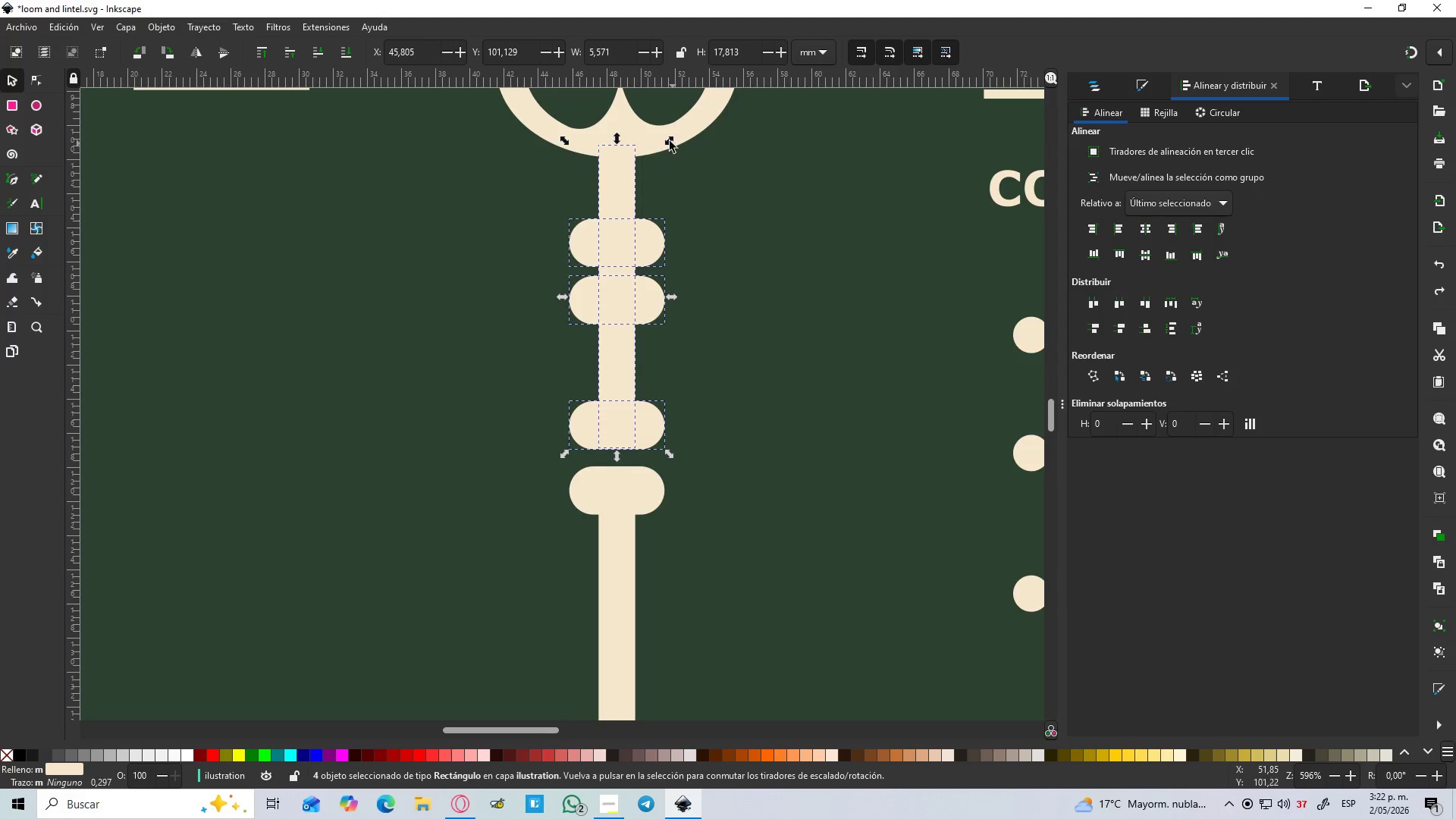 
hold_key(key=ShiftLeft, duration=0.7)
left_click([657, 139])
 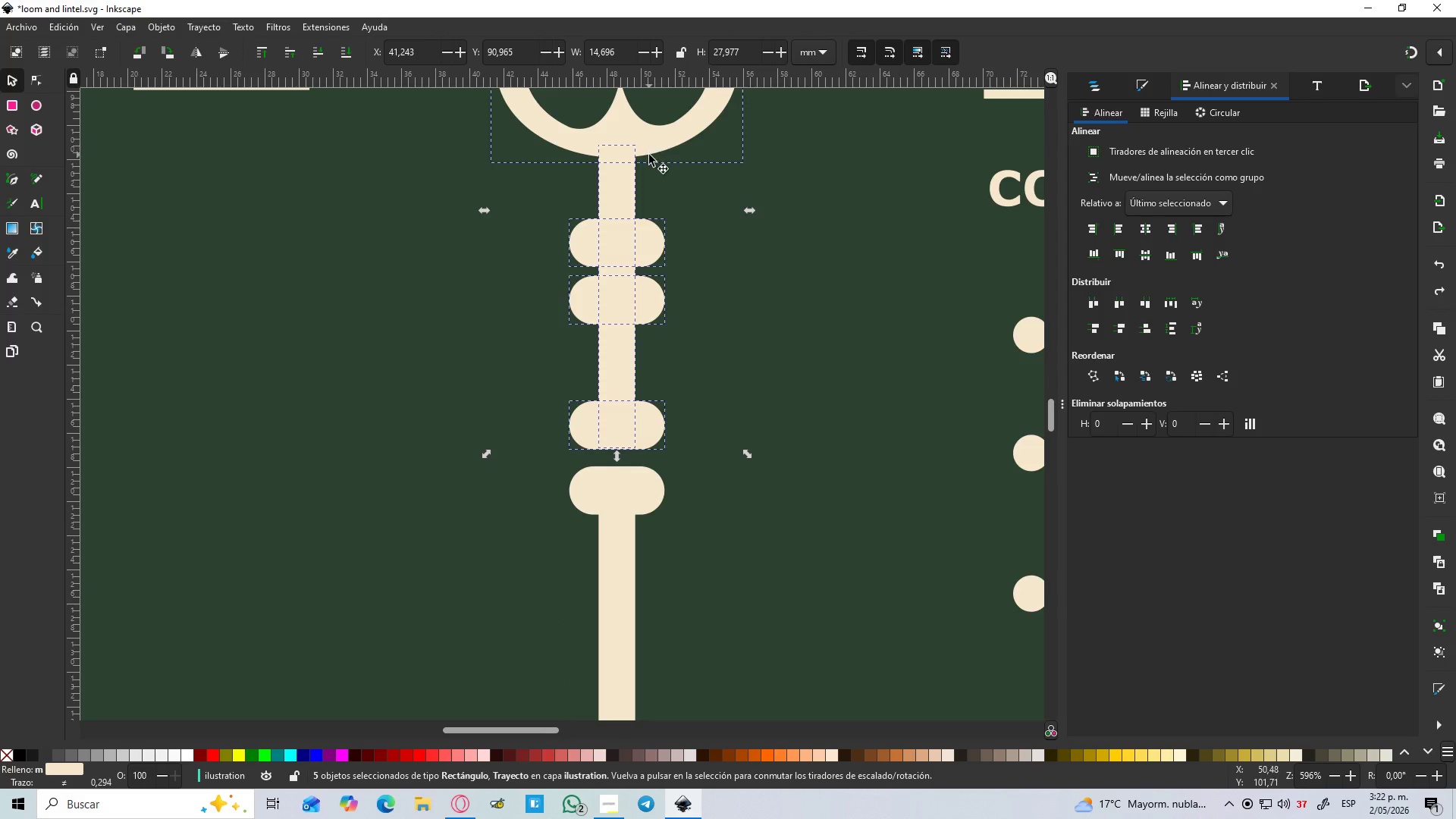 
key(Control+NumpadAdd)
 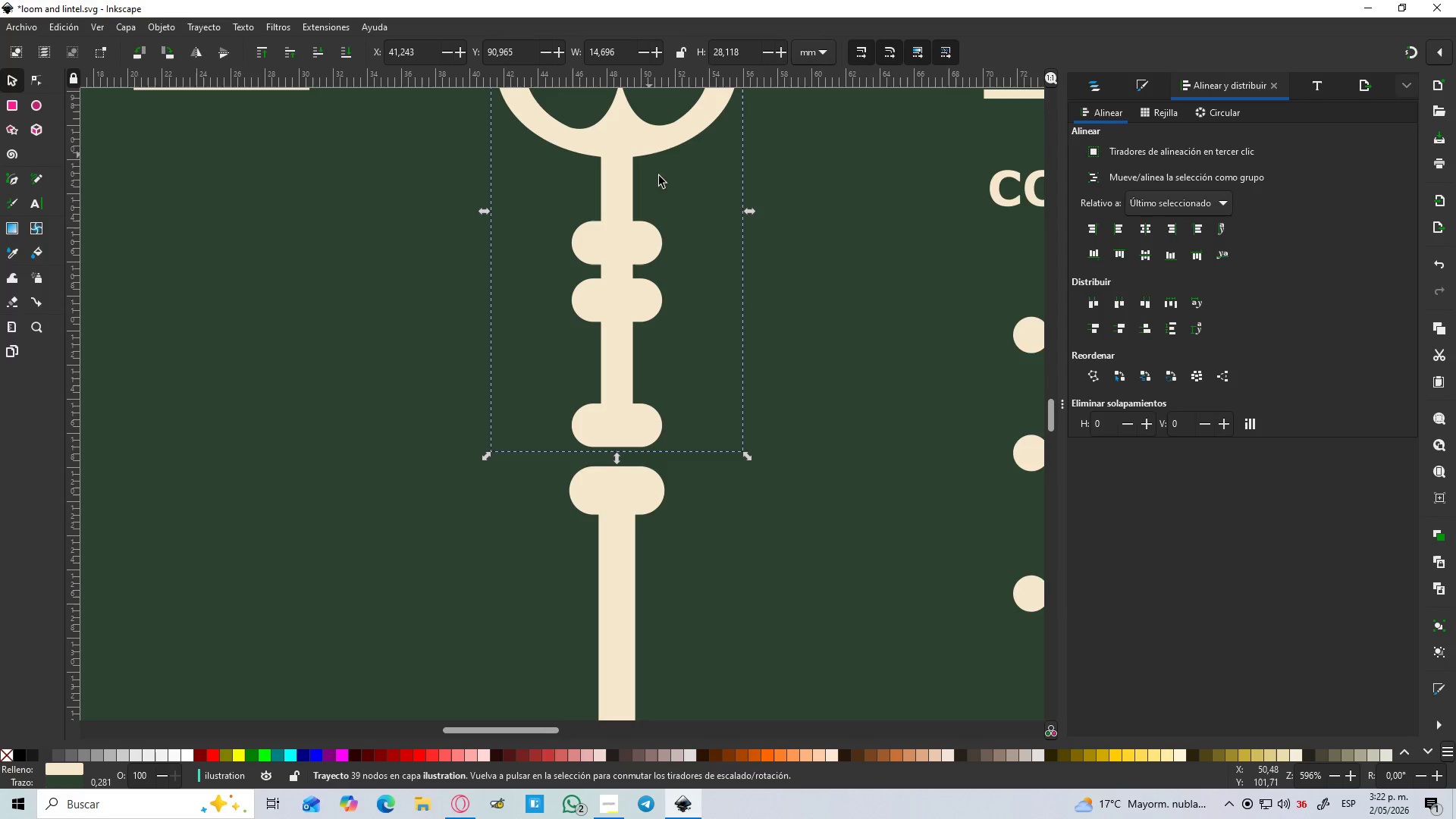 
key(Control+ControlLeft)
 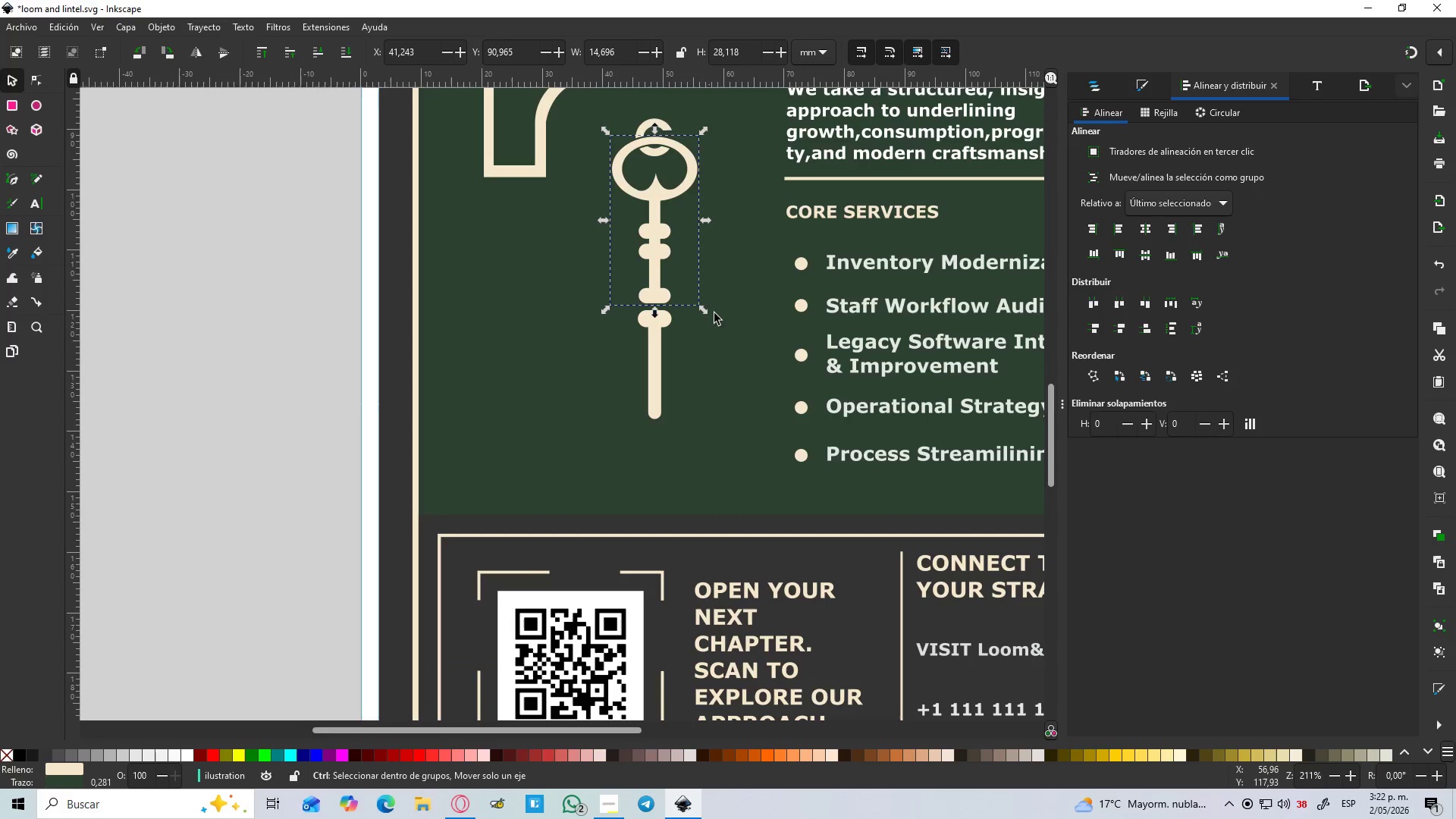 
key(Control+ControlLeft)
 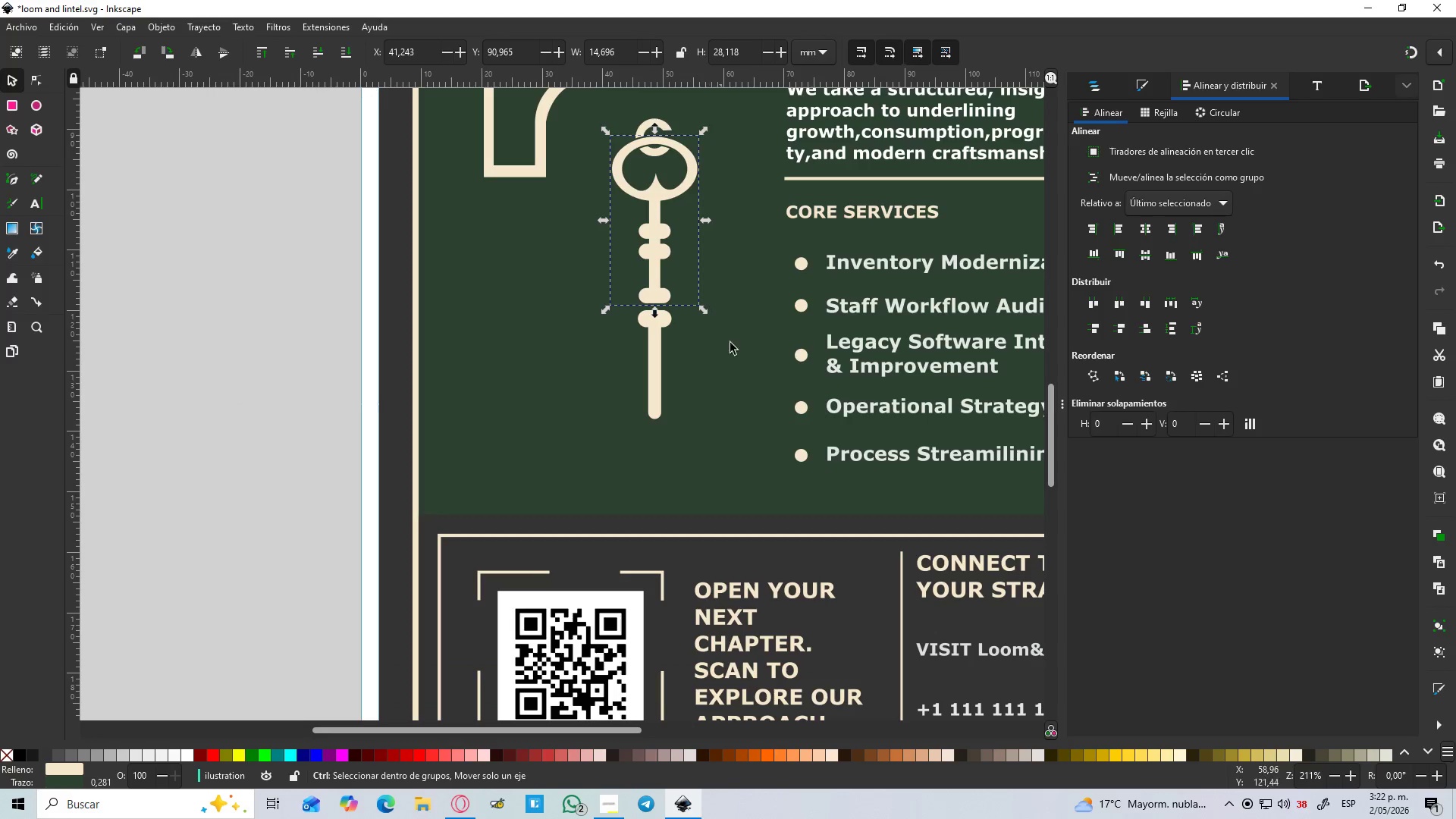 
key(Control+ControlLeft)
 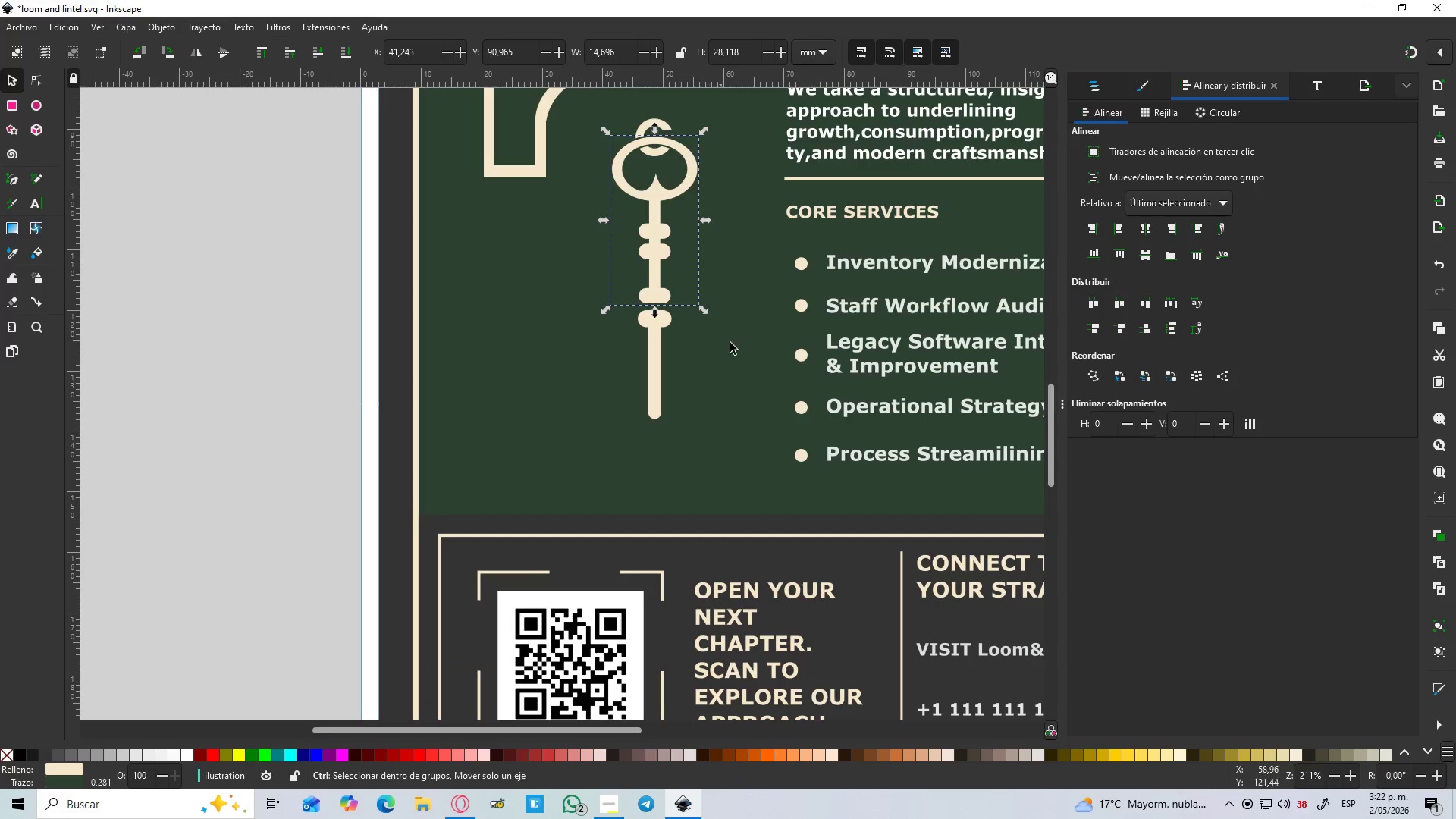 
key(Control+ControlLeft)
 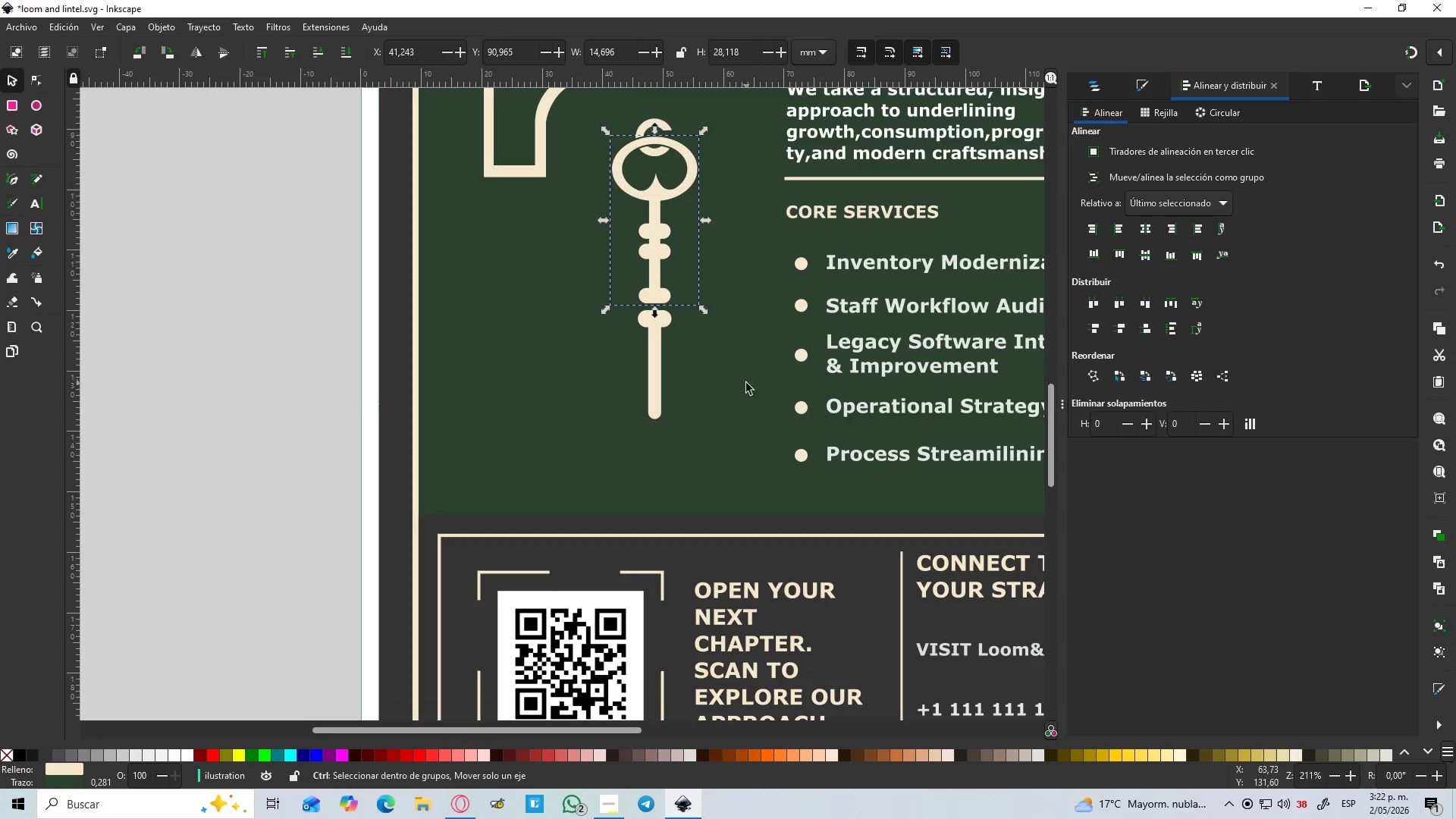 
key(Control+ControlLeft)
 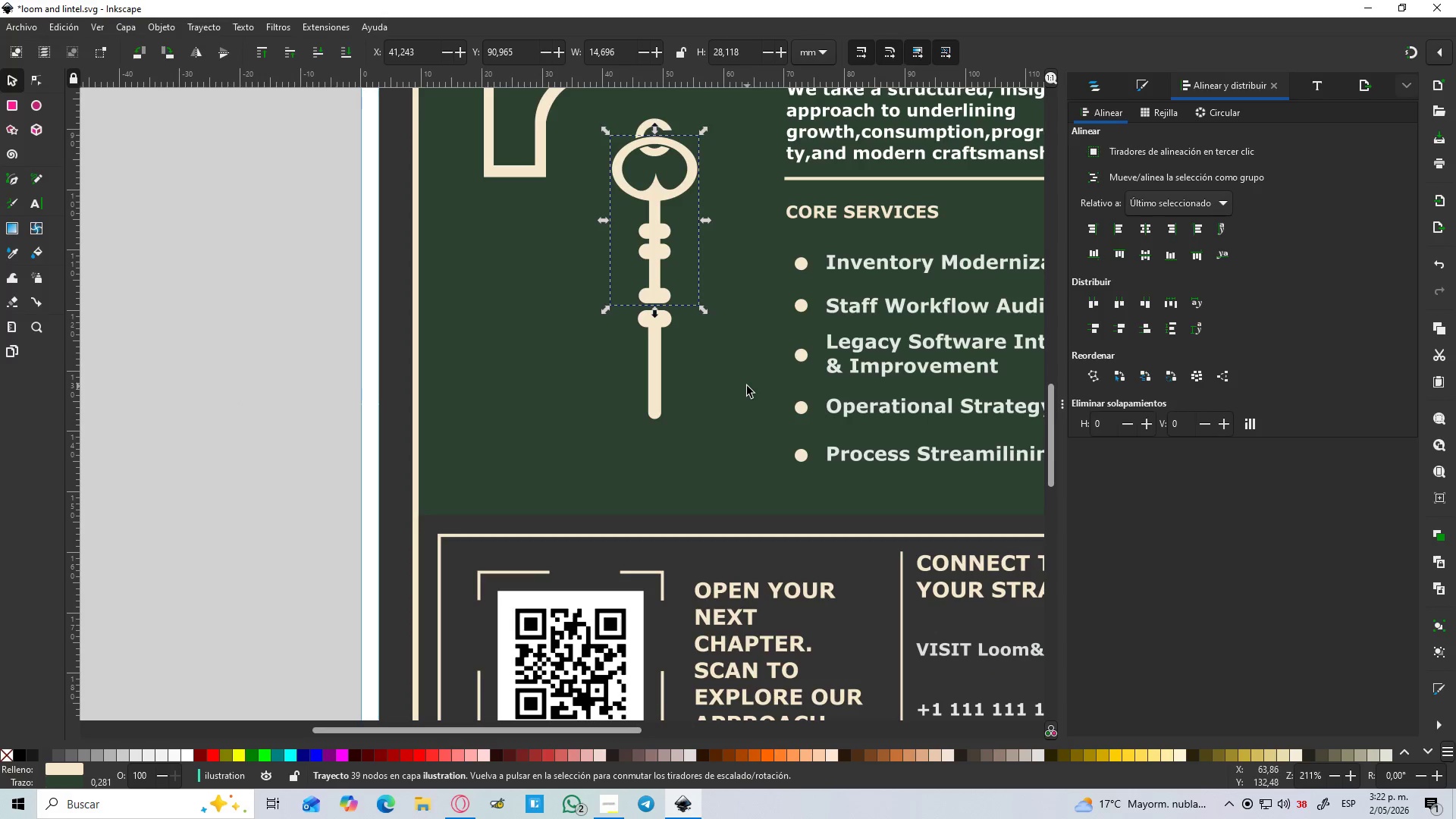 
left_click([747, 386])
 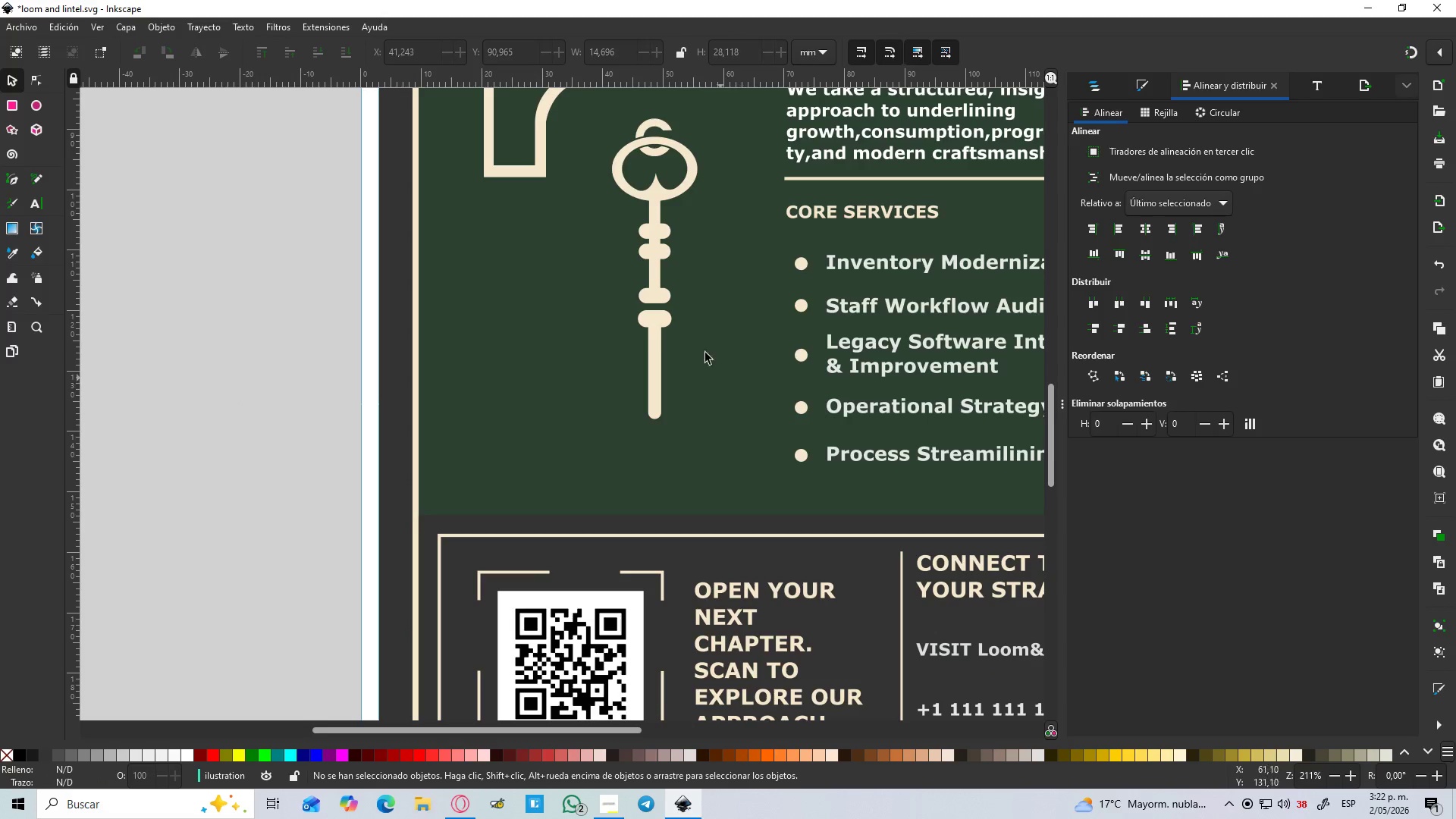 
scroll: coordinate [682, 245], scroll_direction: down, amount: 3.0
 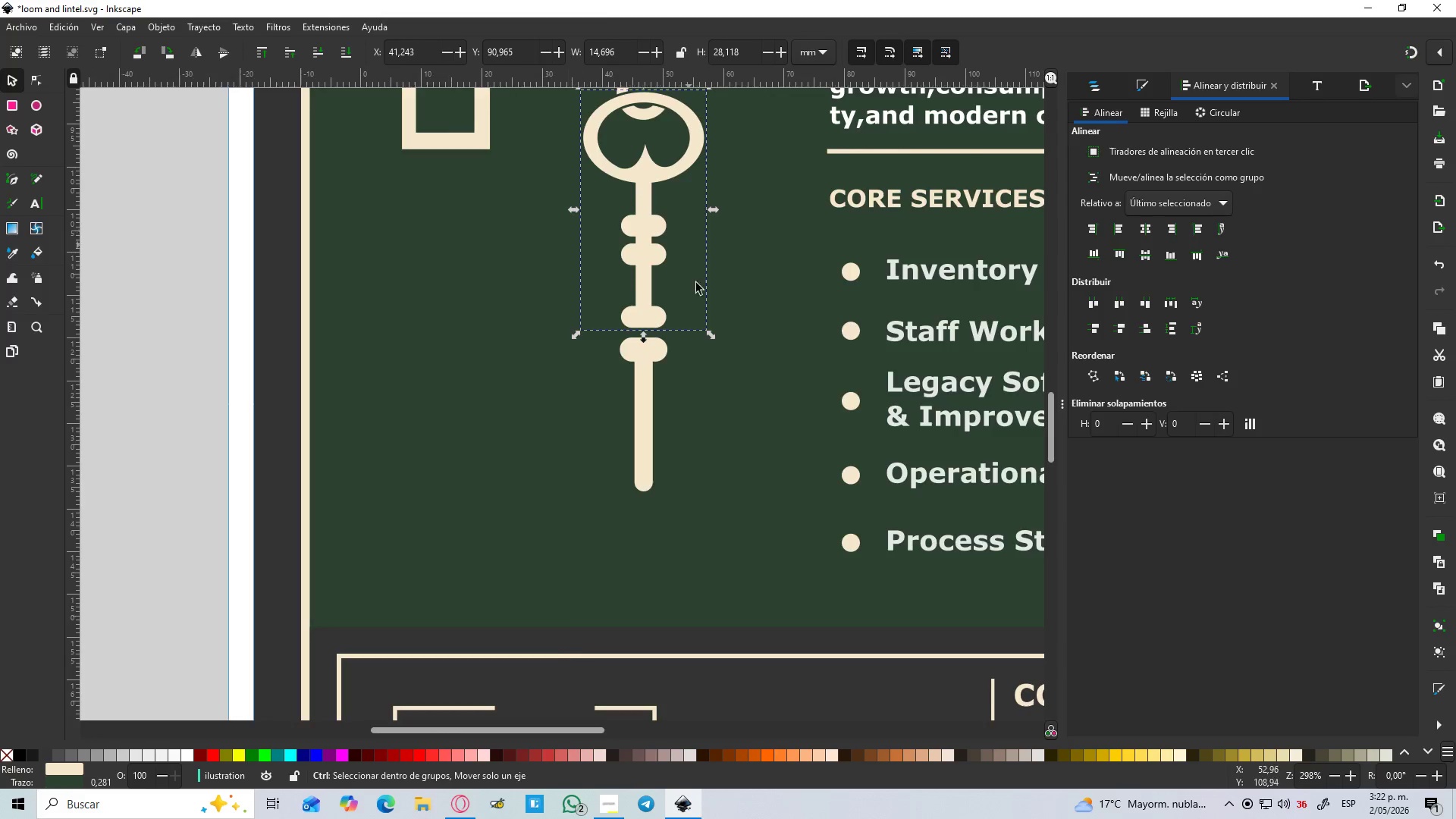 
hold_key(key=ControlLeft, duration=0.62)
scroll: coordinate [663, 237], scroll_direction: up, amount: 4.0
 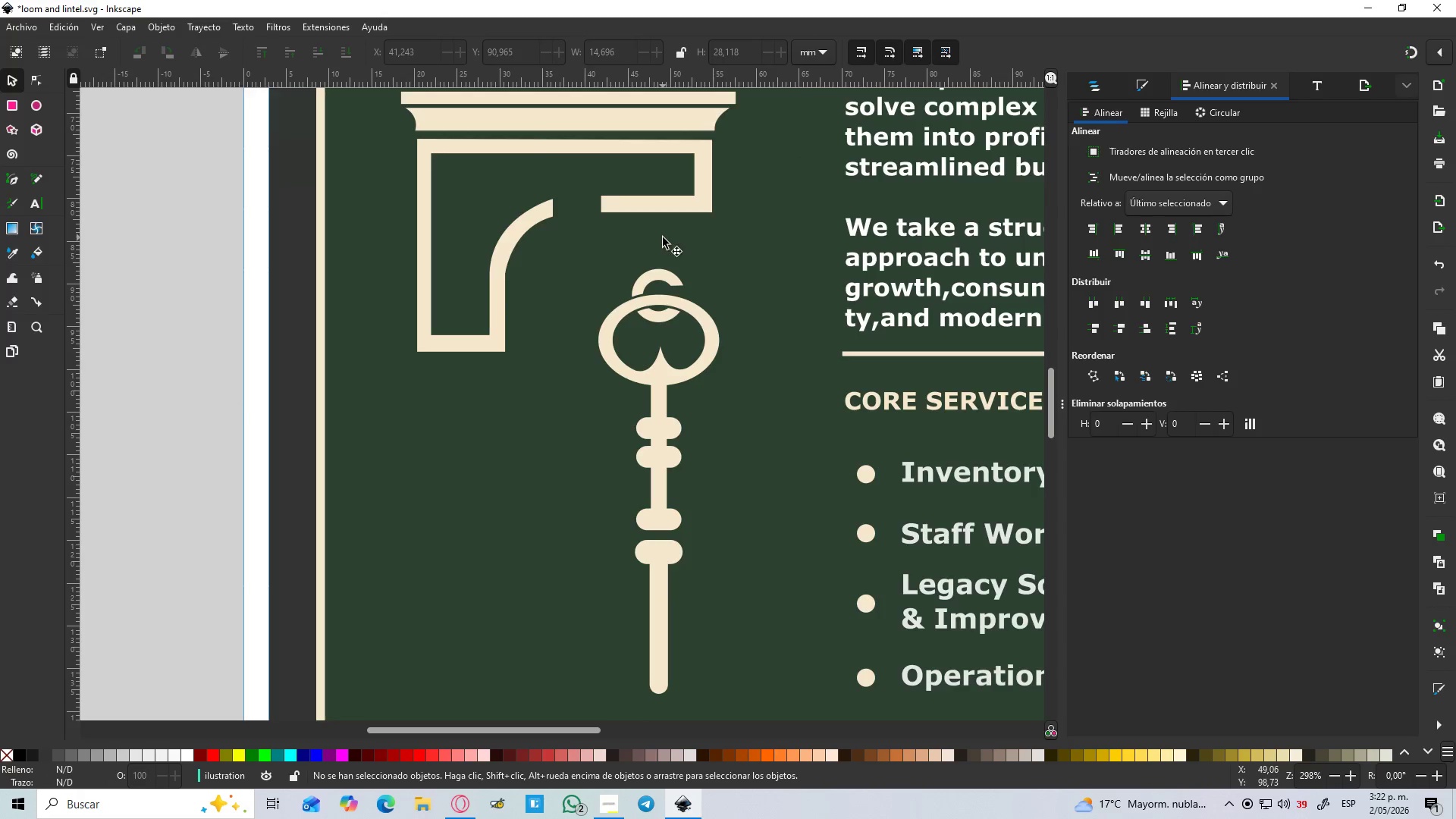 
scroll: coordinate [663, 237], scroll_direction: down, amount: 1.0
 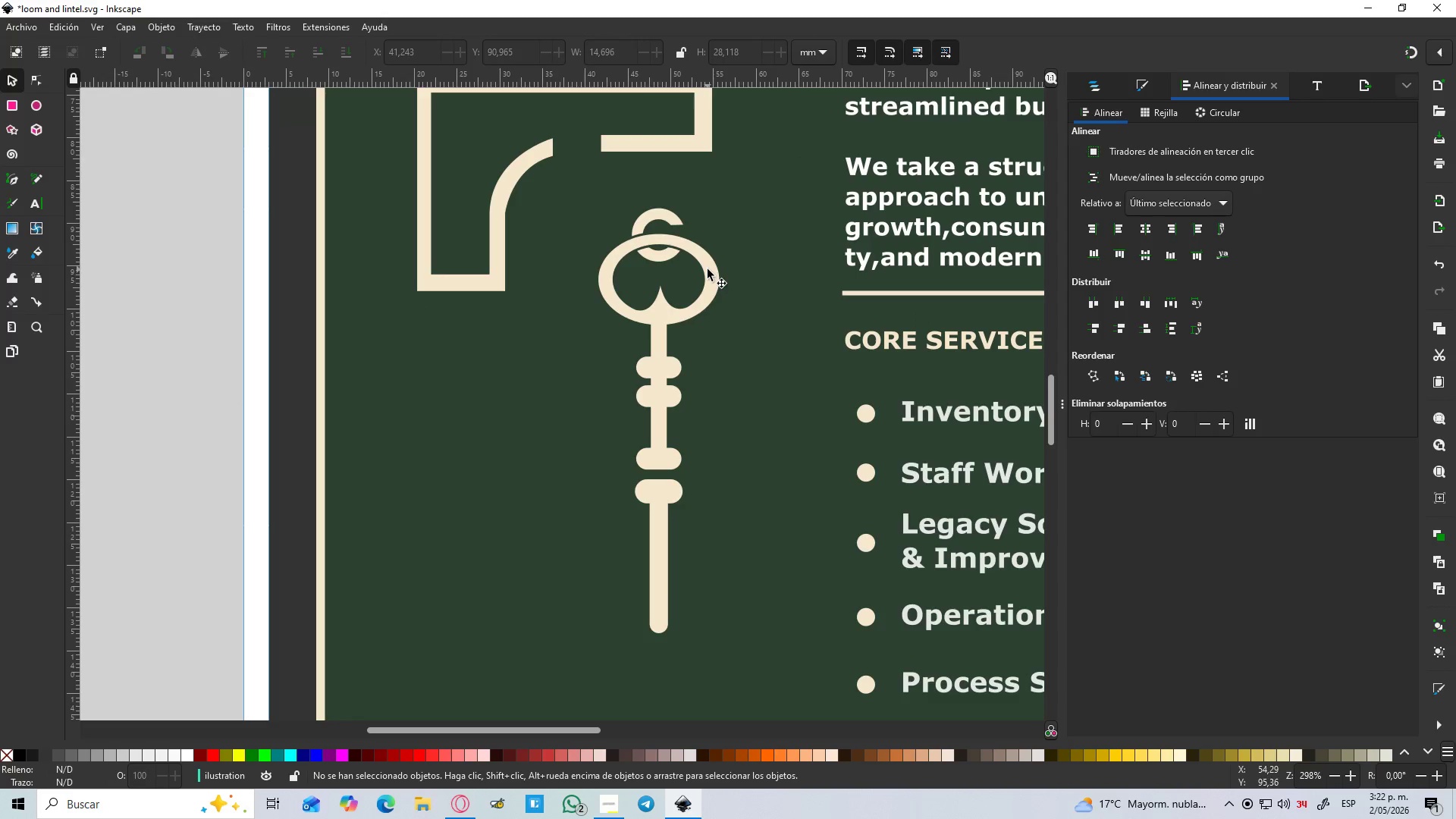 
hold_key(key=ControlLeft, duration=1.26)
 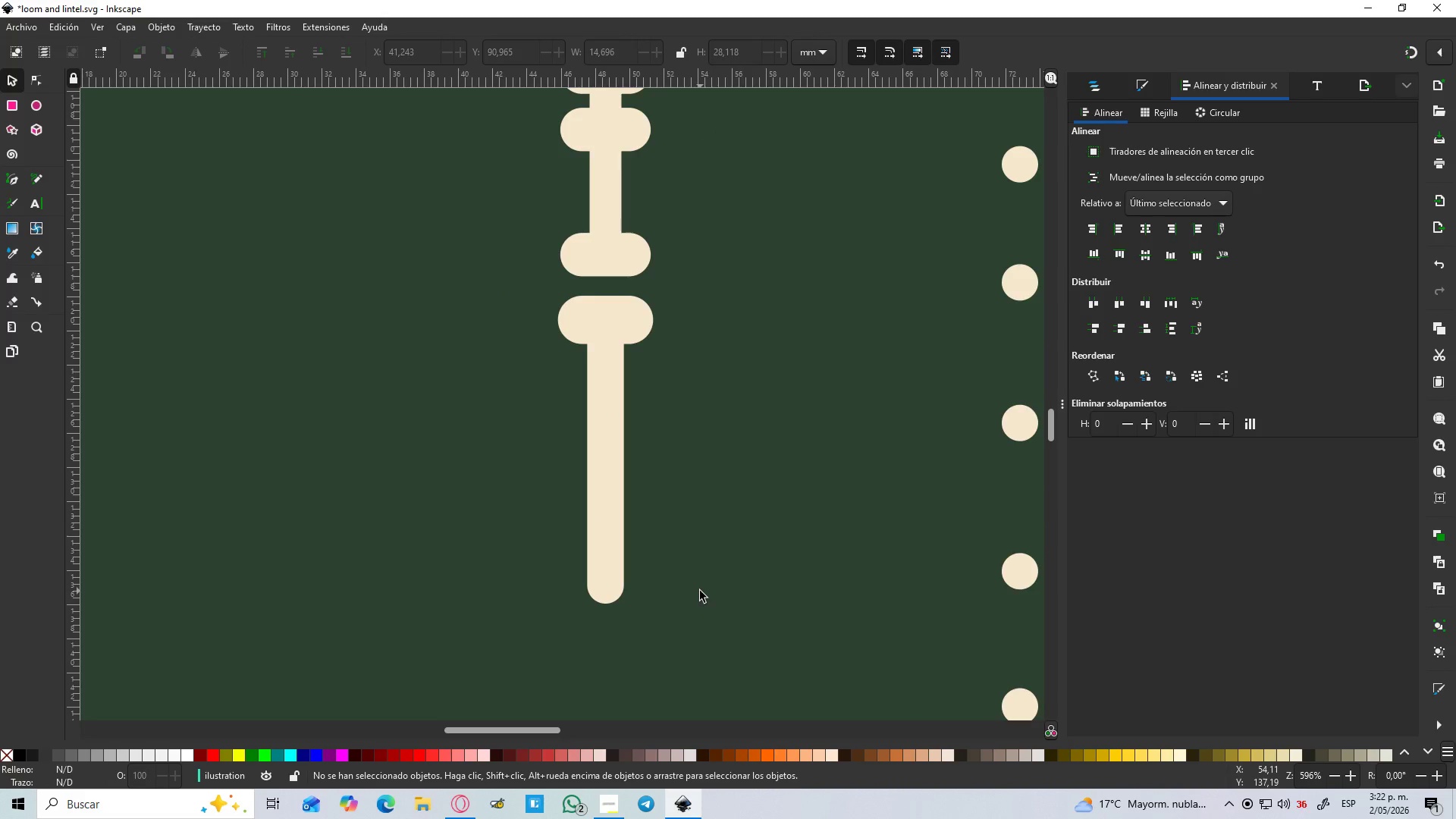 
scroll: coordinate [718, 519], scroll_direction: down, amount: 1.0
 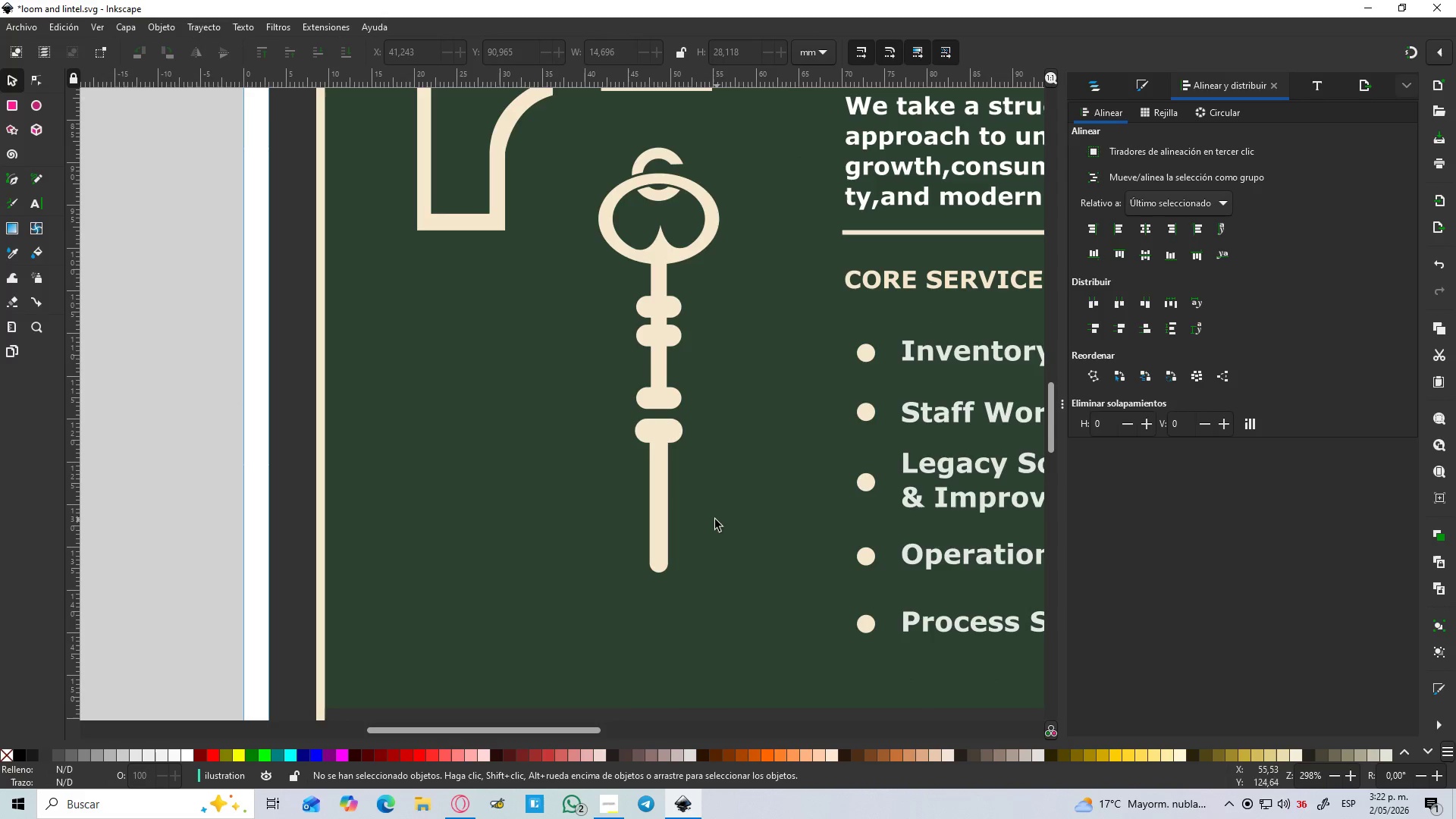 
scroll: coordinate [713, 591], scroll_direction: up, amount: 2.0
 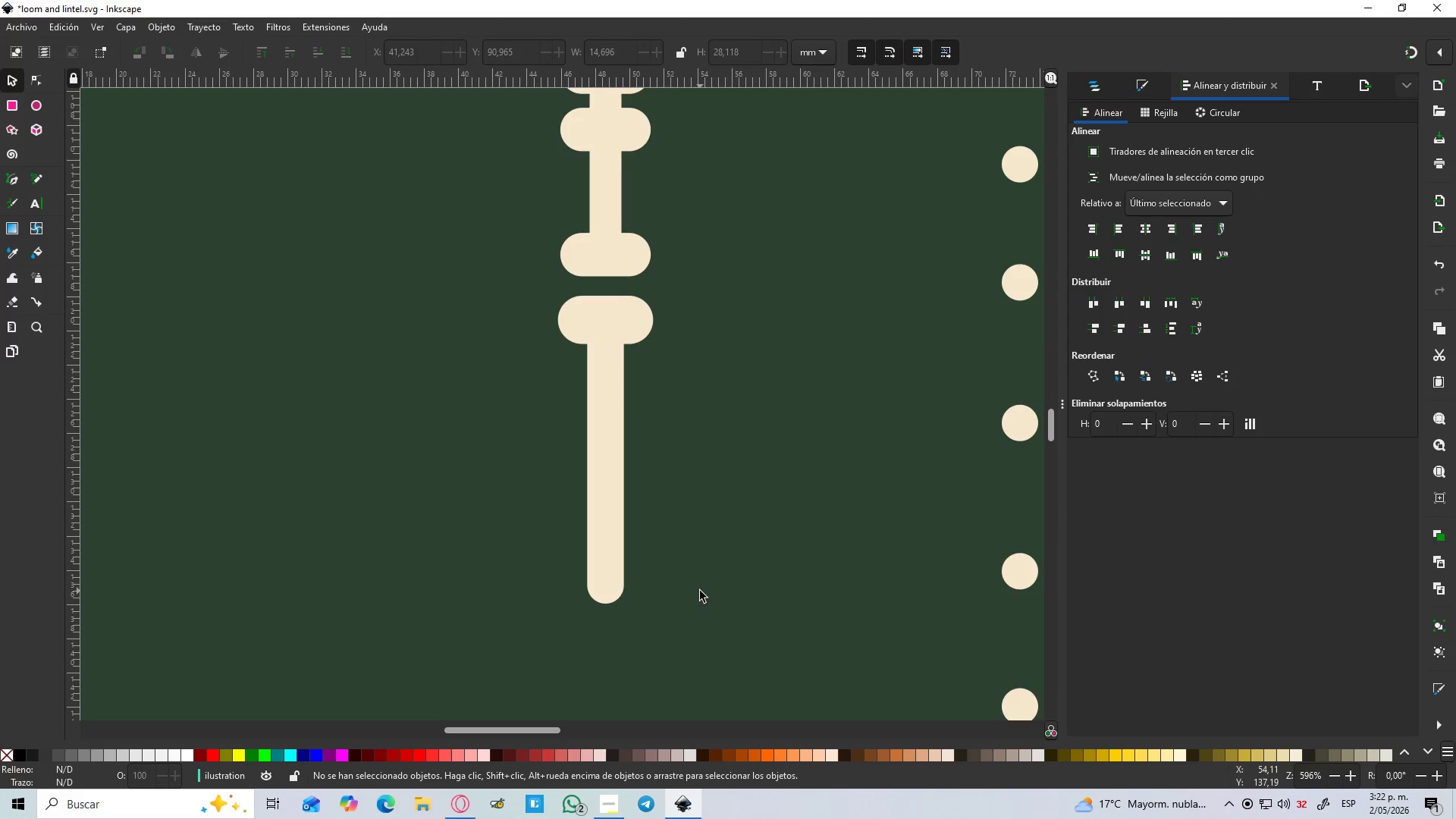 
mouse_move([24, 116])
 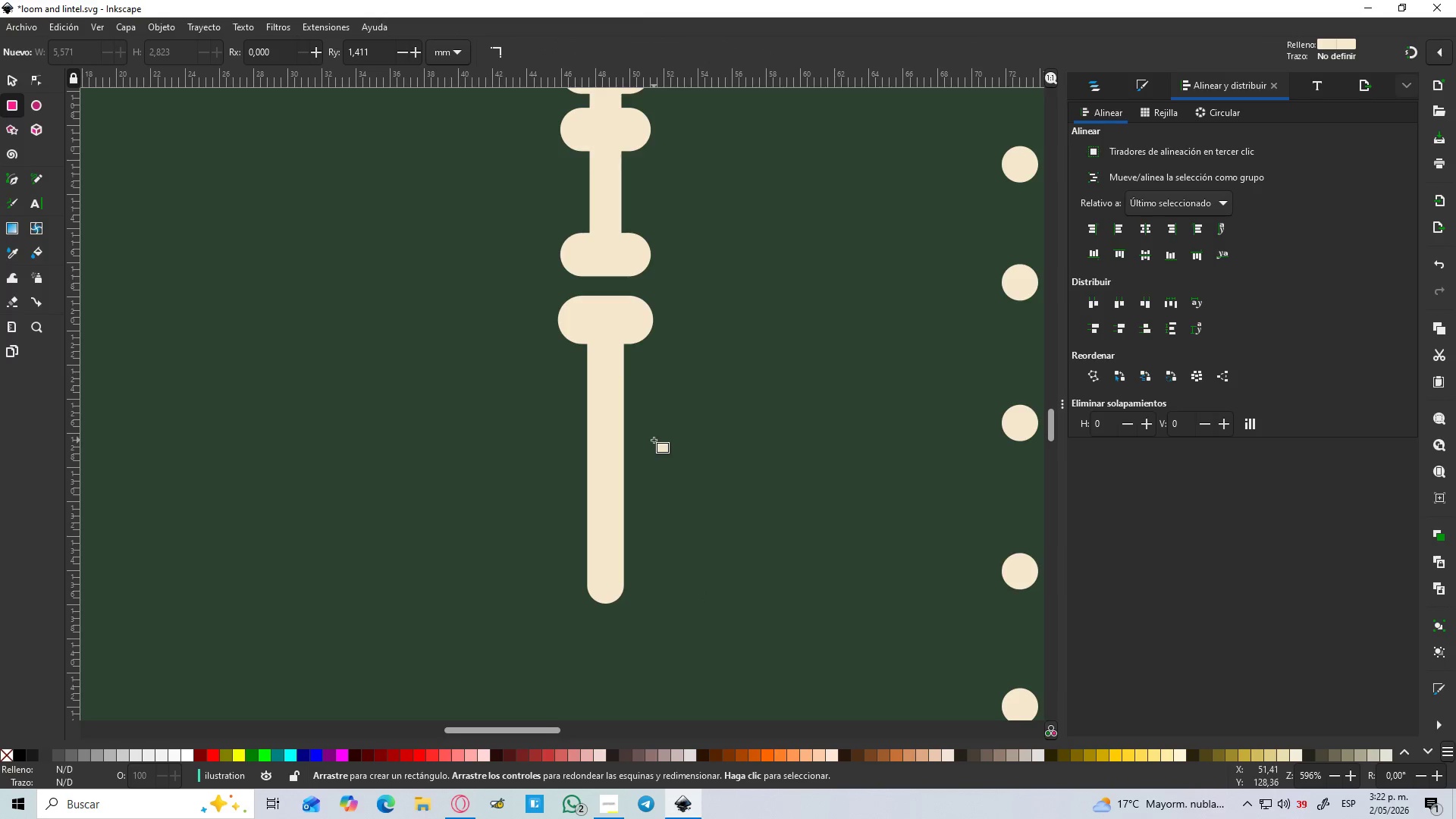 
left_click_drag(start_coordinate=[632, 427], to_coordinate=[783, 600])
 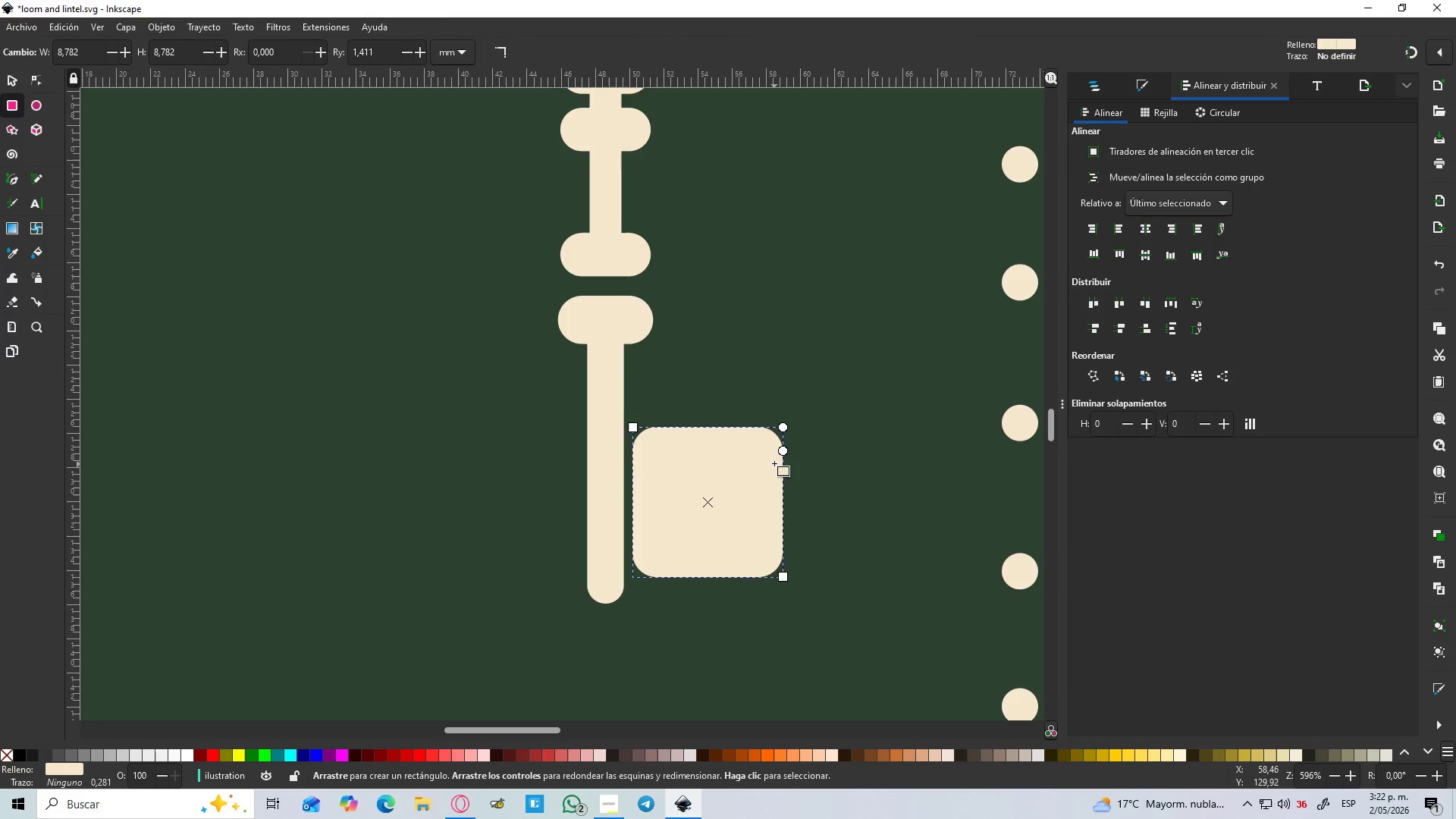 
hold_key(key=ControlLeft, duration=0.89)
 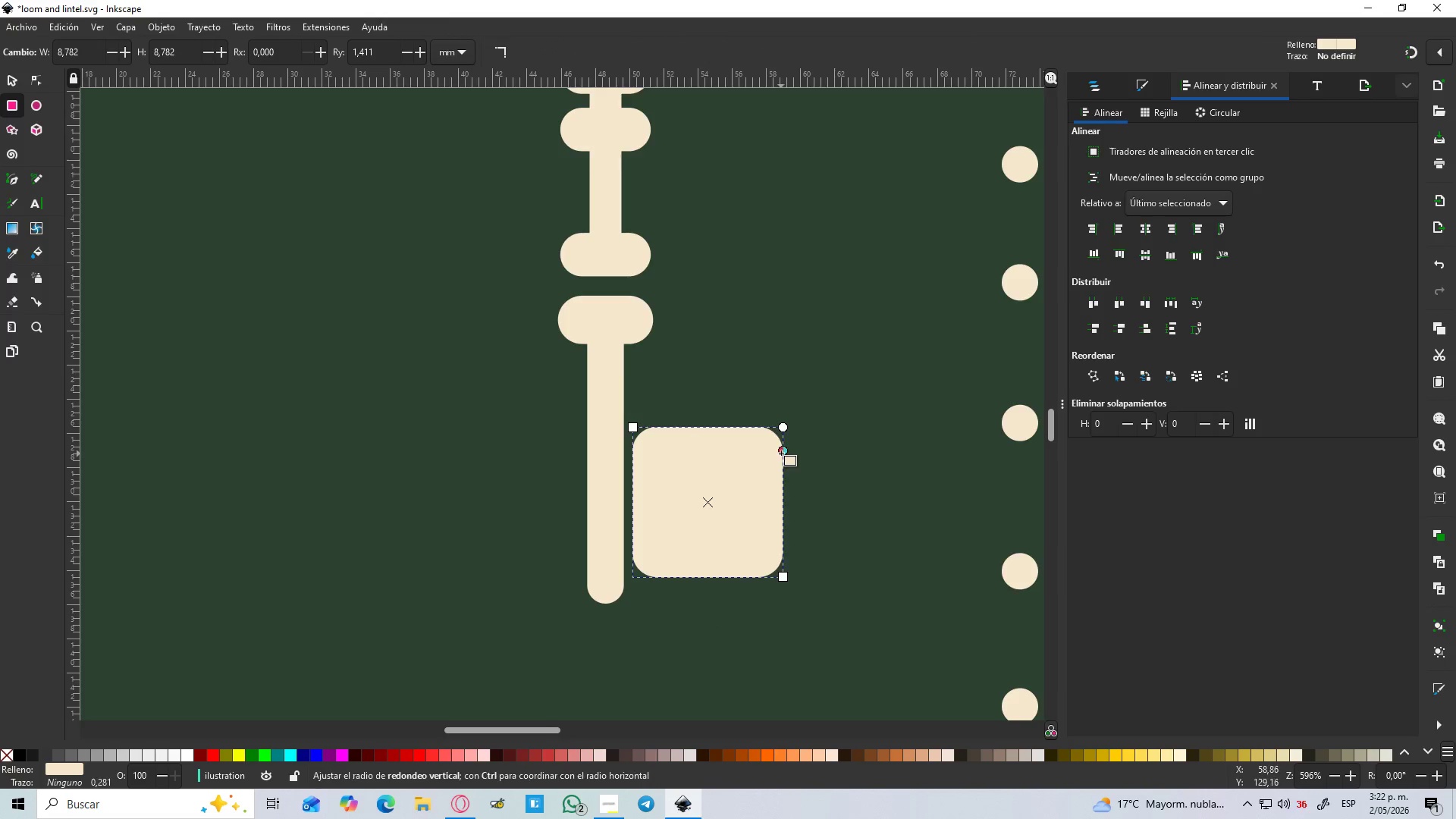 
left_click_drag(start_coordinate=[783, 453], to_coordinate=[782, 424])
 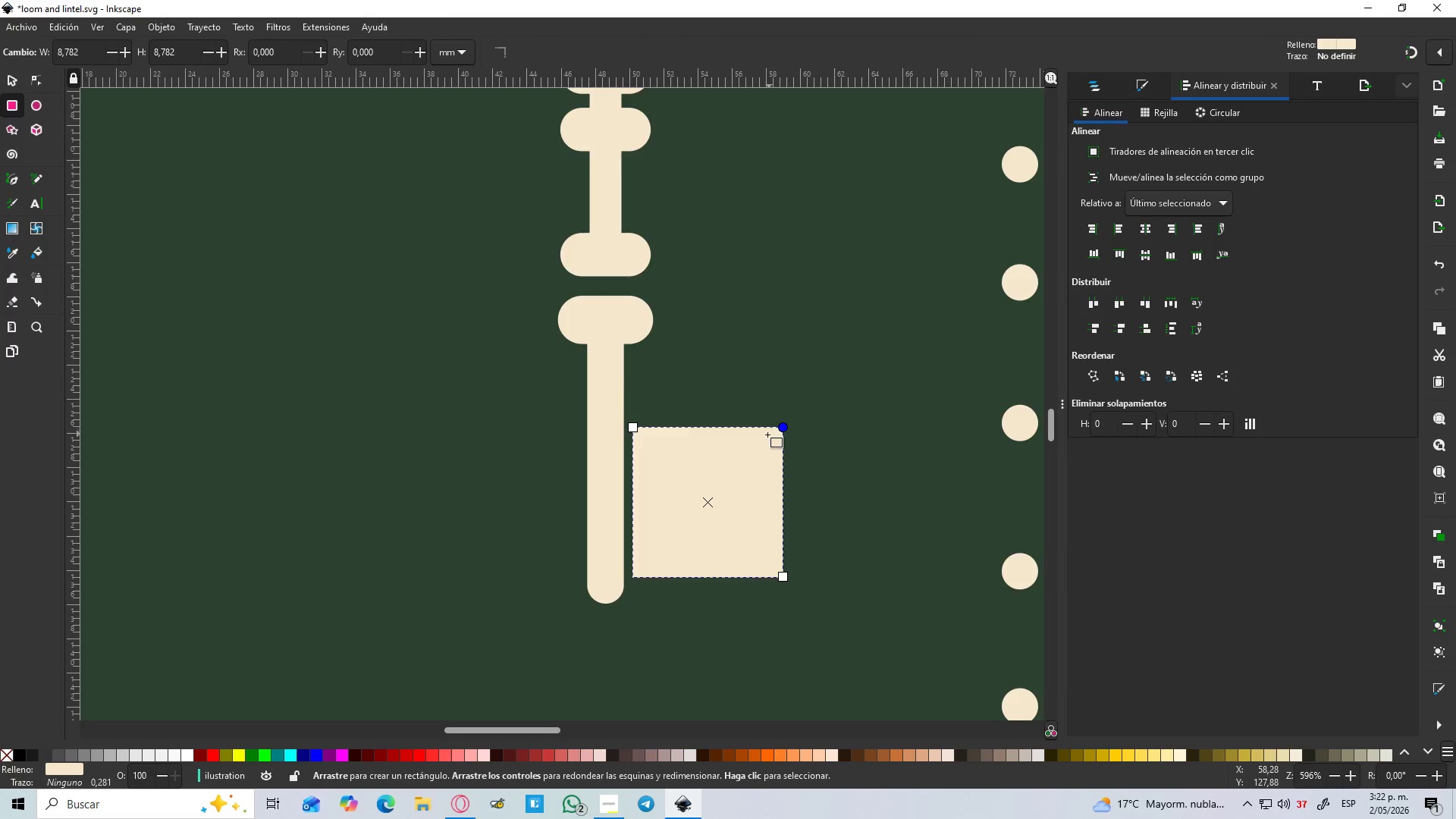 
hold_key(key=ControlLeft, duration=0.72)
scroll: coordinate [740, 449], scroll_direction: up, amount: 1.0
 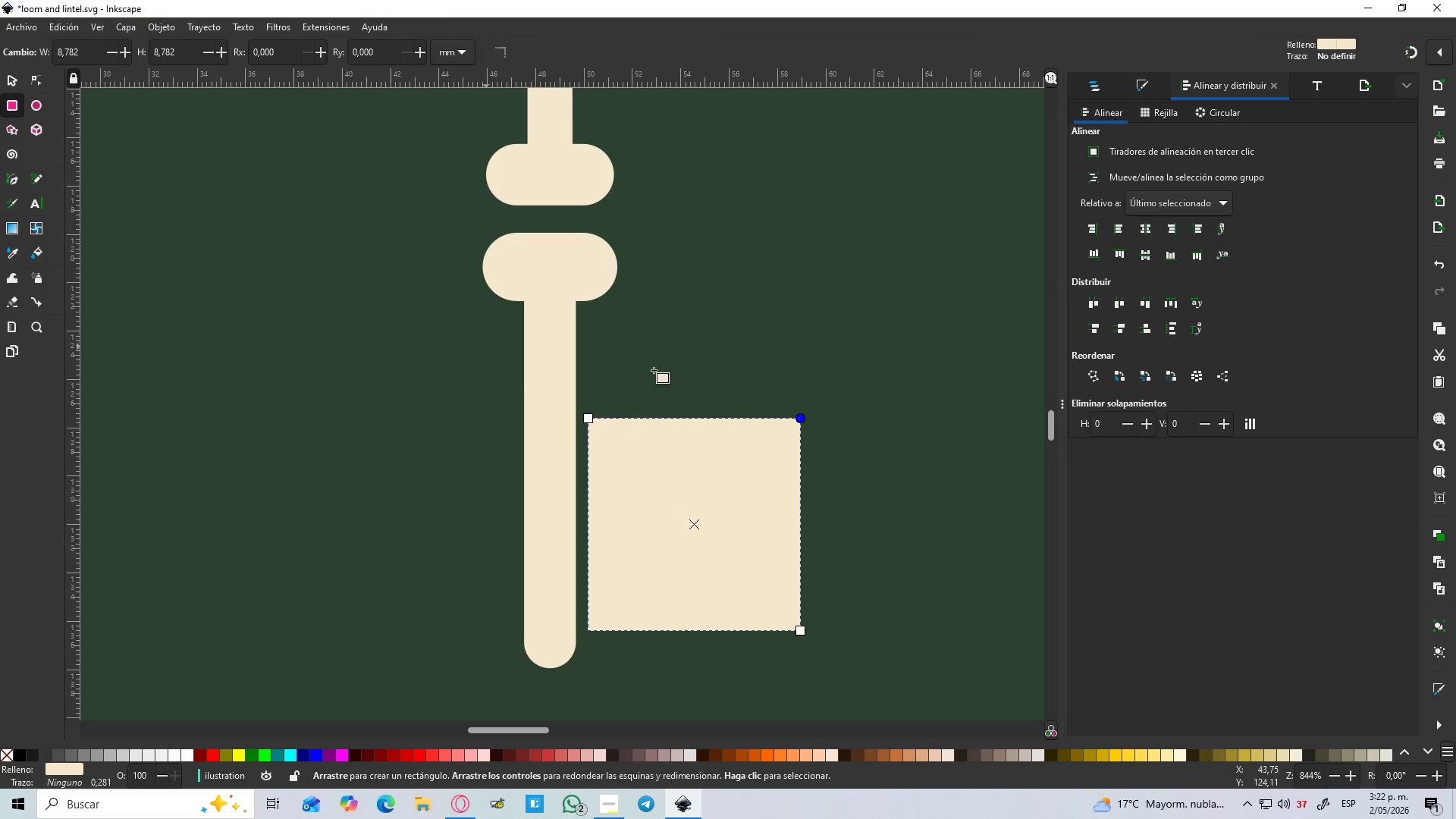 
left_click_drag(start_coordinate=[689, 293], to_coordinate=[731, 362])
 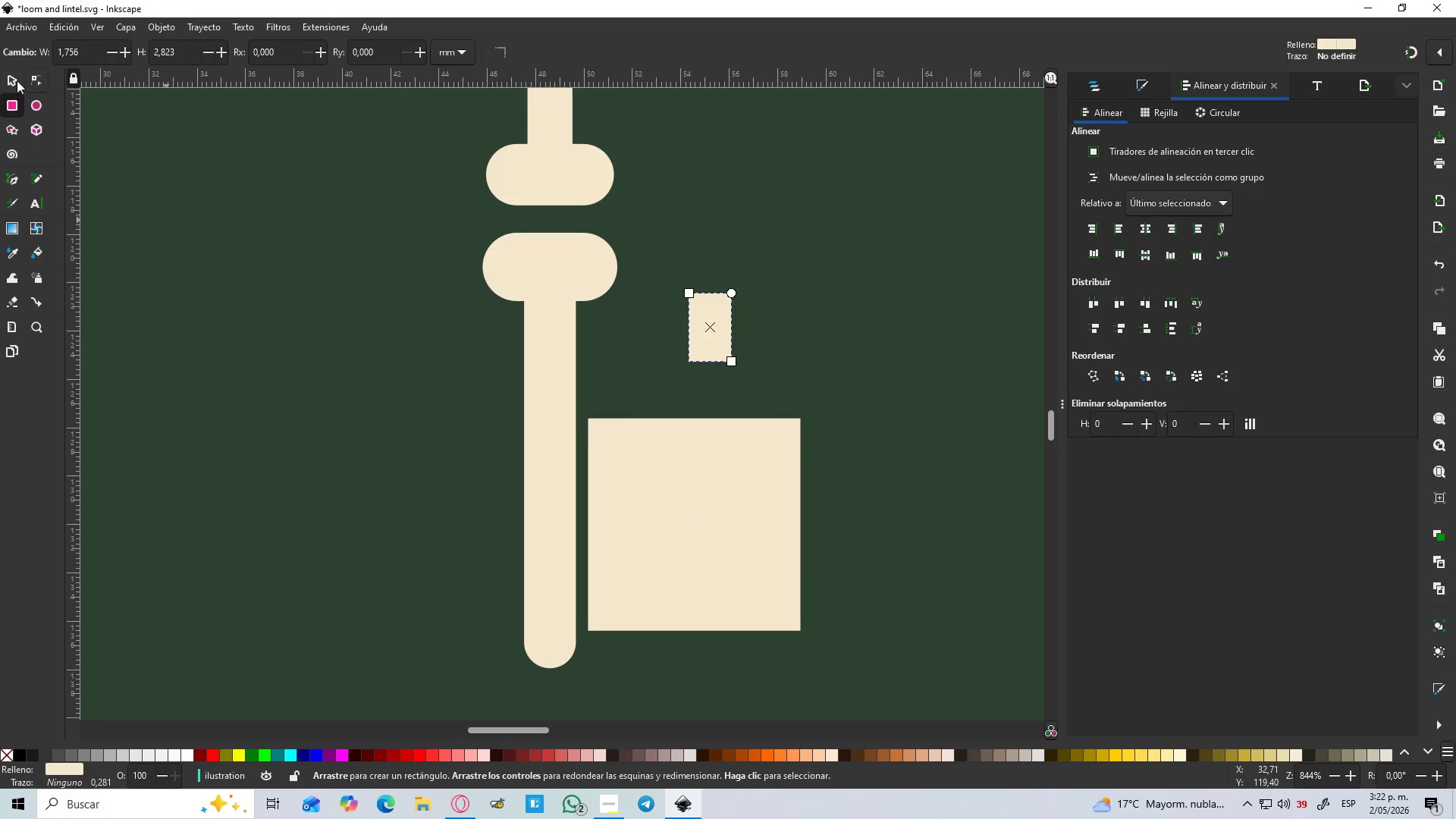 
left_click([2, 83])
 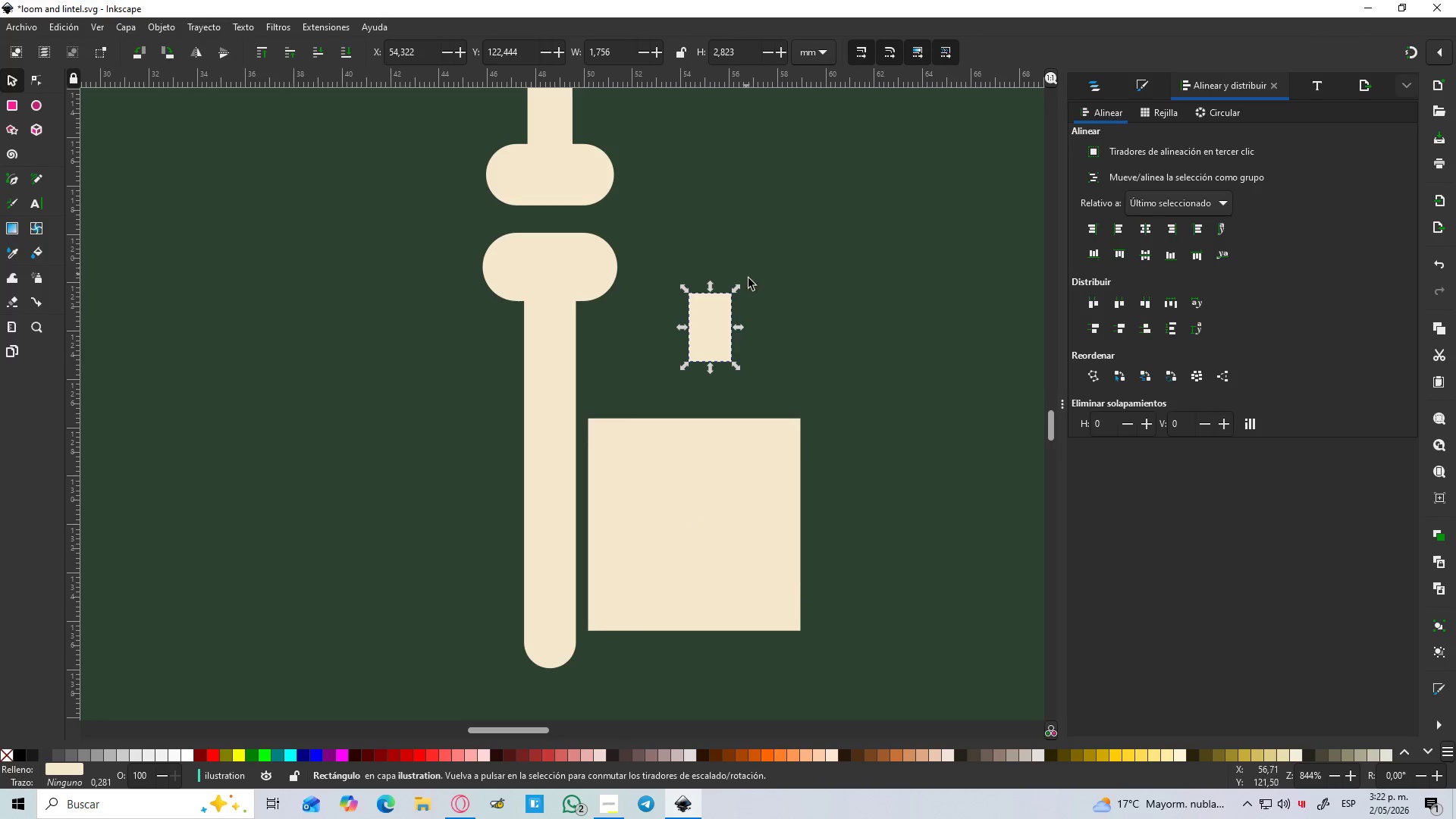 
key(D)
 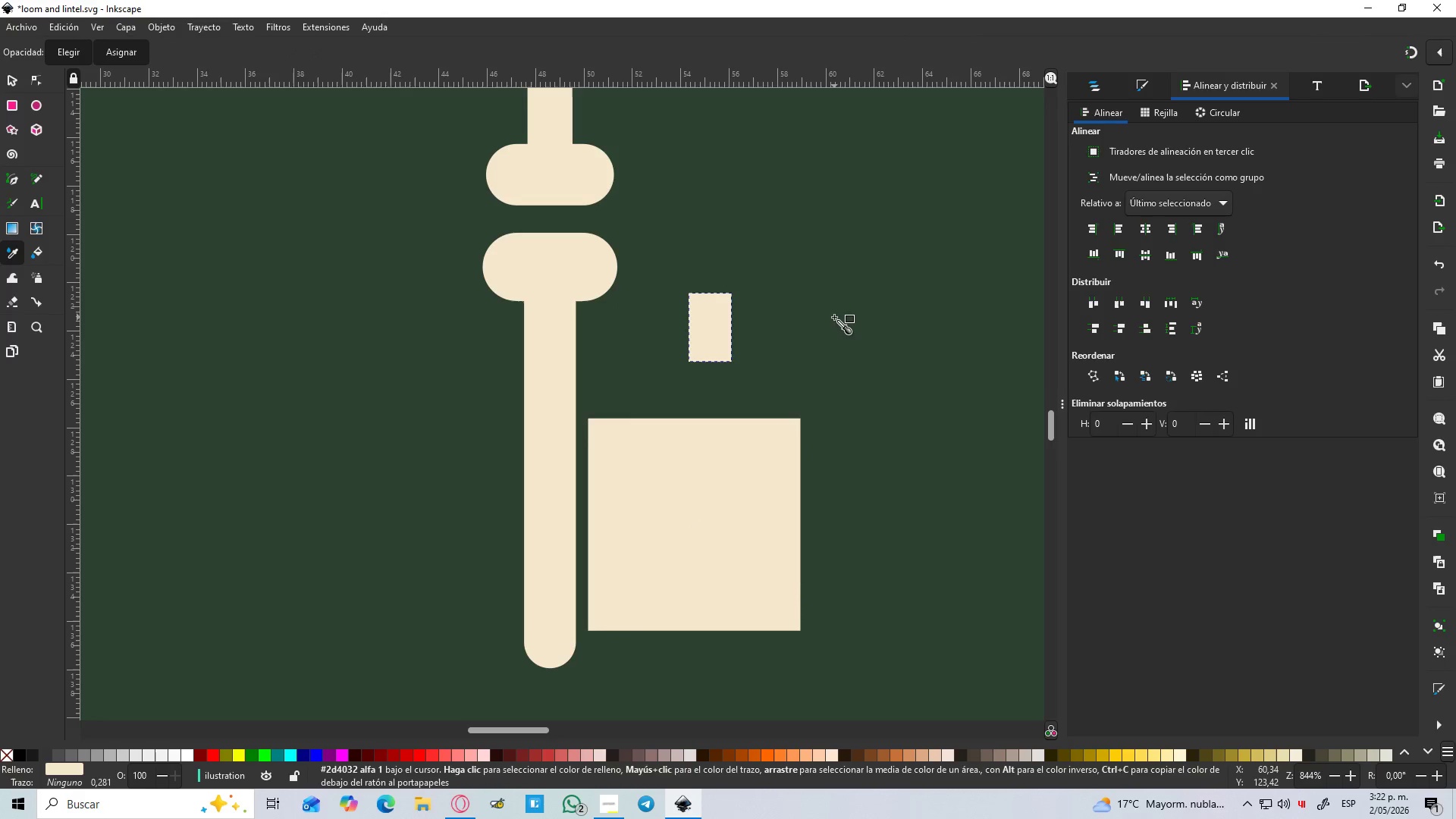 
left_click([834, 317])
 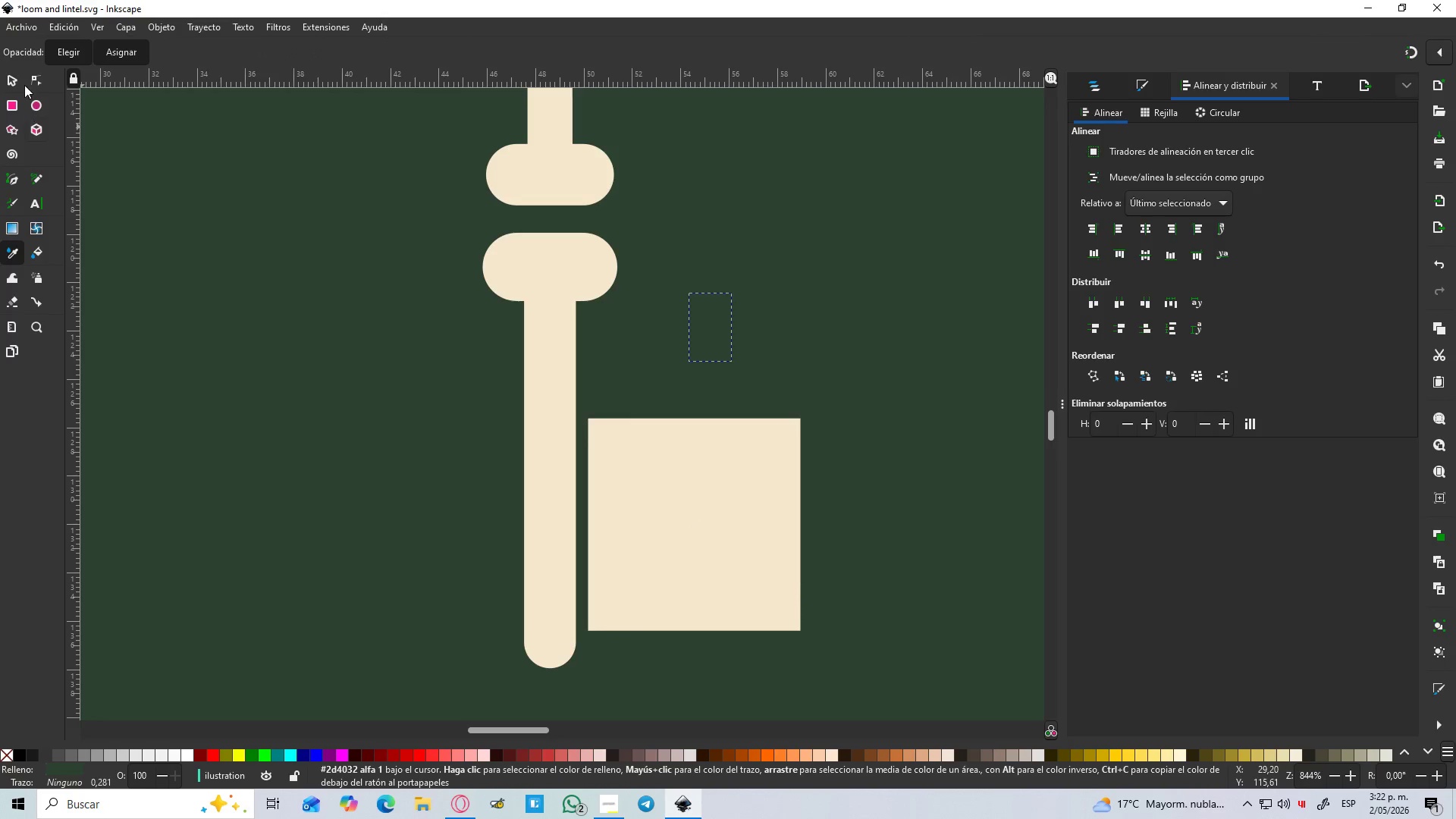 
left_click([8, 77])
 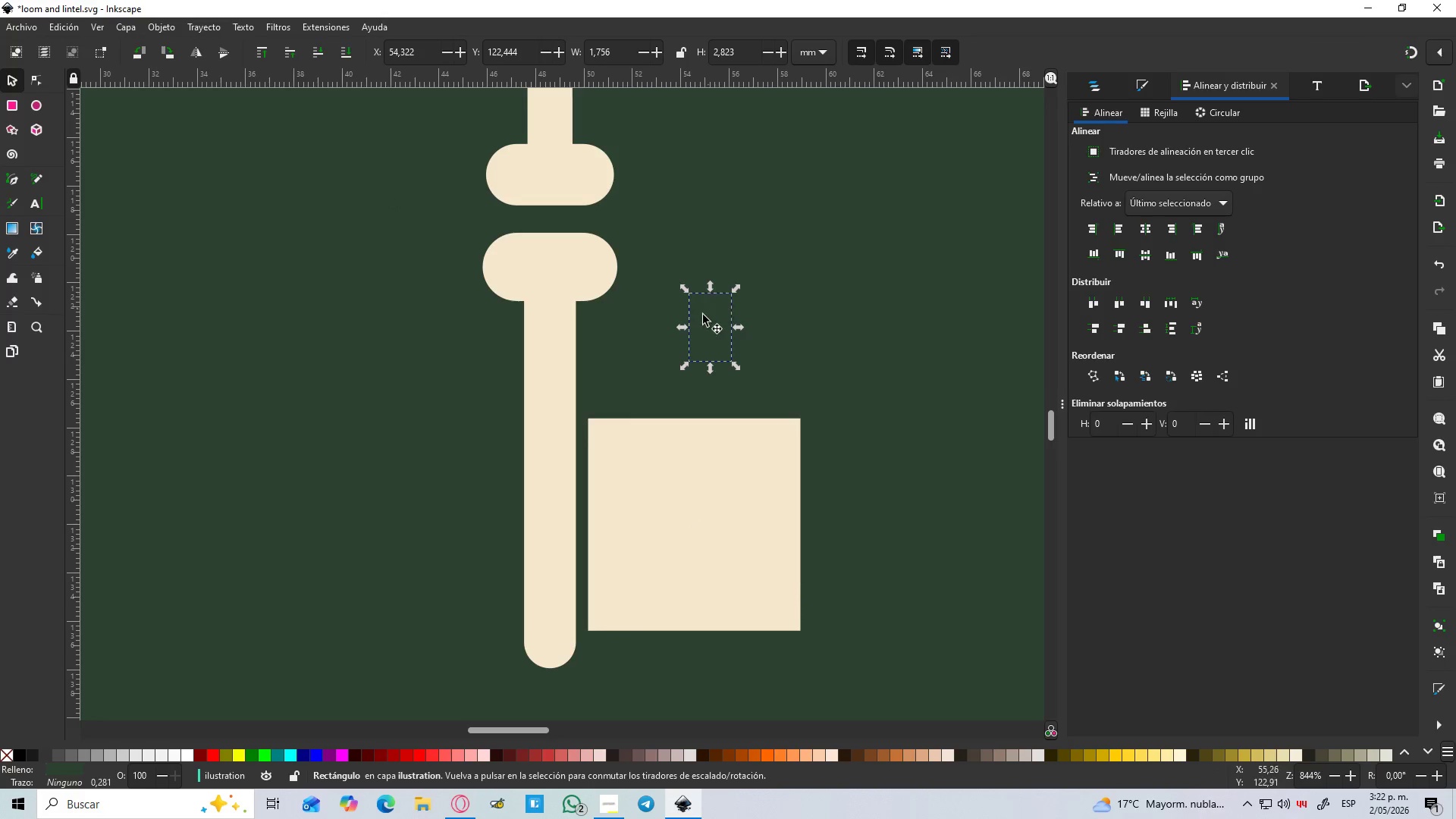 
left_click_drag(start_coordinate=[714, 328], to_coordinate=[648, 446])
 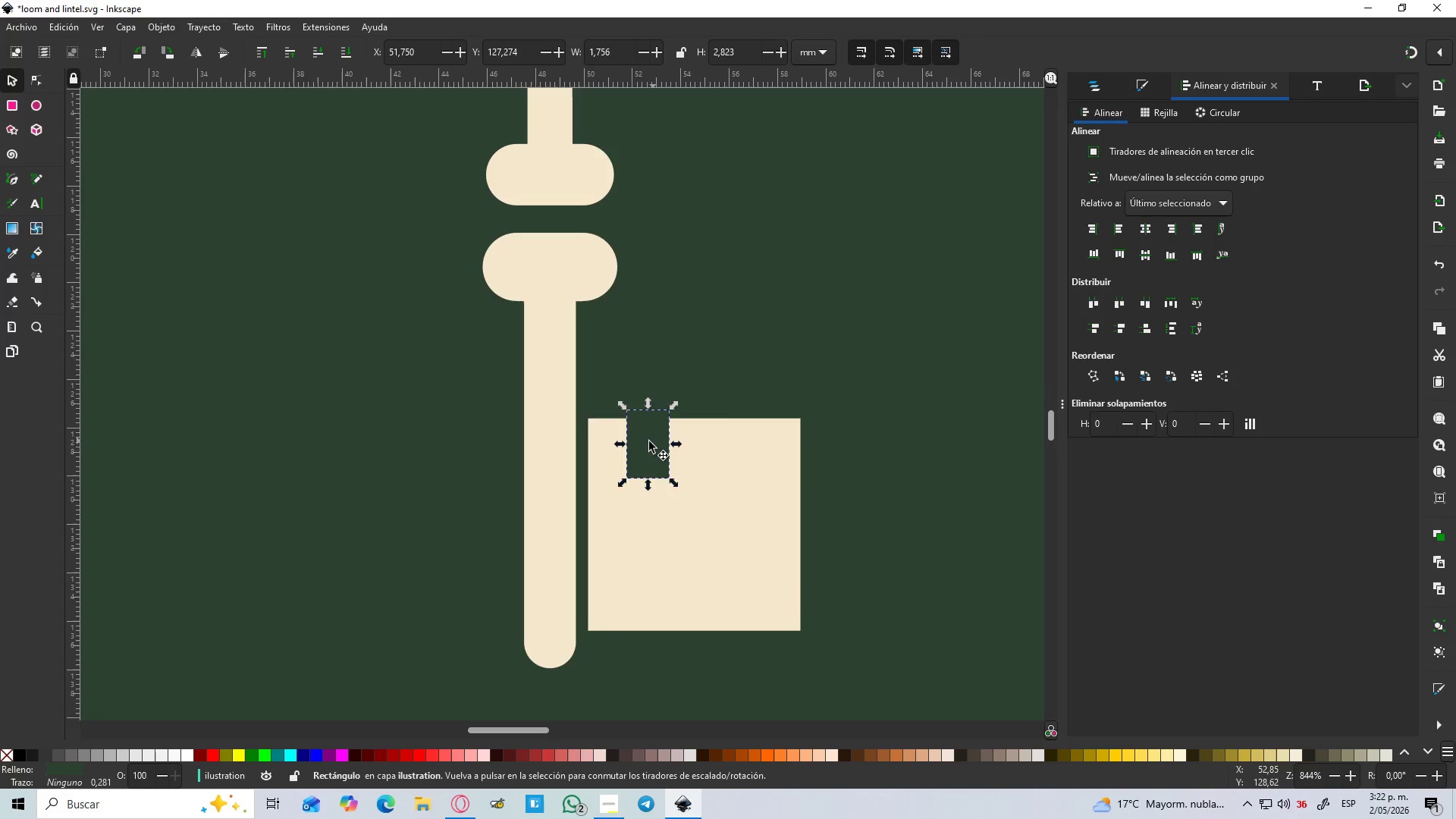 
hold_key(key=ControlLeft, duration=0.69)
 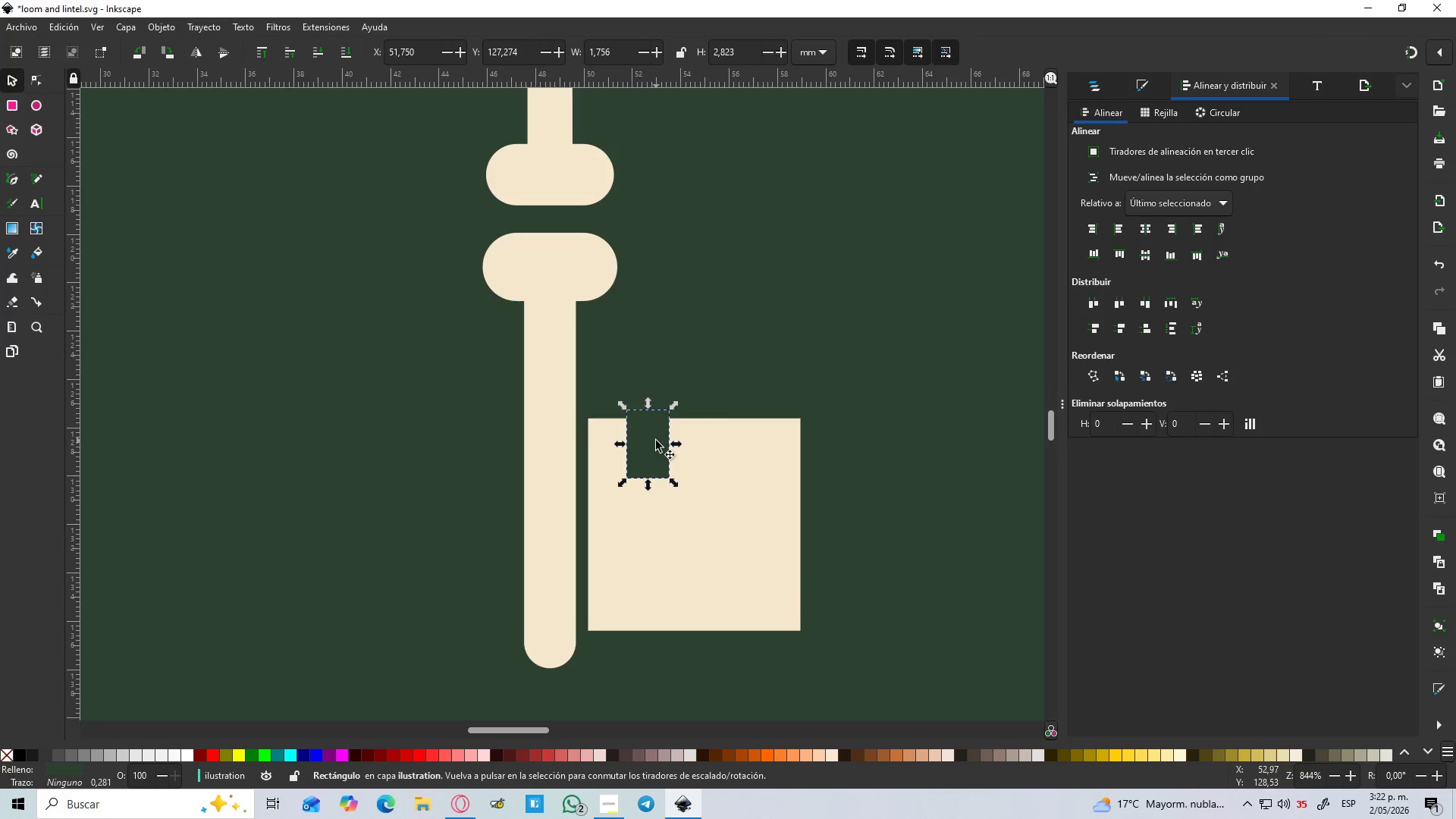 
left_click_drag(start_coordinate=[656, 441], to_coordinate=[655, 453])
 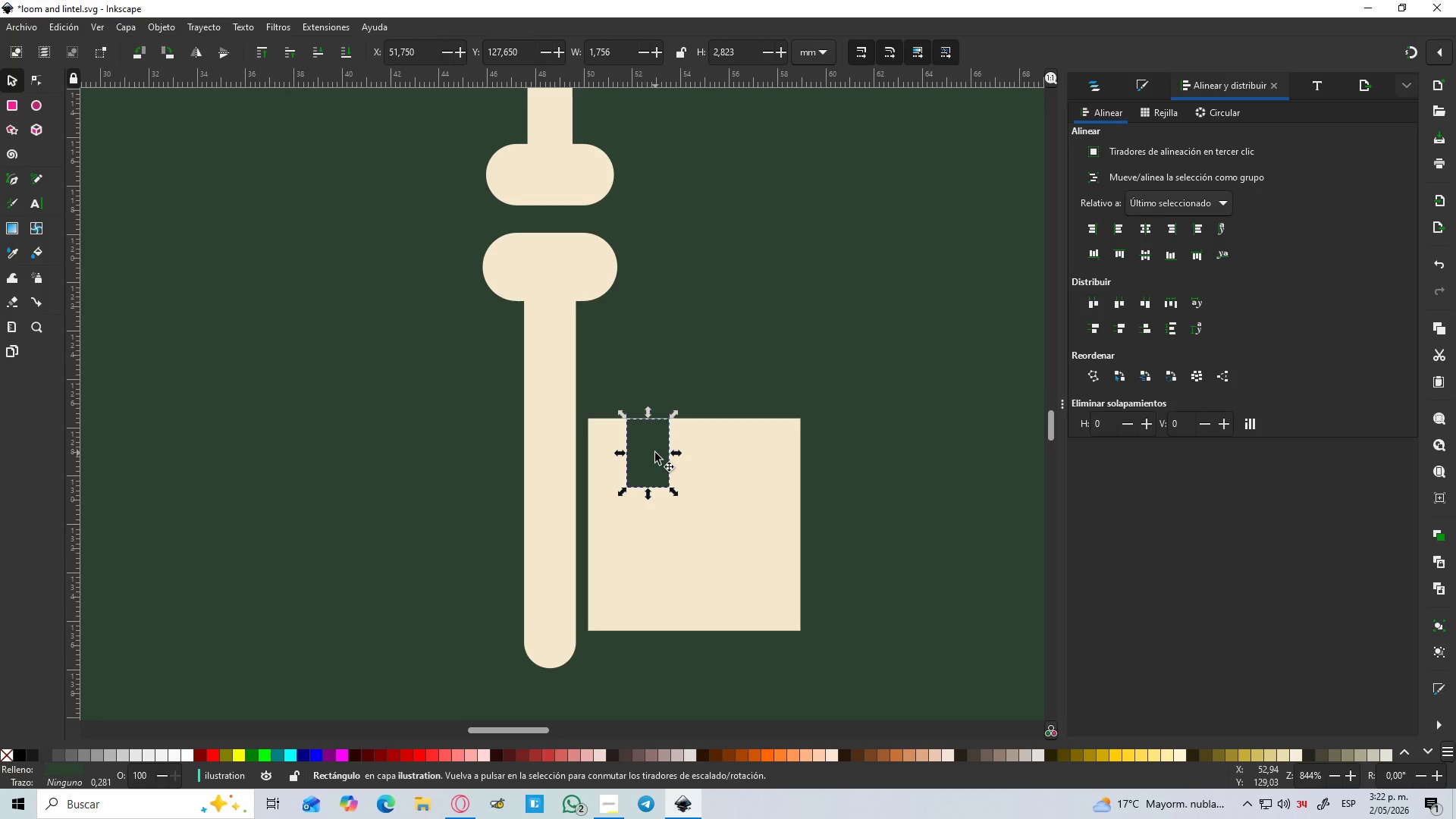 
key(Control+D)
 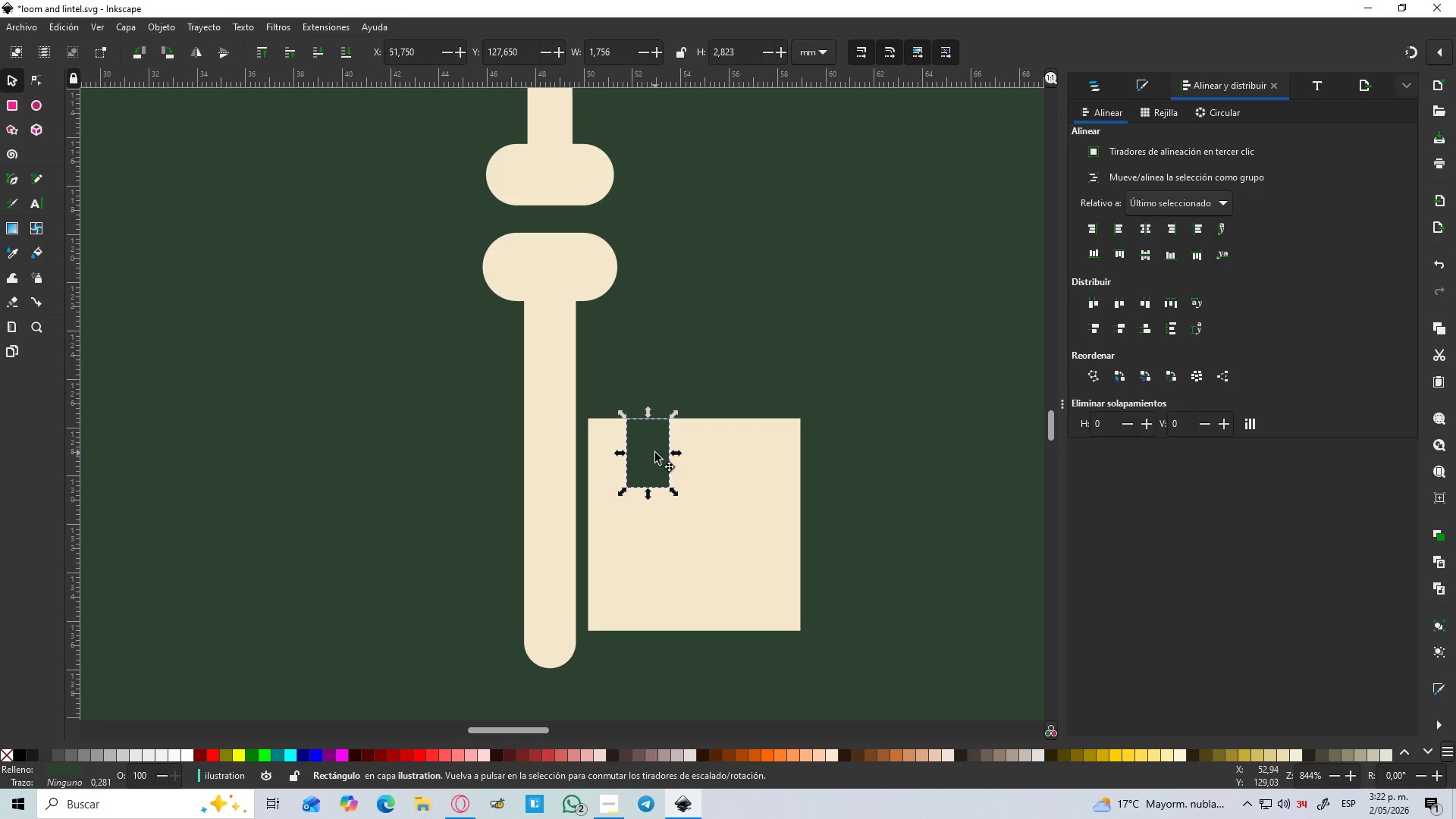 
left_click_drag(start_coordinate=[655, 453], to_coordinate=[666, 606])
 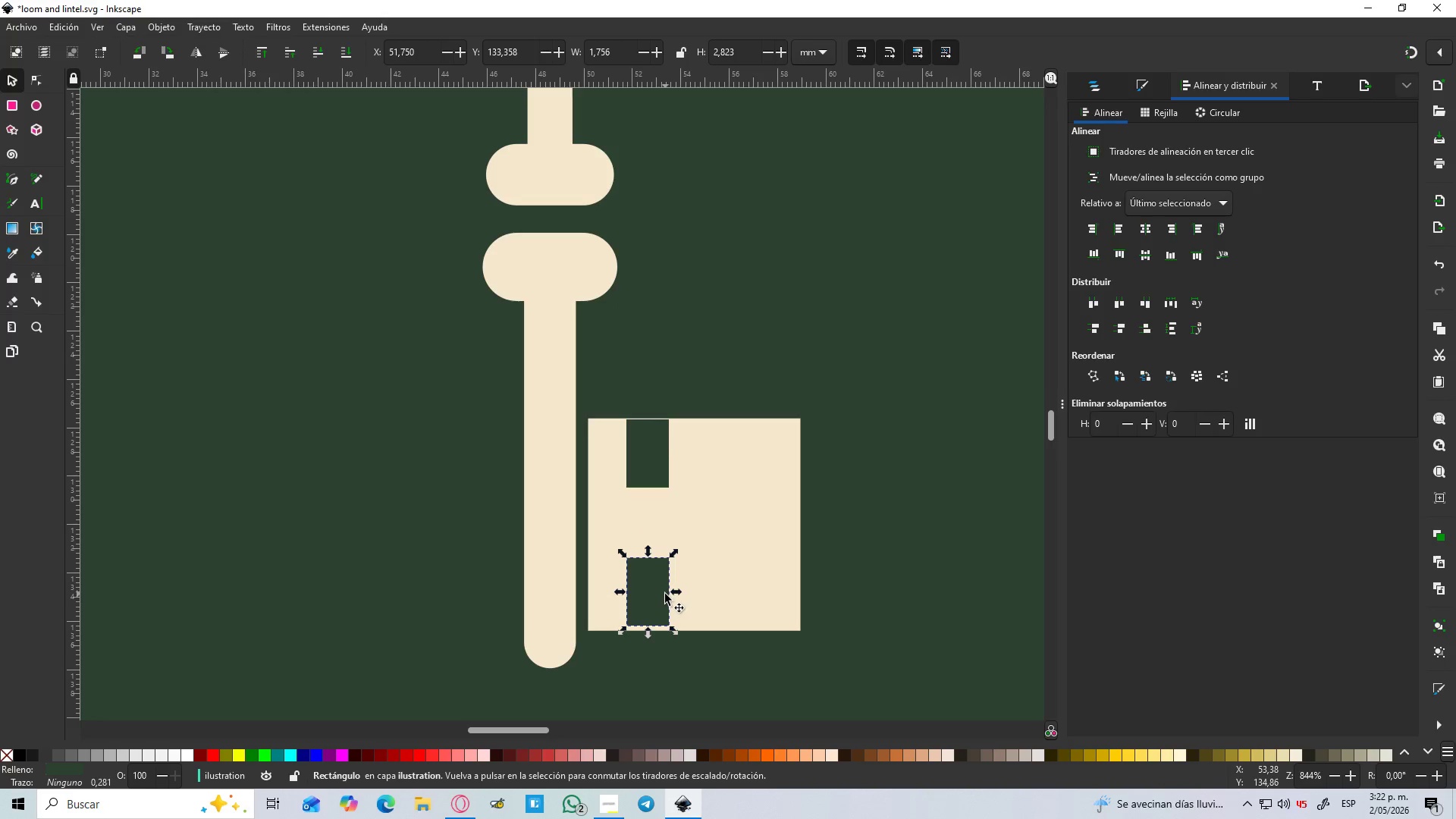 
hold_key(key=ControlLeft, duration=1.19)
 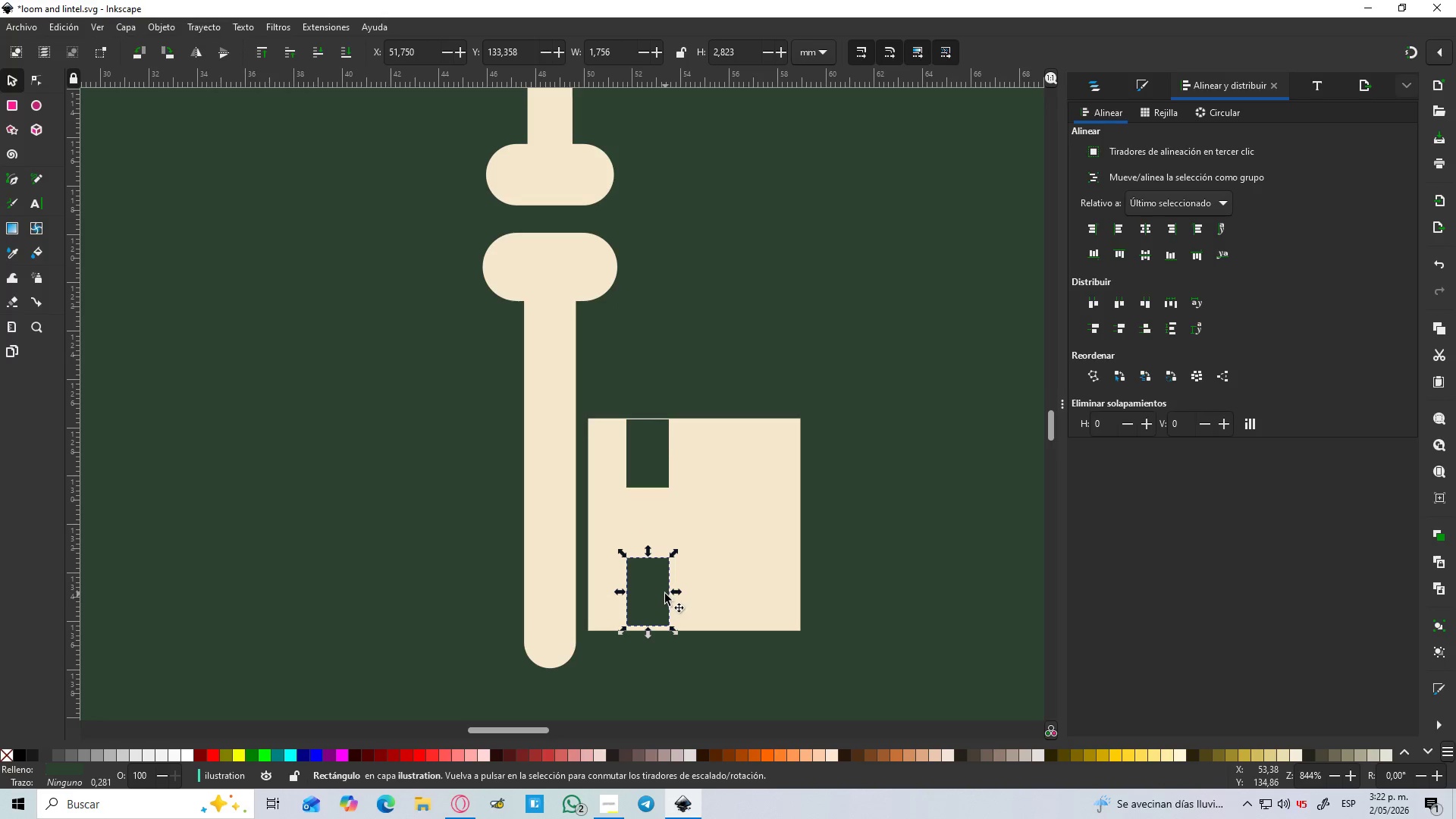 
key(Control+D)
 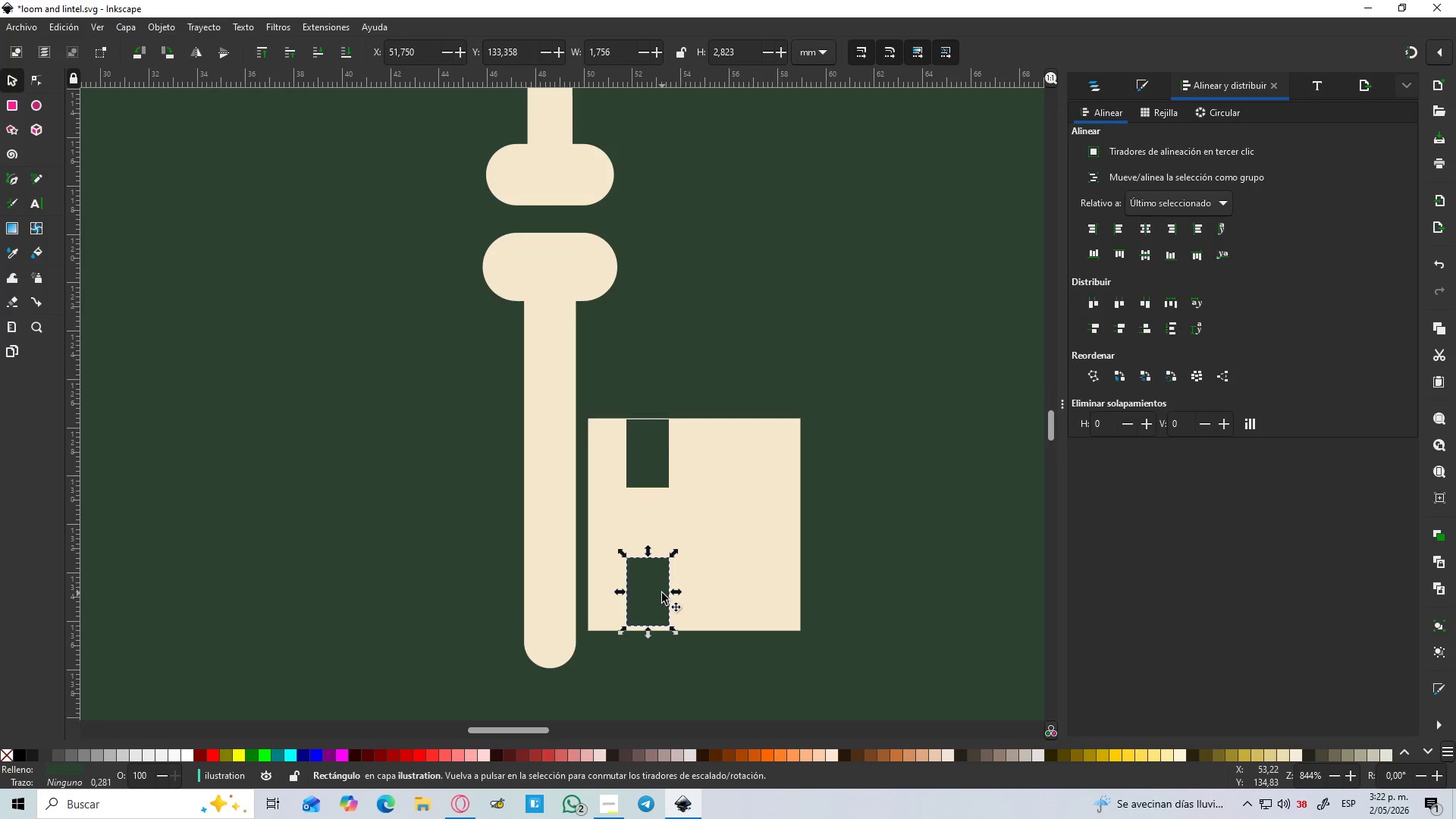 
left_click_drag(start_coordinate=[662, 593], to_coordinate=[804, 515])
 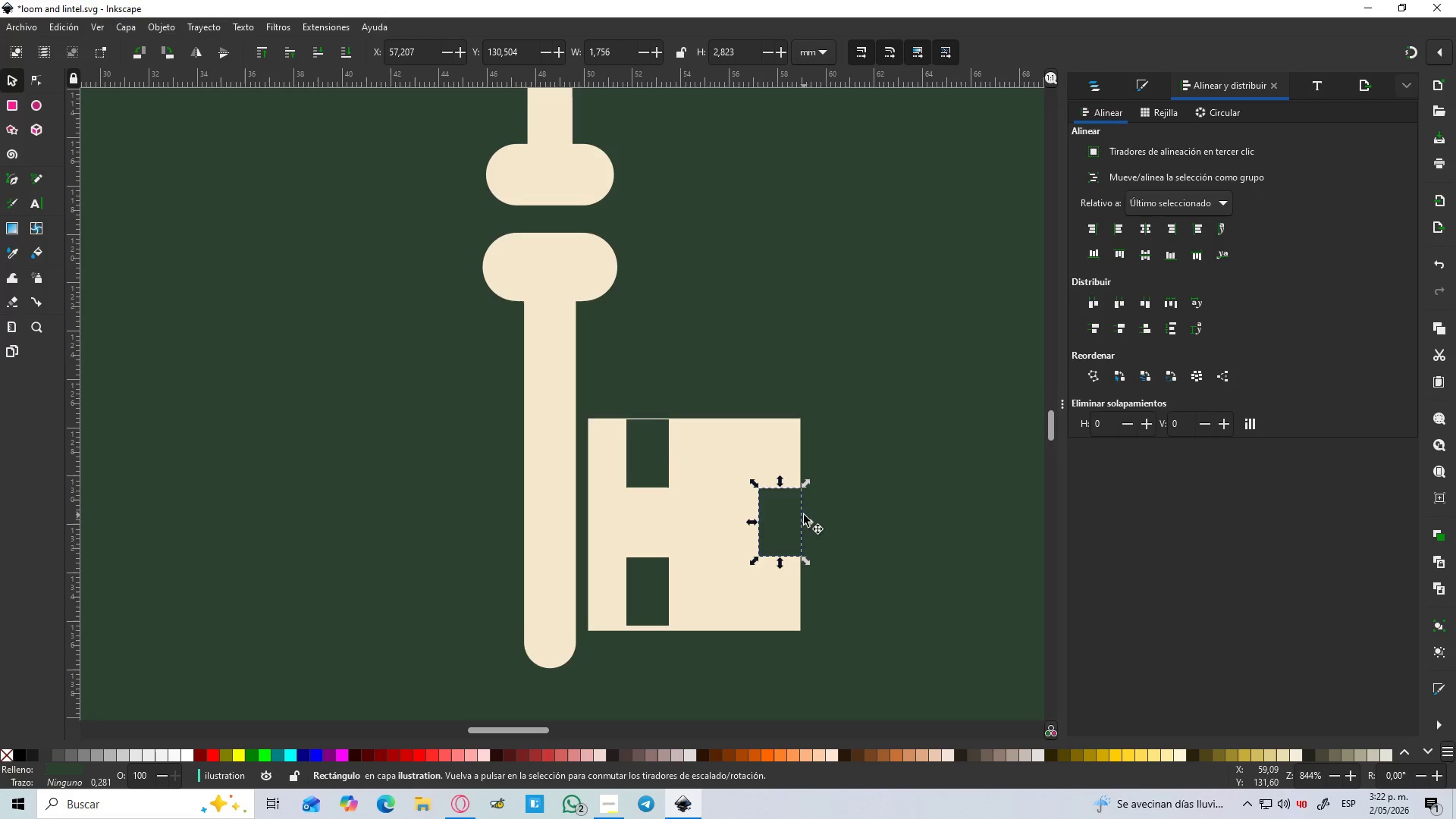 
key(Control+D)
 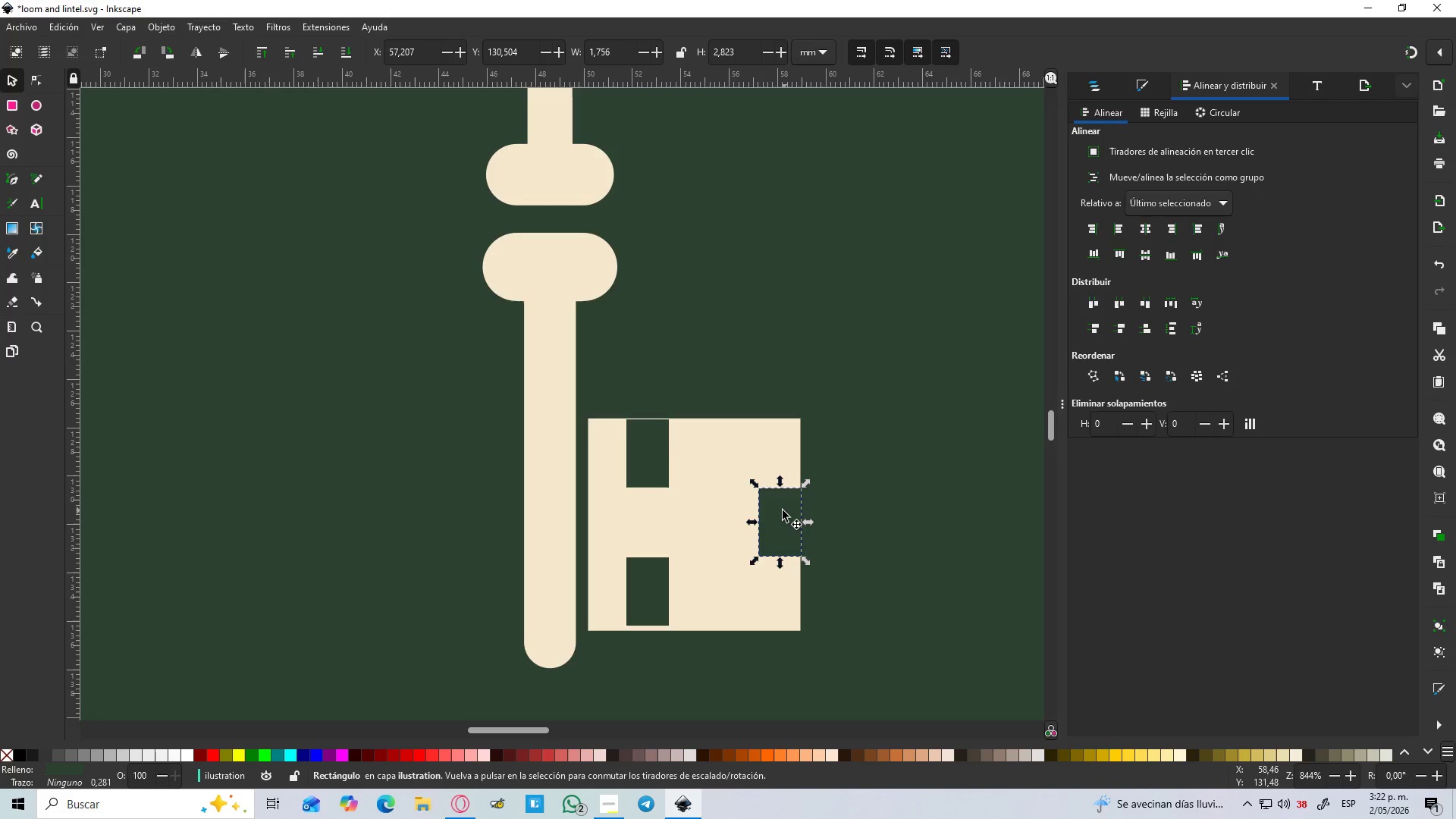 
left_click_drag(start_coordinate=[783, 510], to_coordinate=[748, 510])
 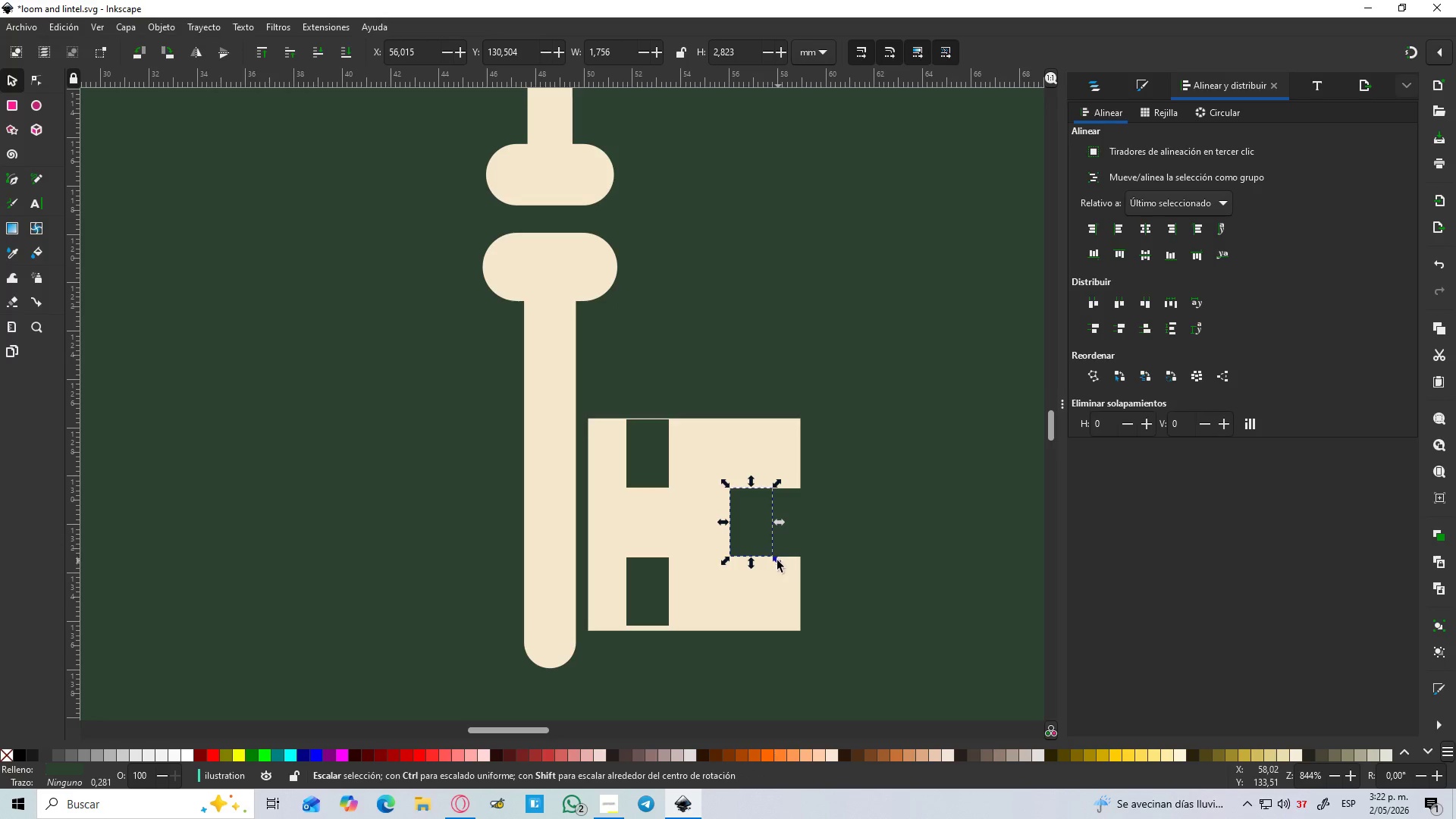 
left_click([764, 546])
 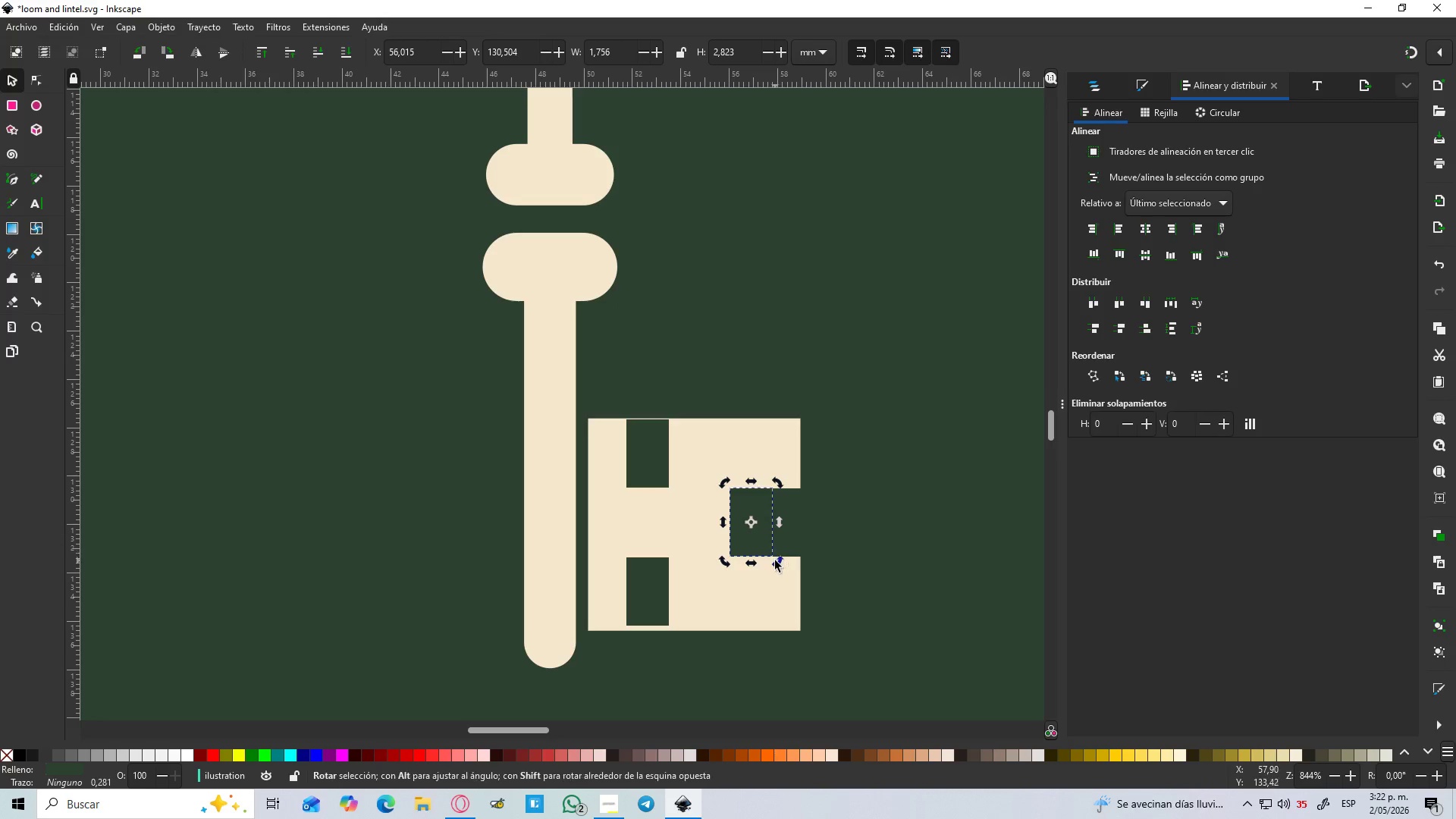 
left_click_drag(start_coordinate=[775, 561], to_coordinate=[839, 470])
 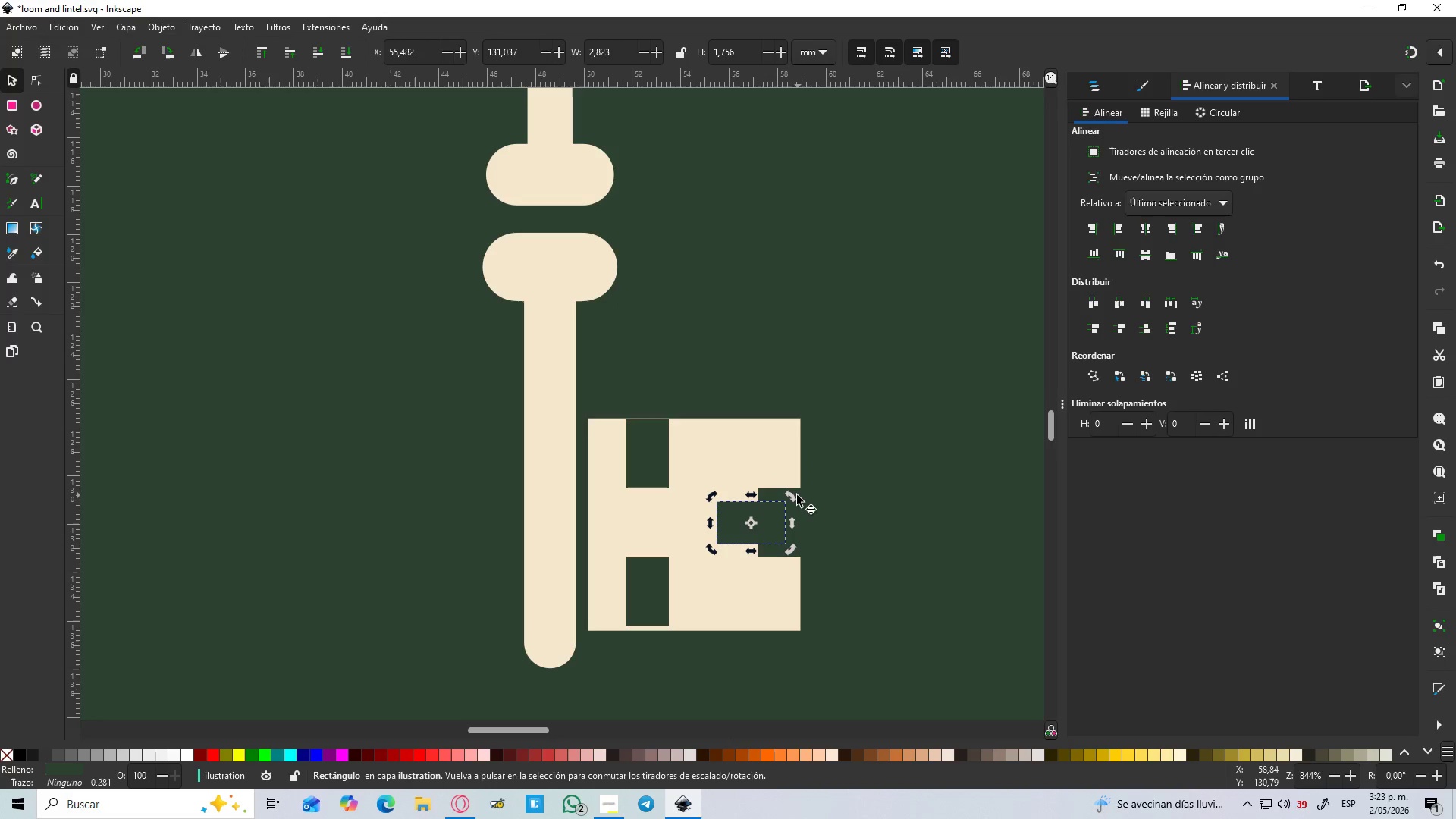 
hold_key(key=ShiftLeft, duration=1.5)
 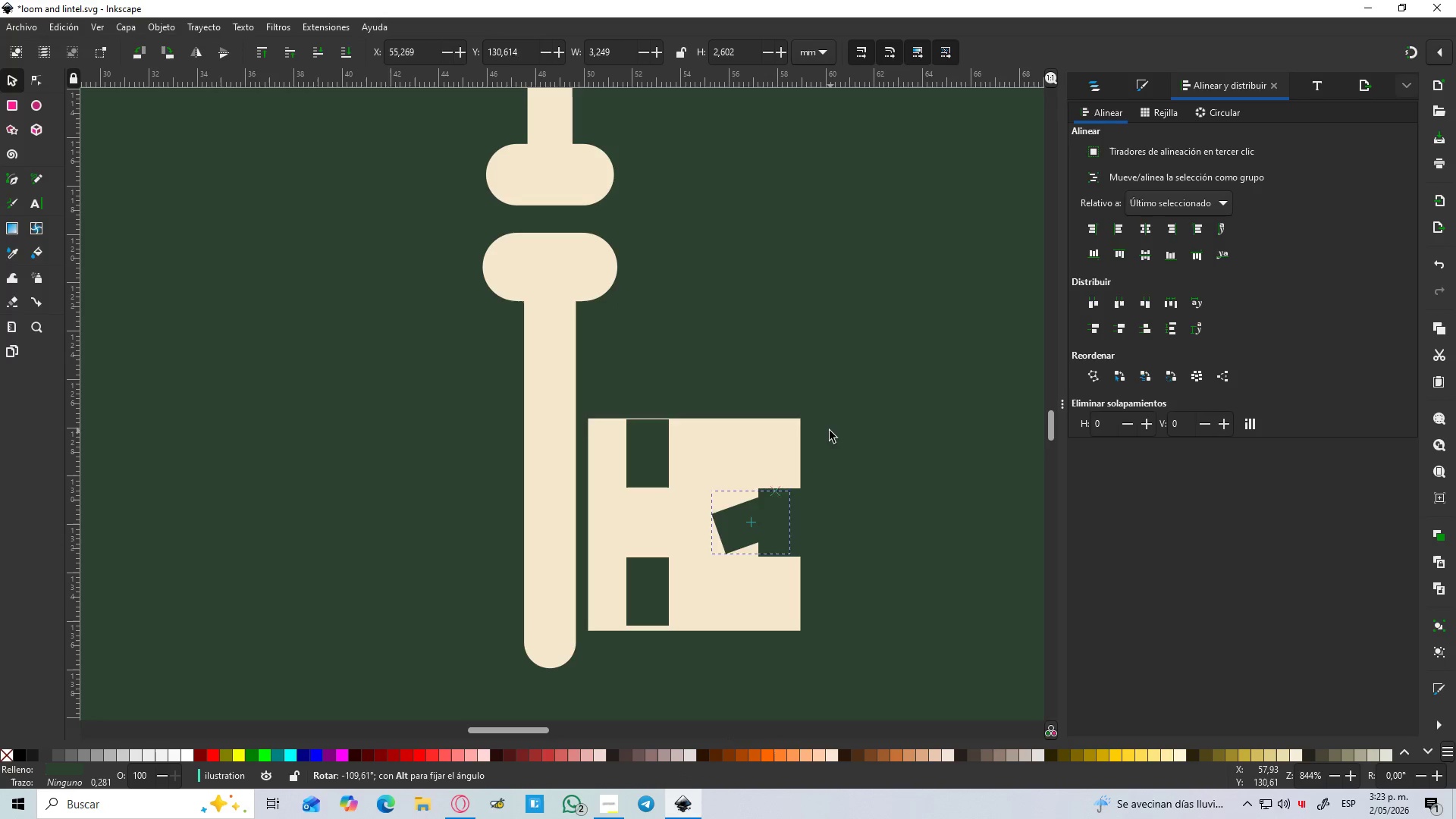 
key(Shift+ShiftLeft)
 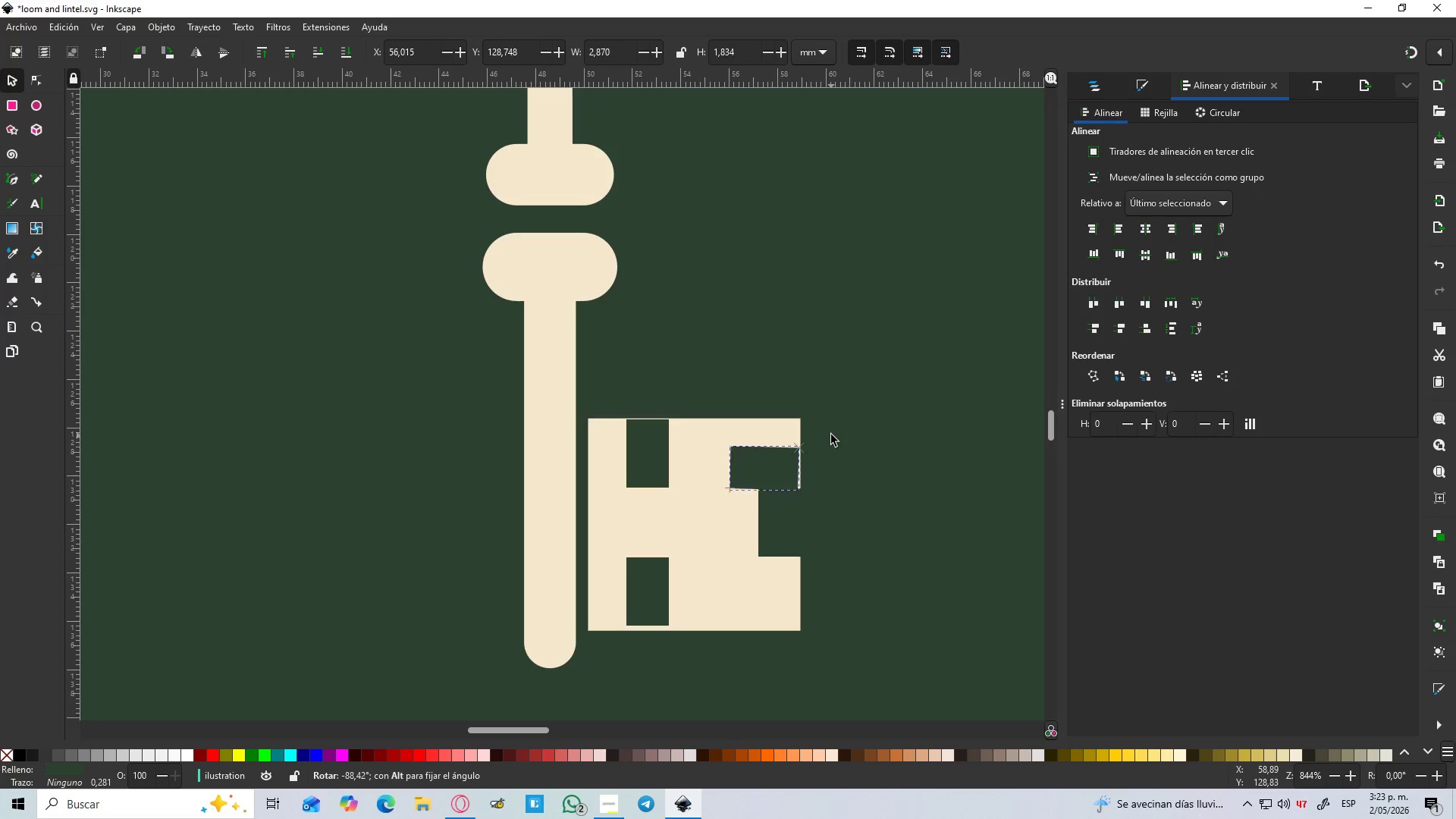 
key(Shift+ShiftLeft)
 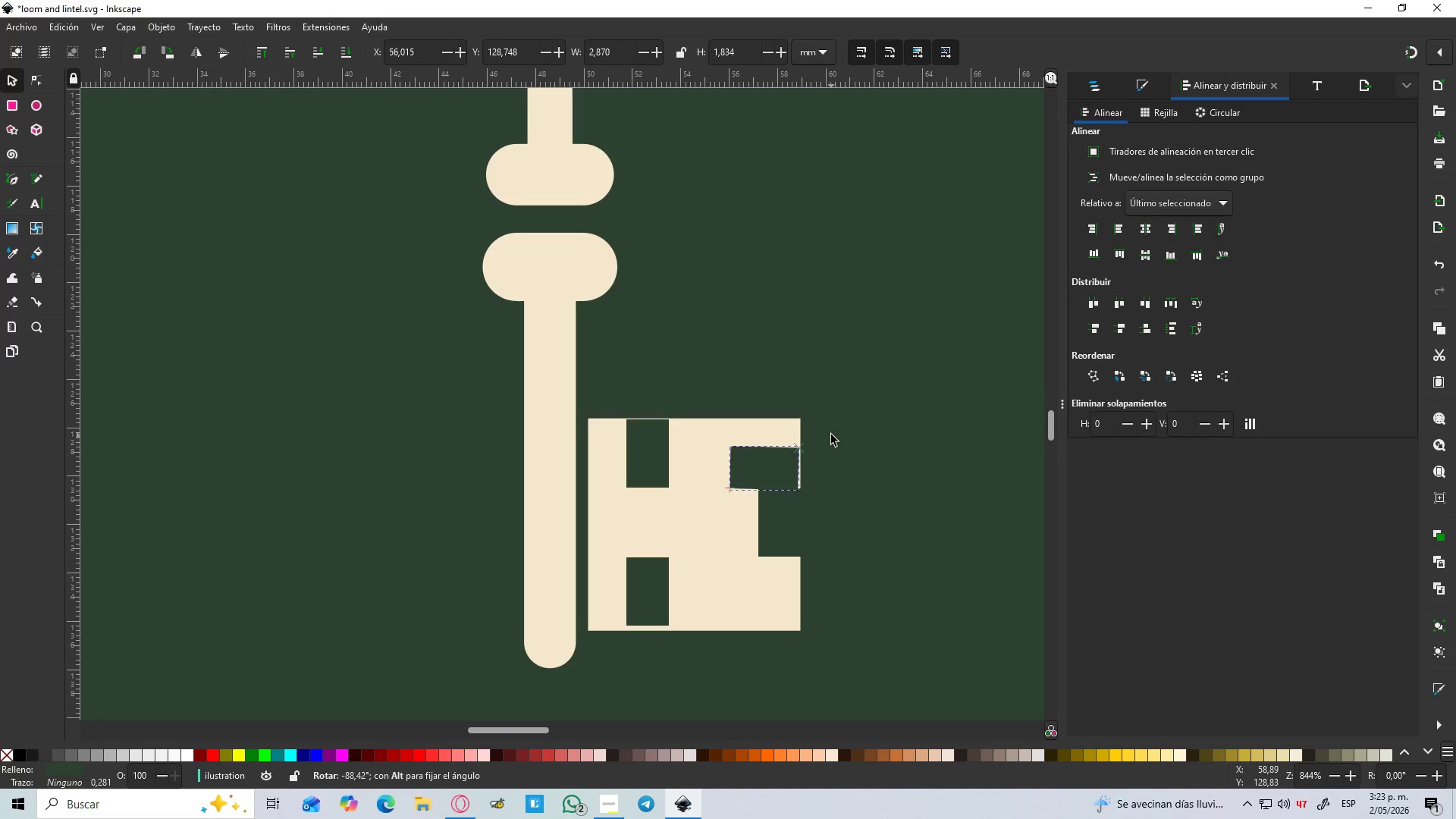 
key(Shift+ShiftLeft)
 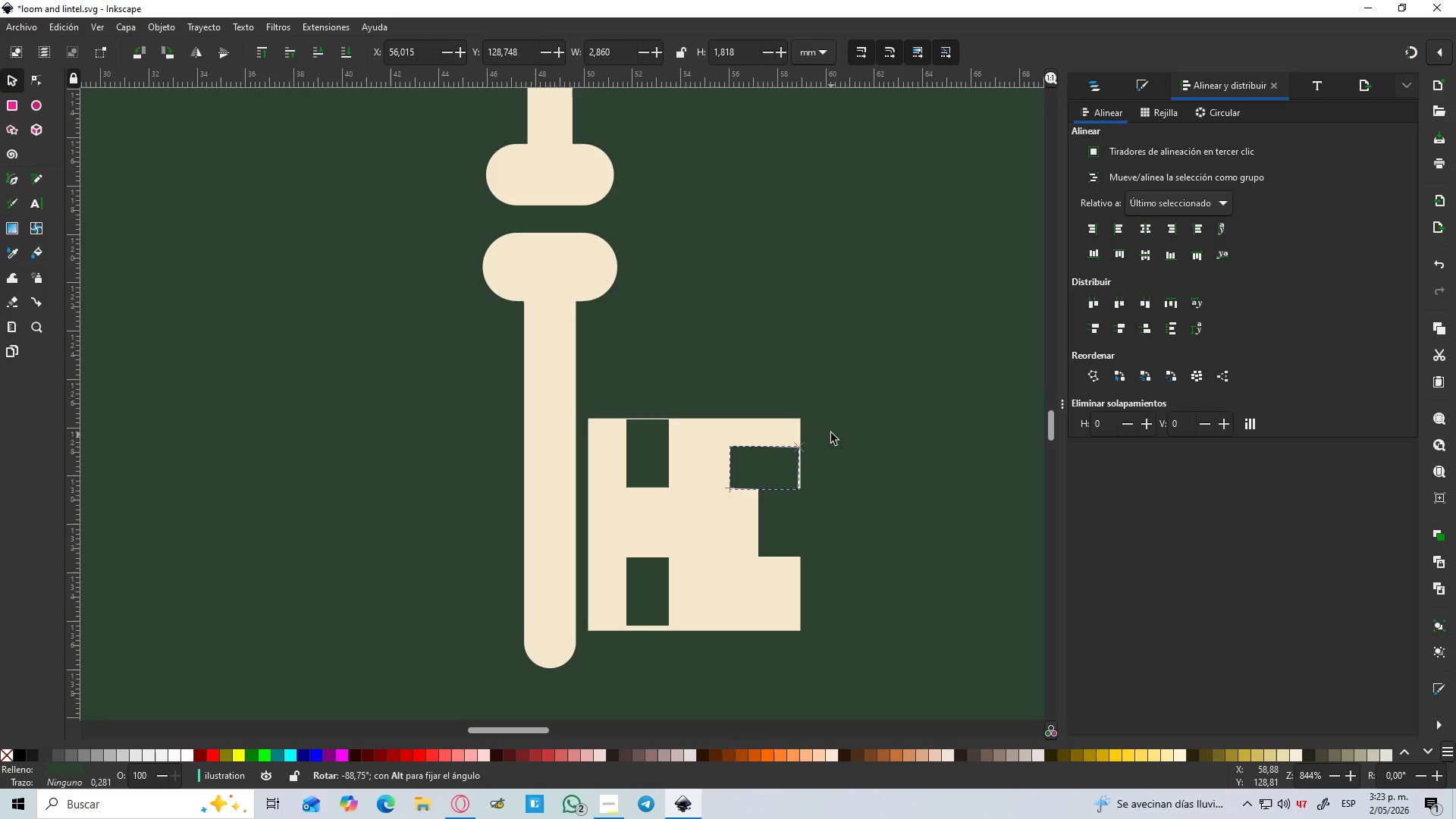 
key(Shift+ShiftLeft)
 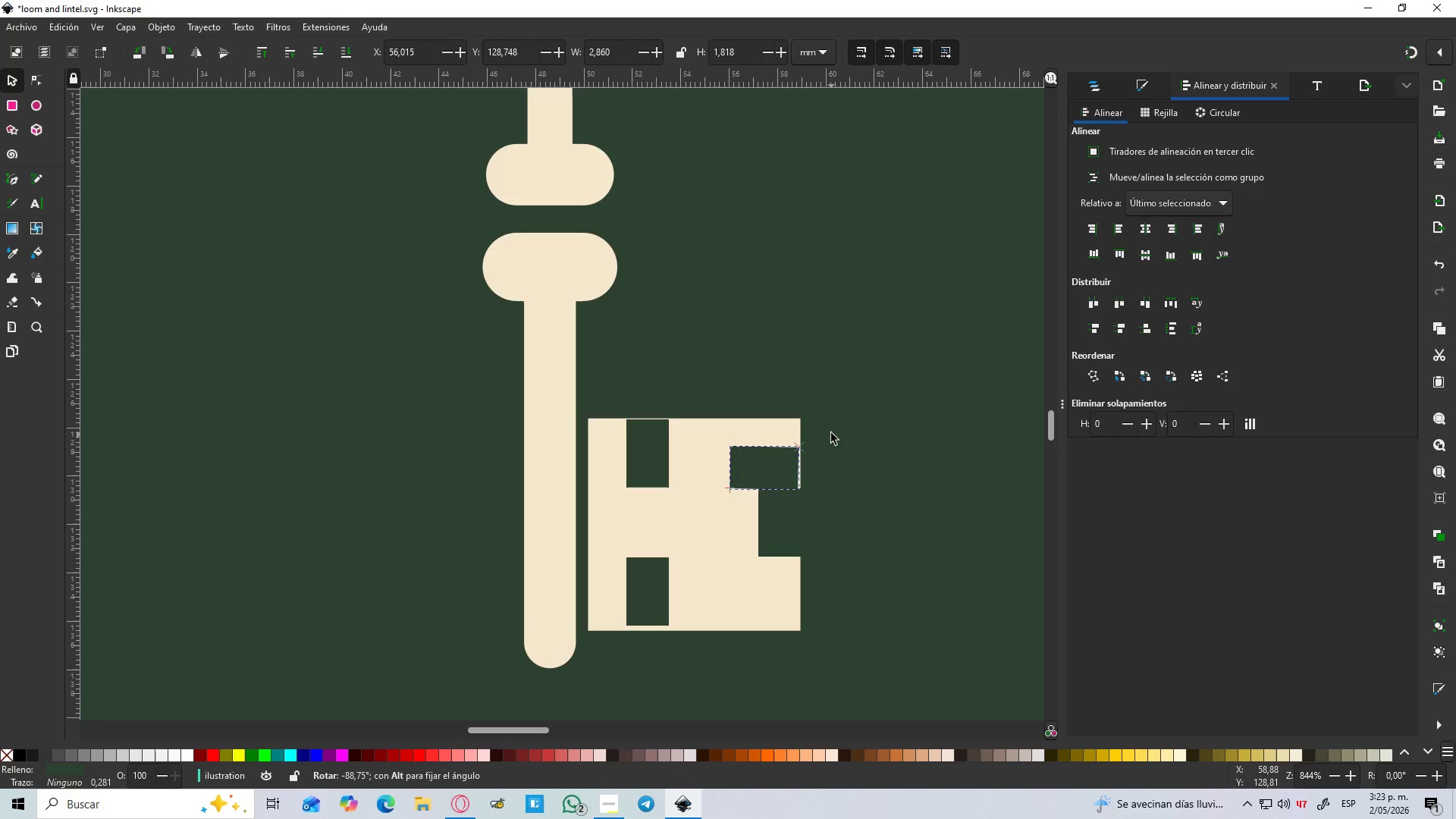 
key(Shift+ShiftLeft)
 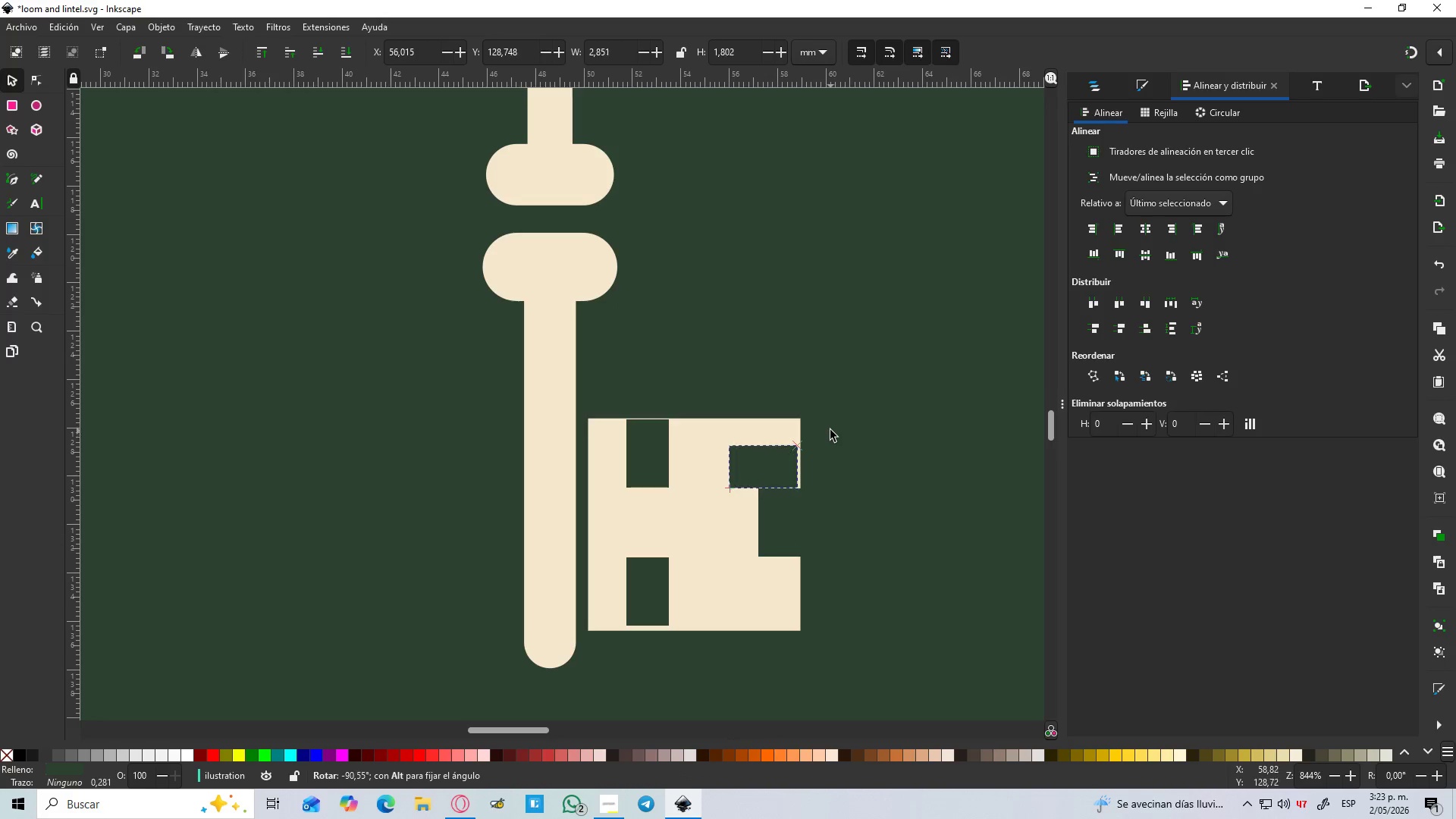 
key(Shift+ShiftLeft)
 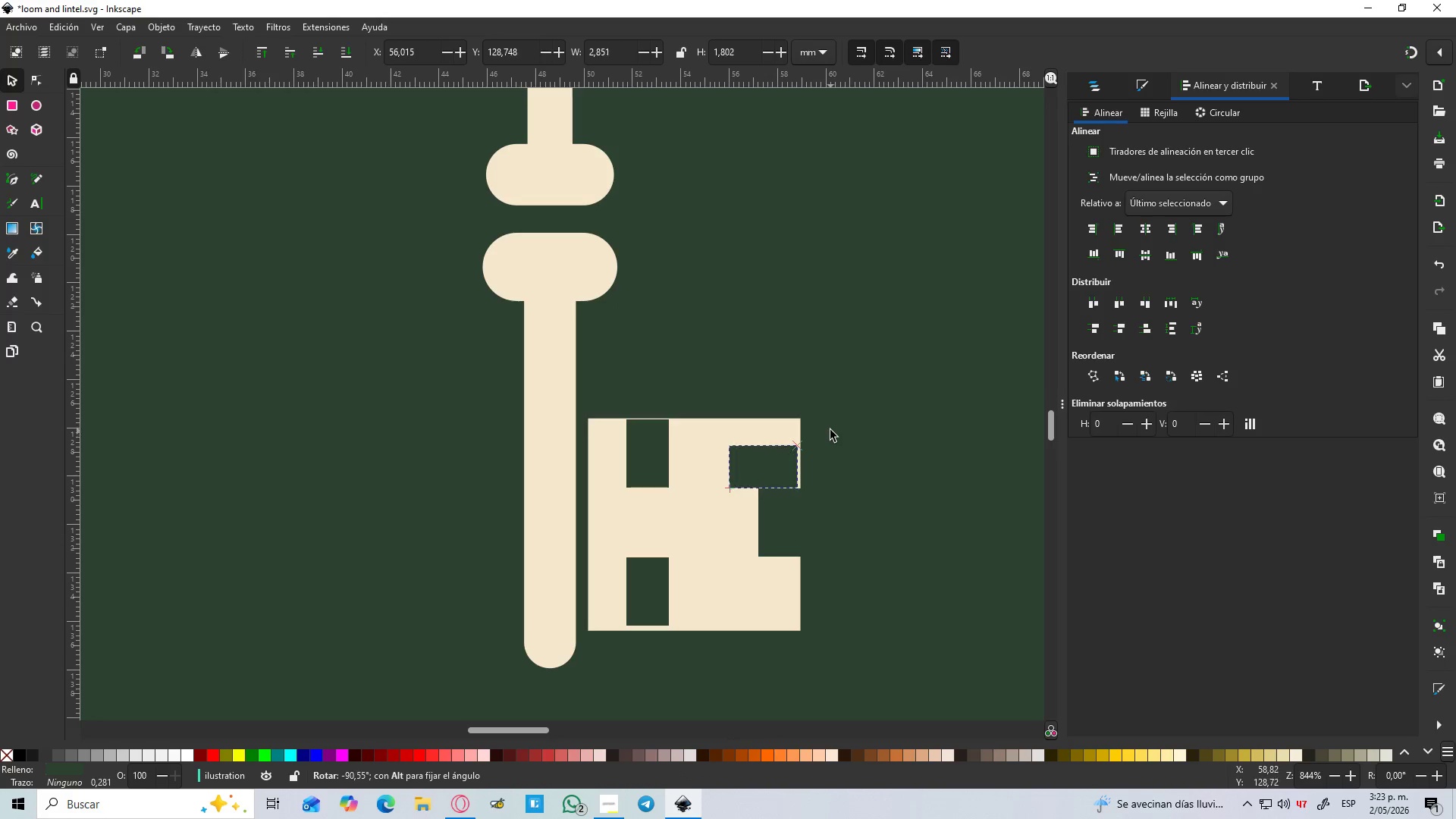 
key(Shift+ShiftLeft)
 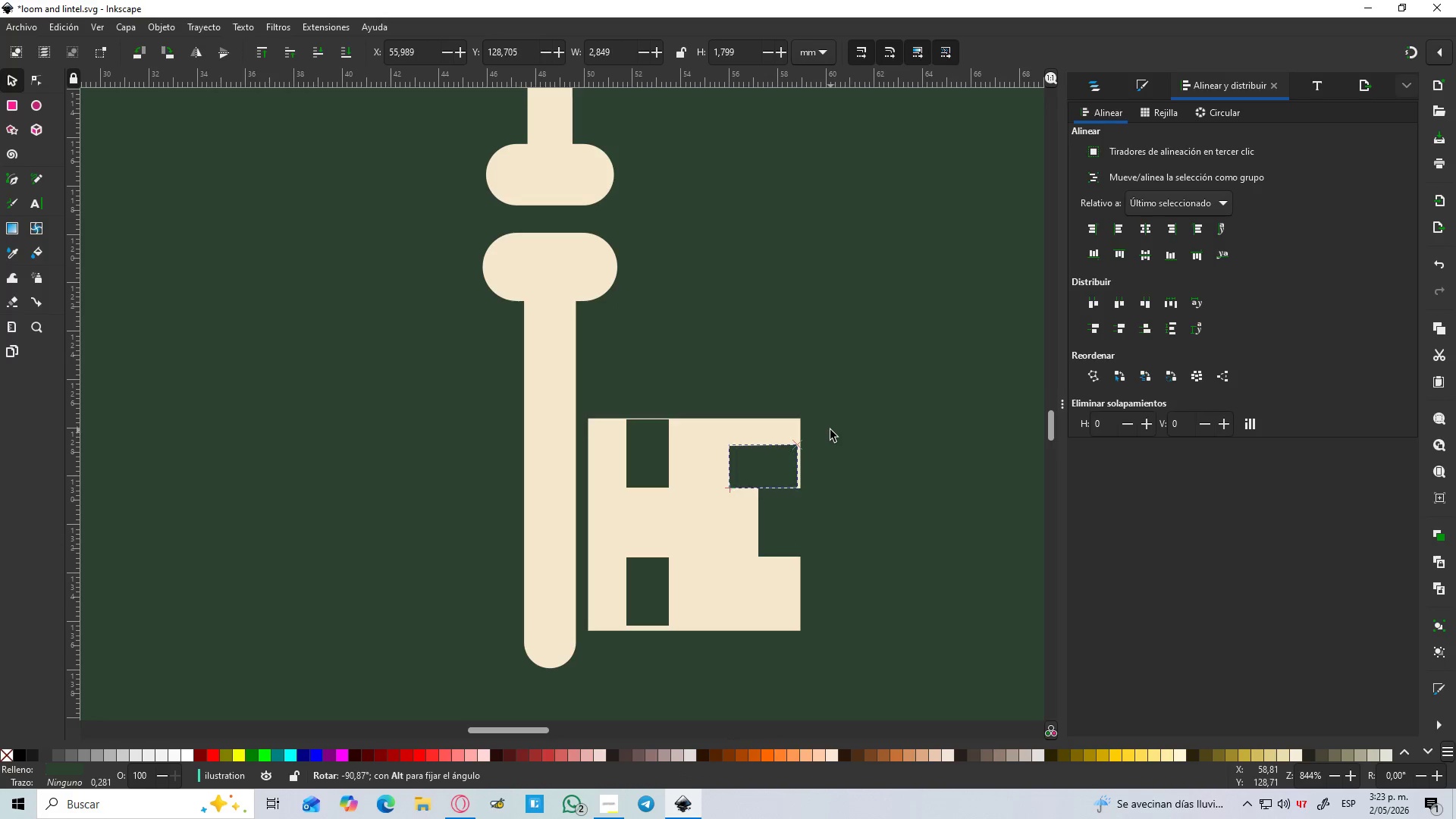 
key(Shift+ShiftLeft)
 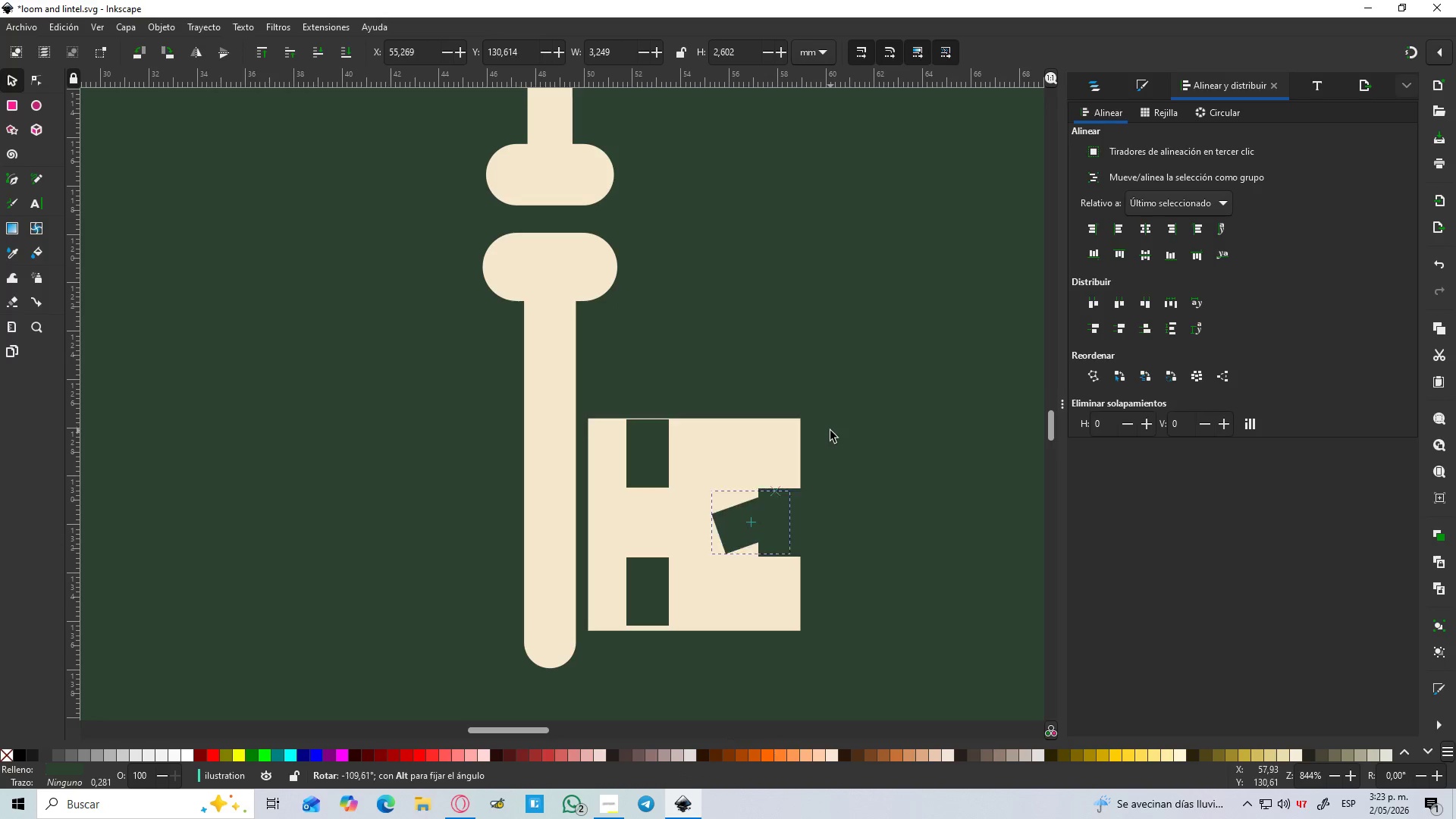 
hold_key(key=ControlLeft, duration=1.23)
 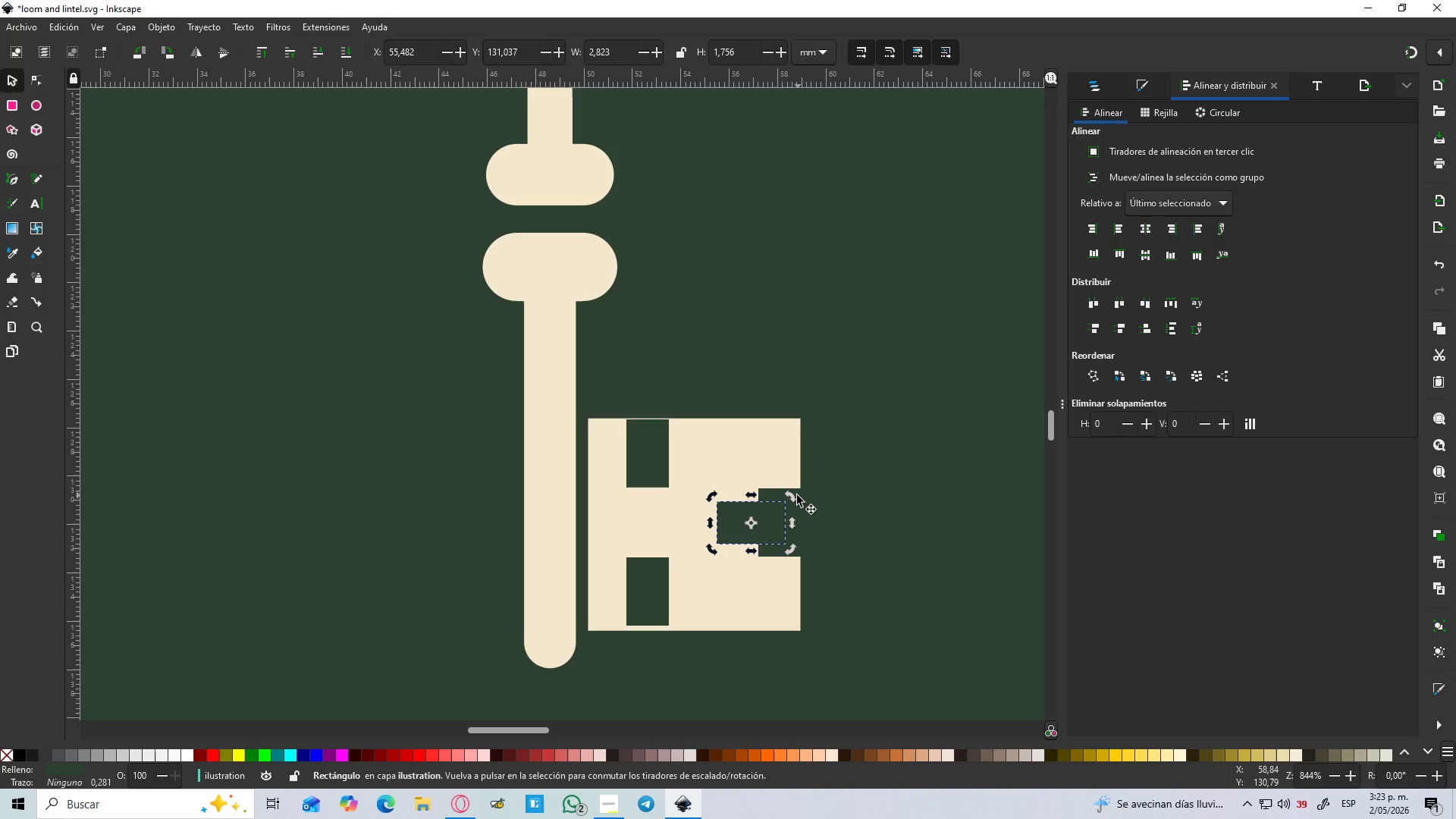 
left_click([797, 495])
 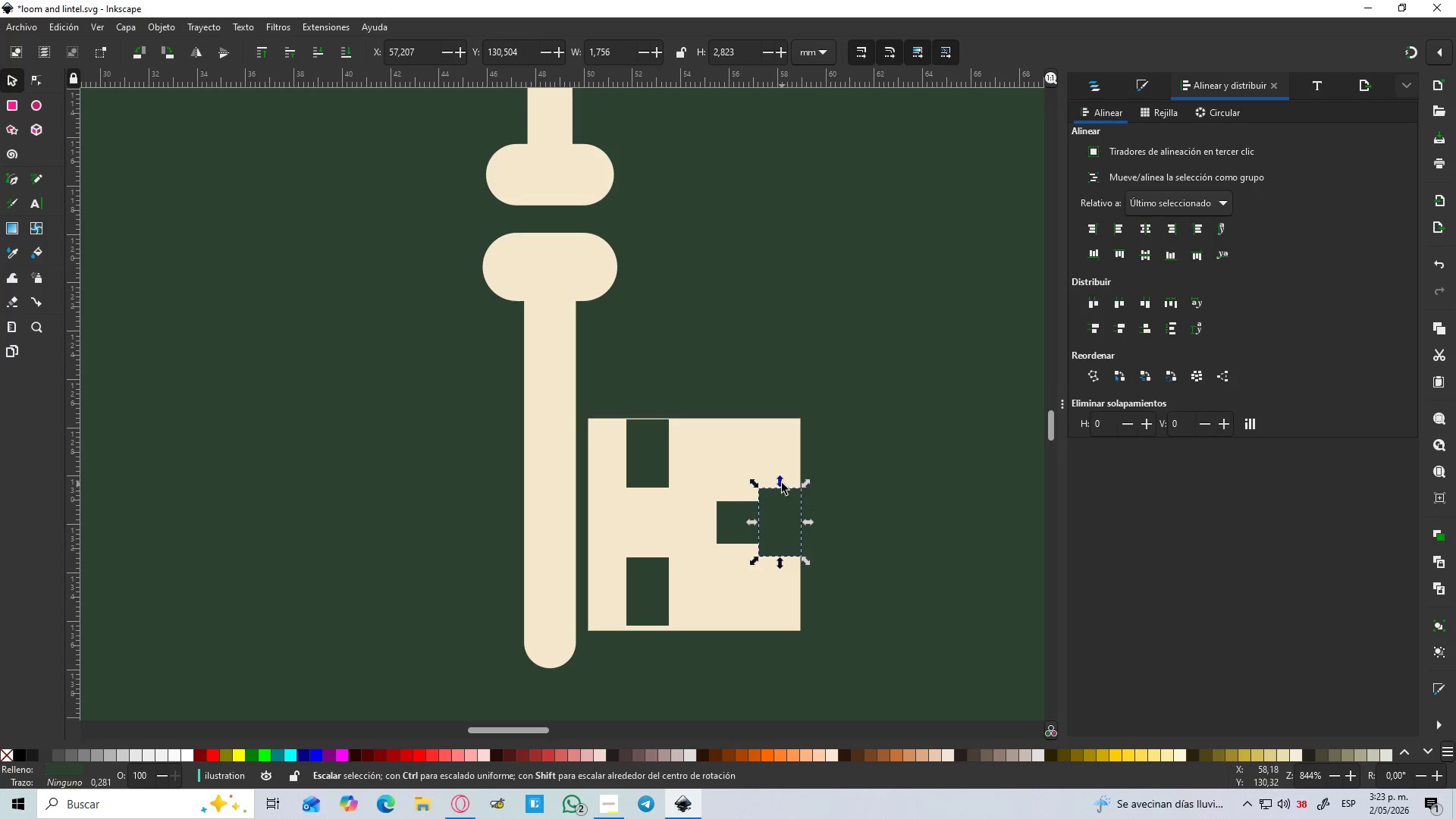 
left_click_drag(start_coordinate=[782, 483], to_coordinate=[783, 447])
 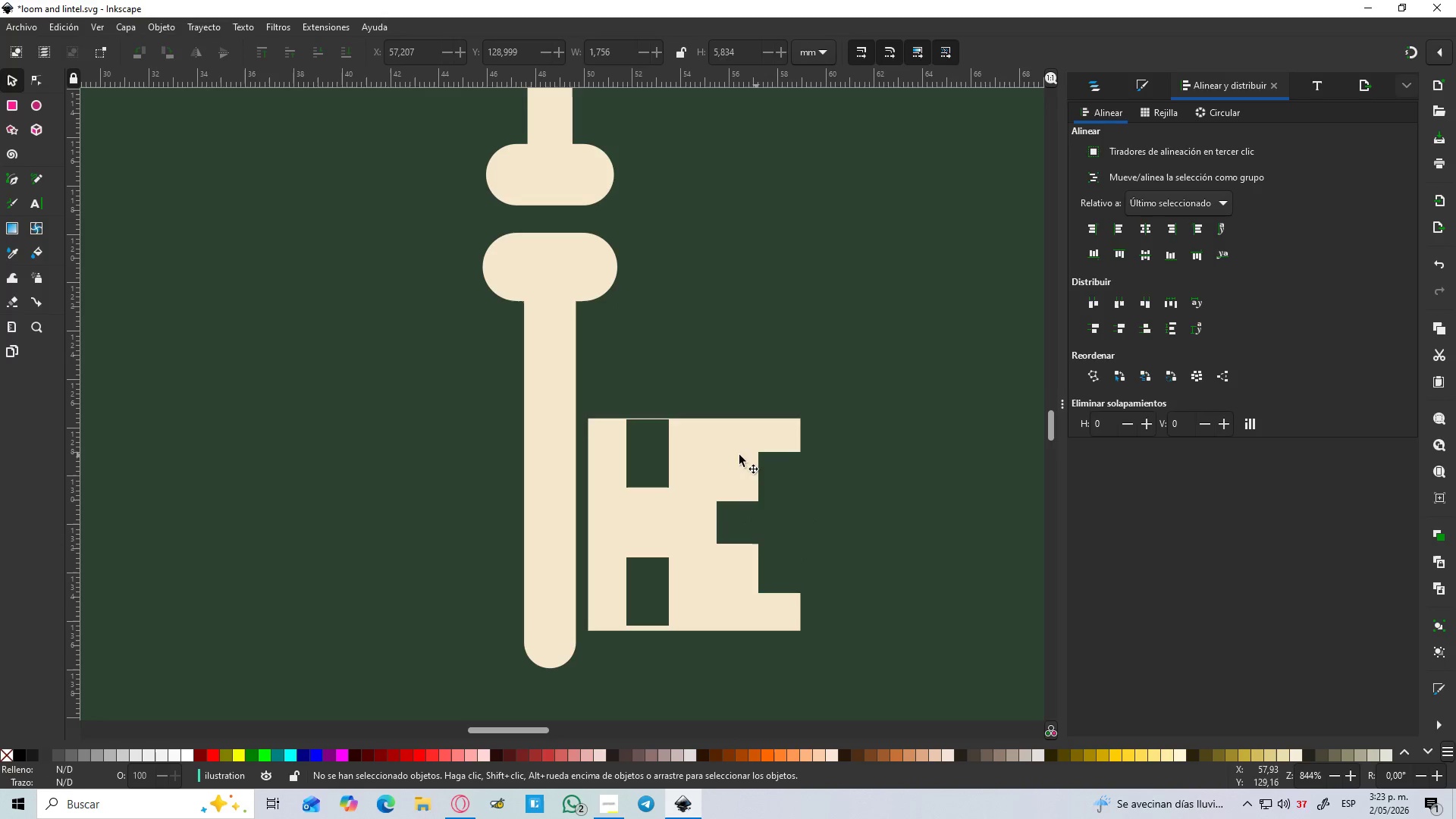 
hold_key(key=ShiftLeft, duration=1.5)
 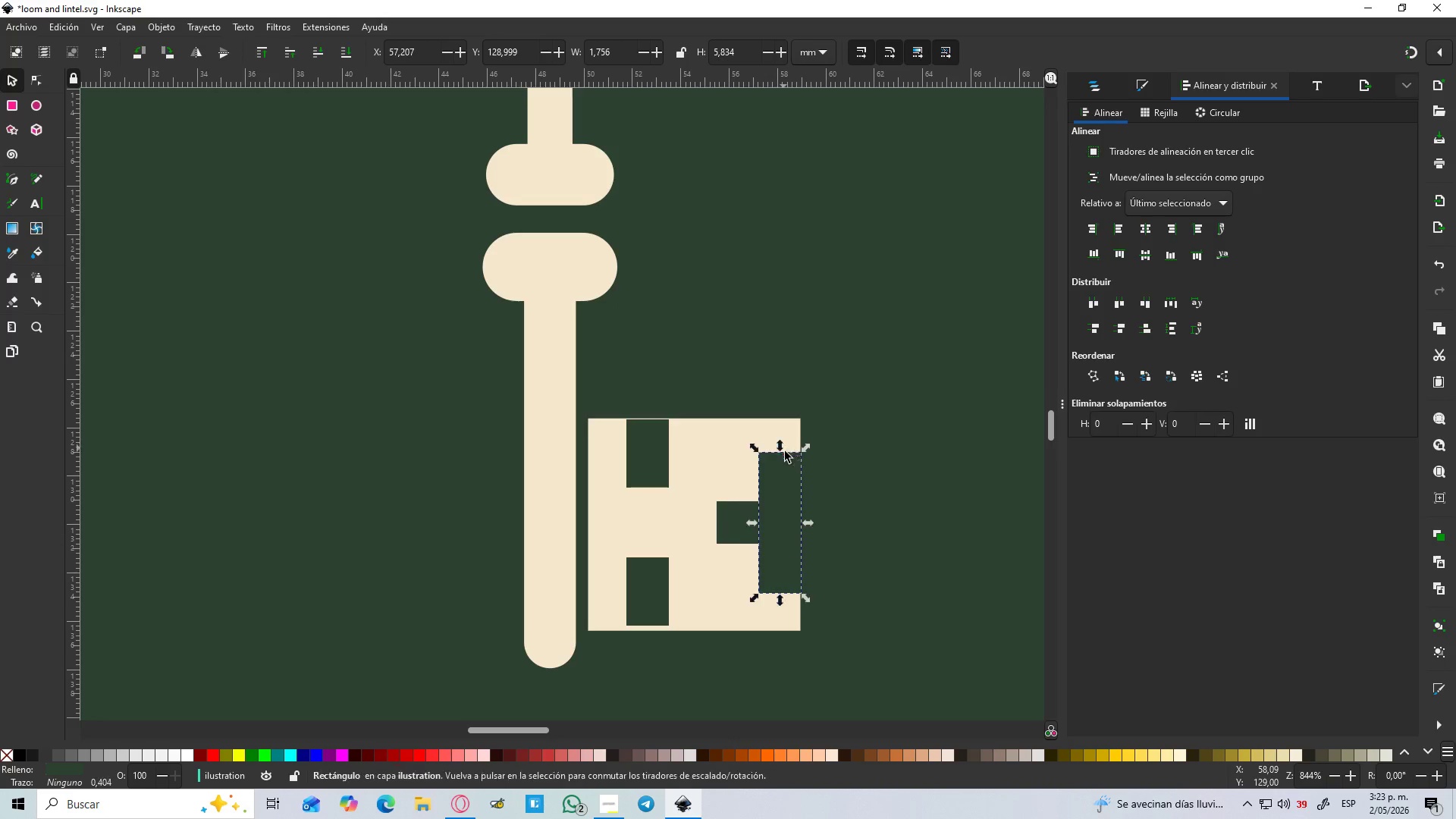 
hold_key(key=ShiftLeft, duration=0.62)
 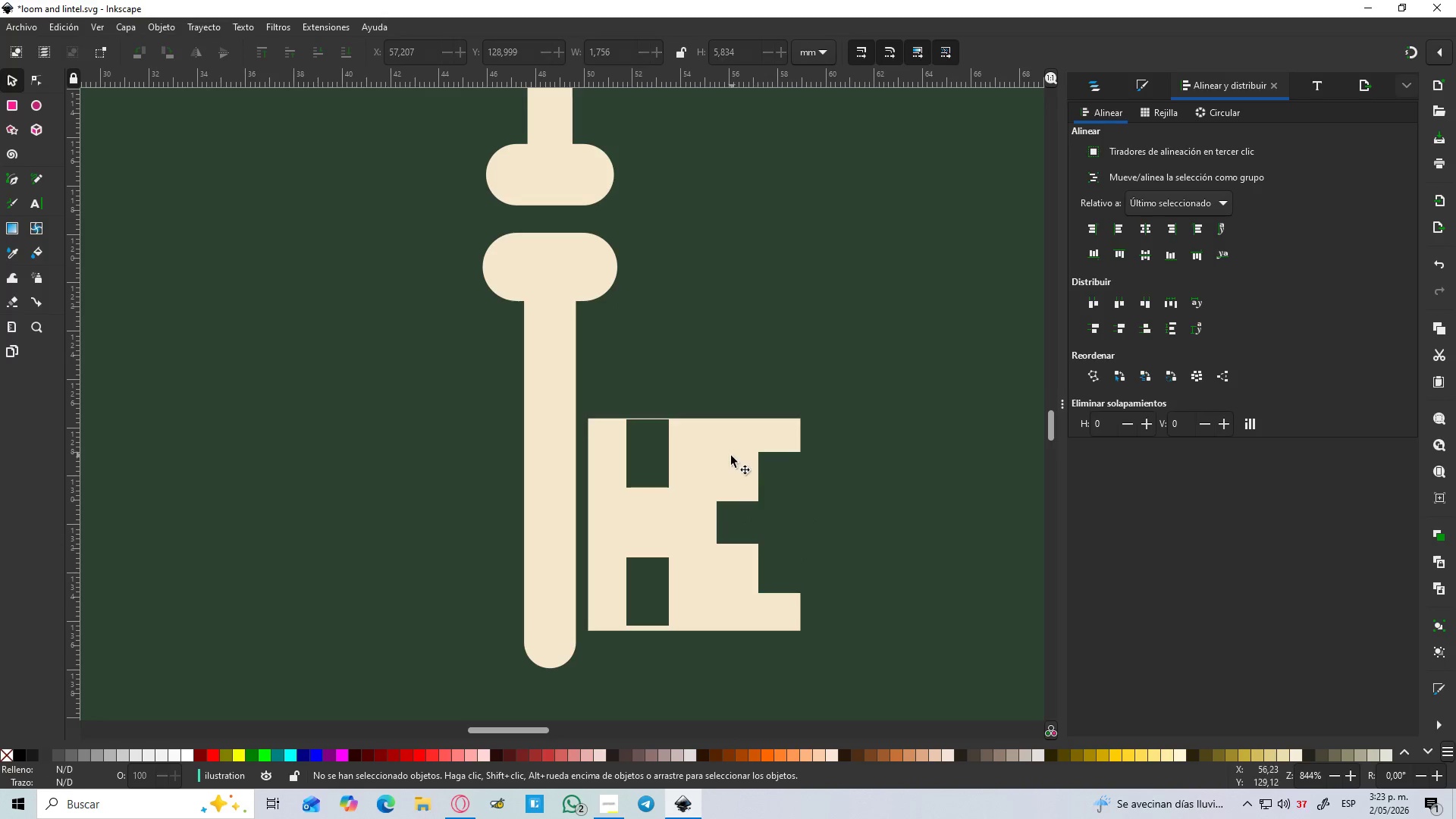 
hold_key(key=ShiftLeft, duration=1.52)
double_click([730, 456])
 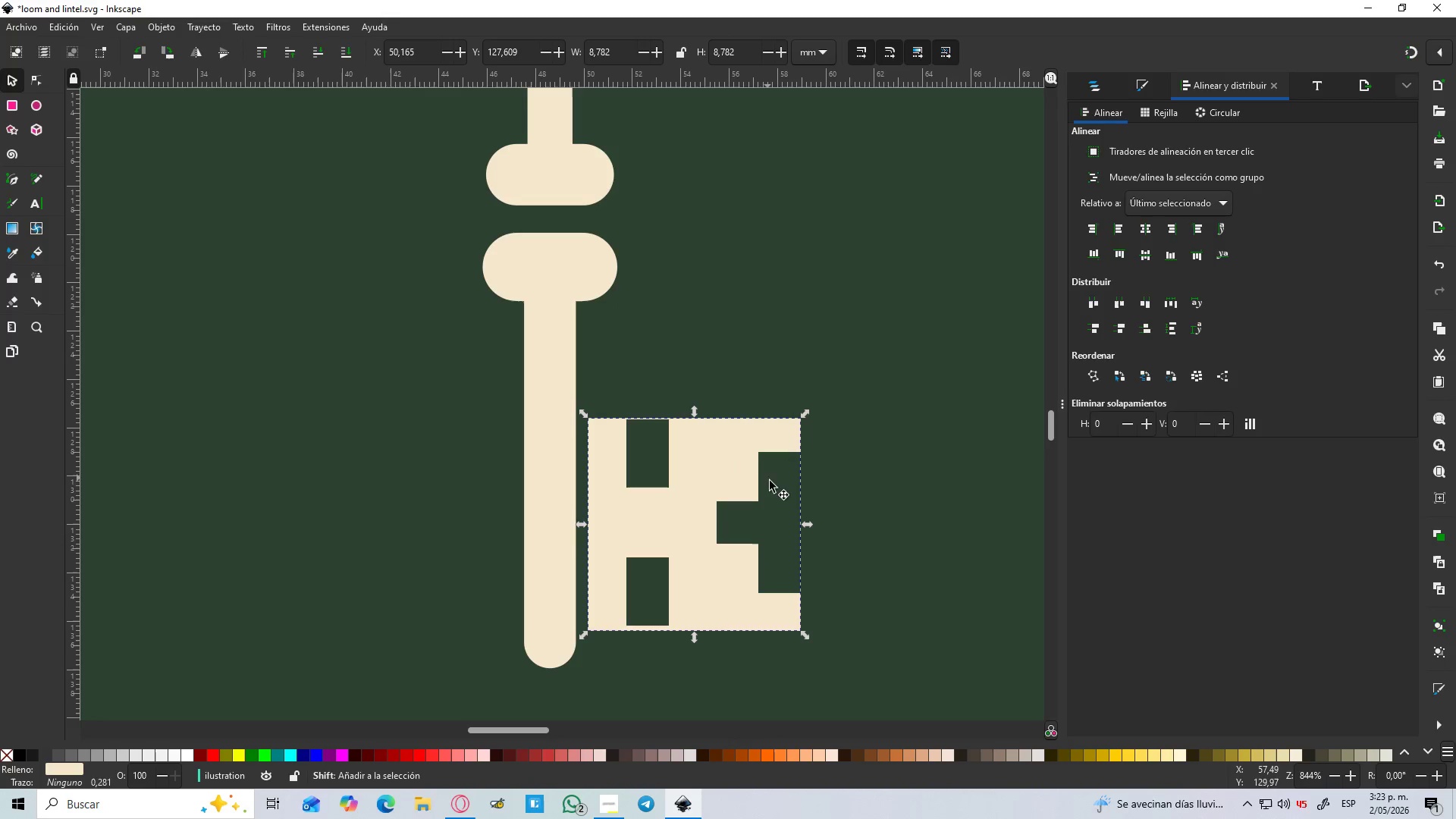 
triple_click([776, 487])
 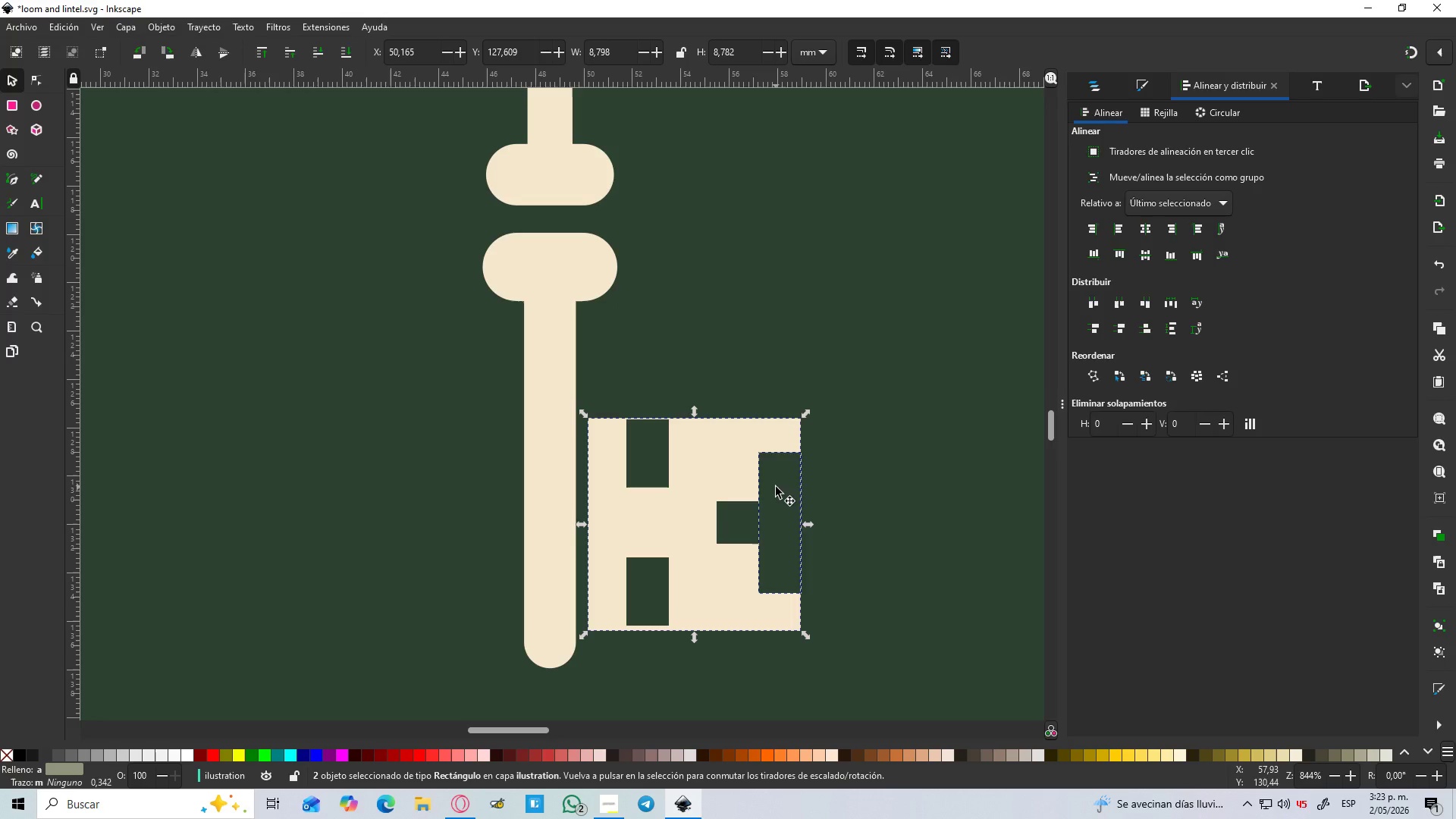 
key(Shift+ShiftLeft)
 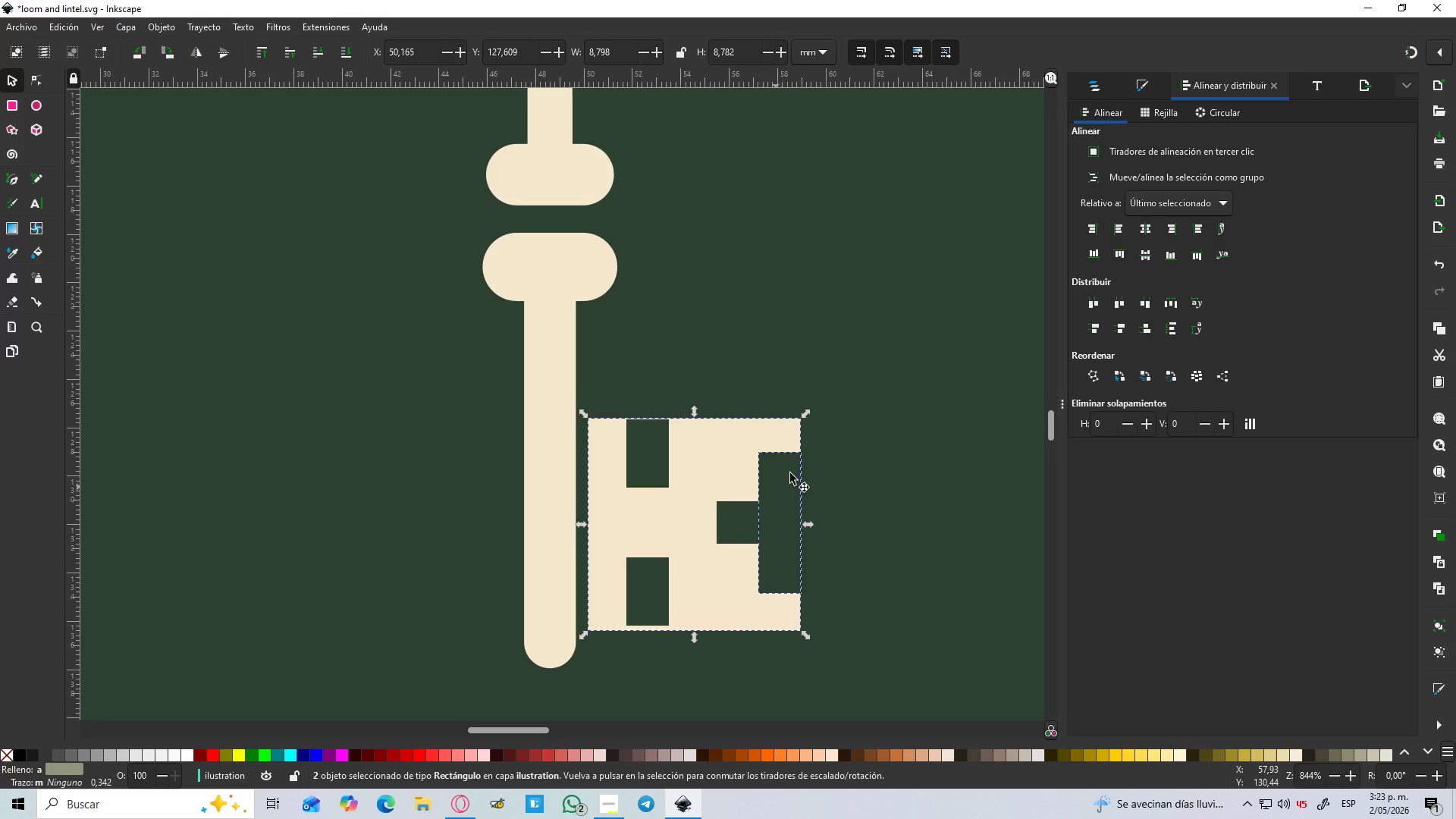 
key(Shift+ShiftLeft)
 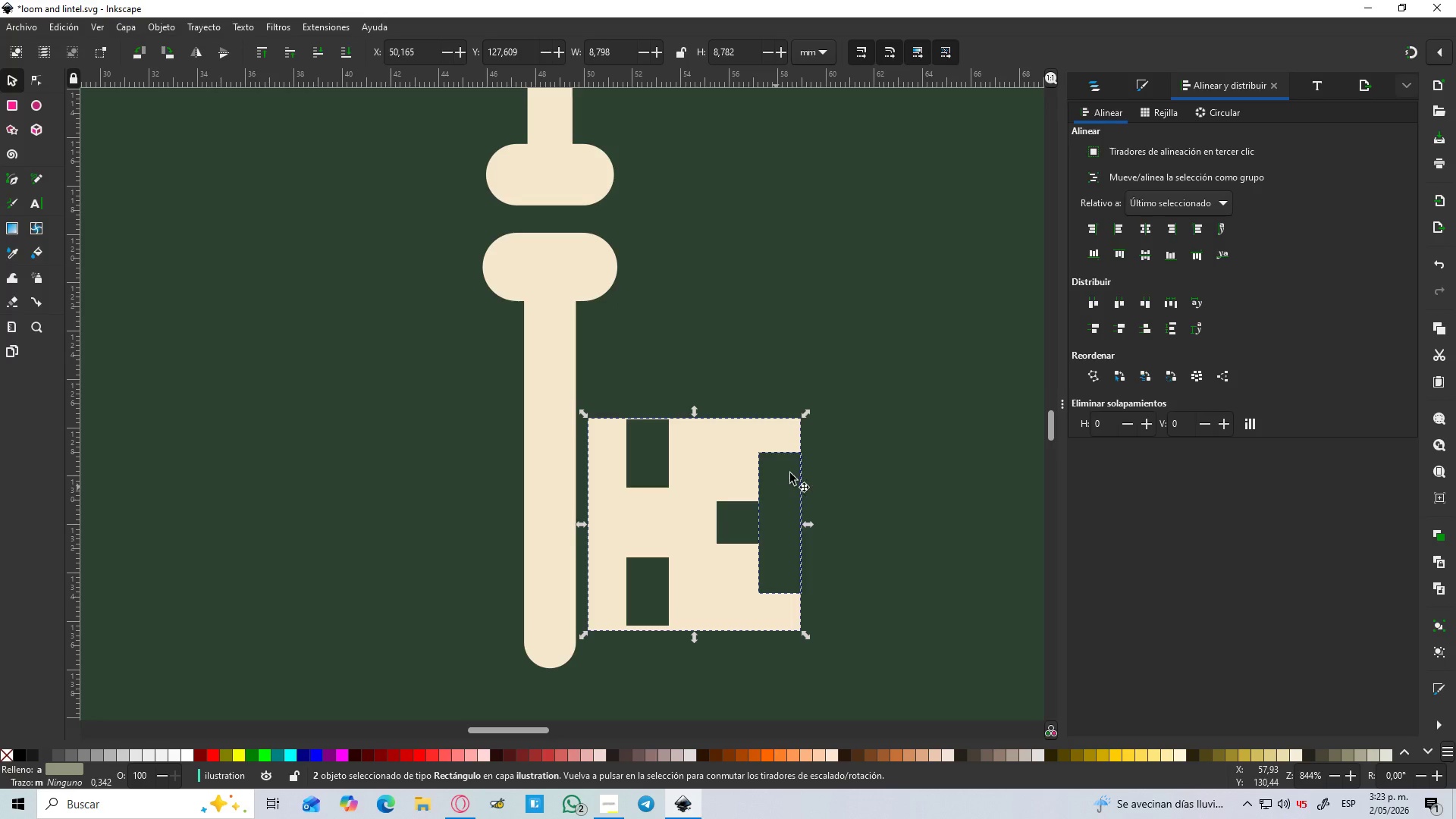 
key(Shift+ShiftLeft)
 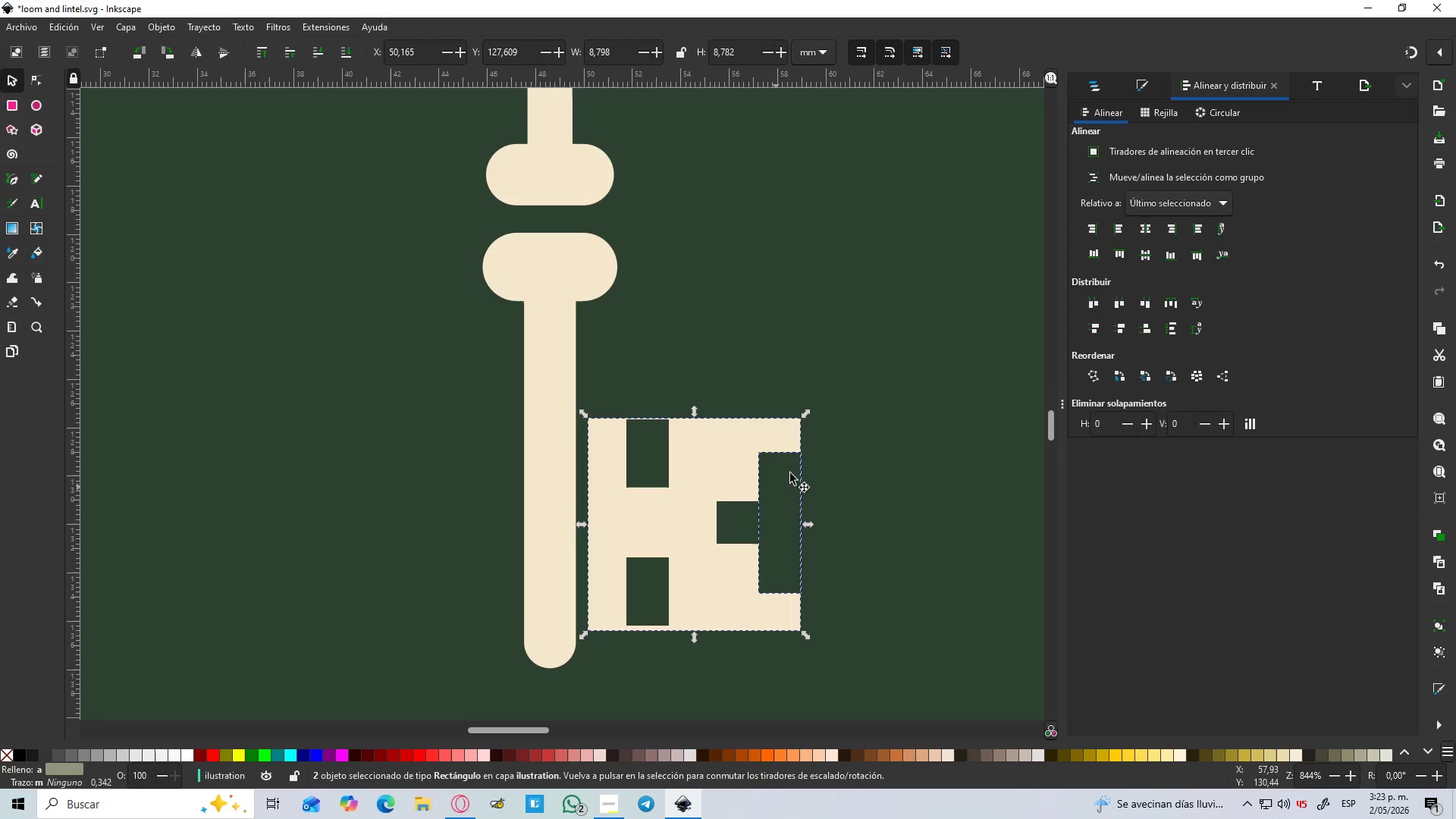 
key(Shift+ShiftLeft)
 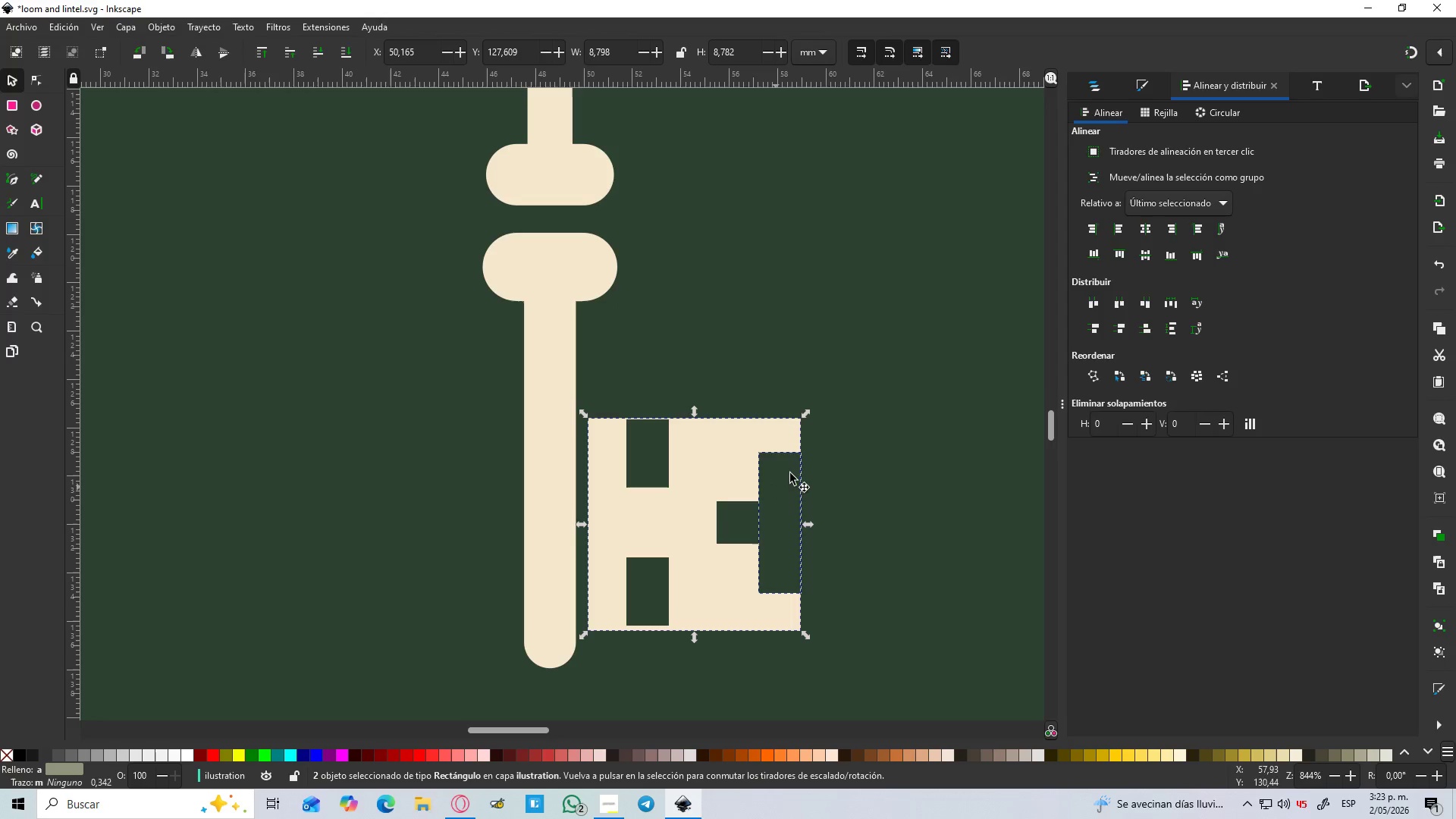 
key(Shift+ShiftLeft)
 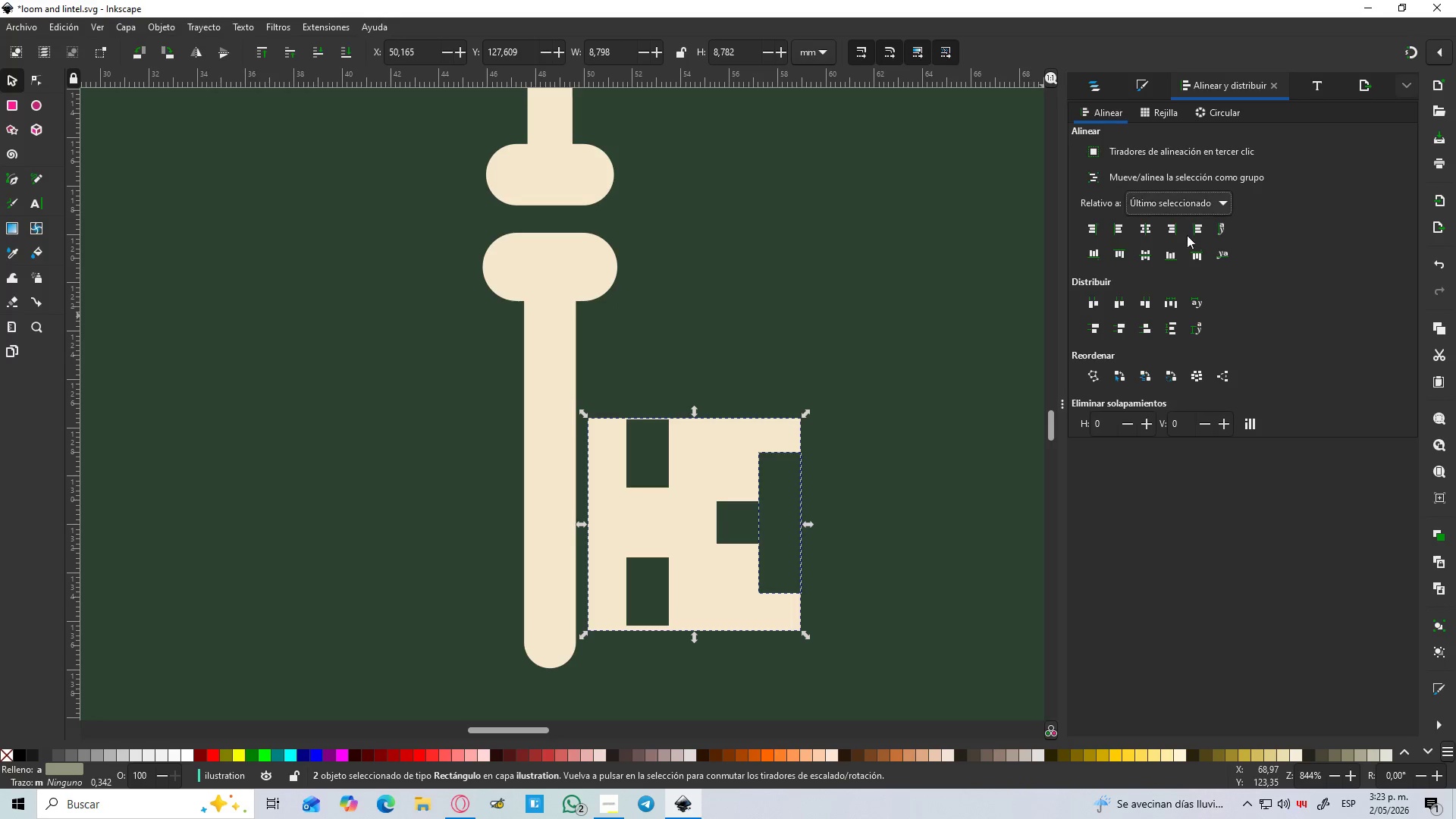 
left_click([1169, 201])
 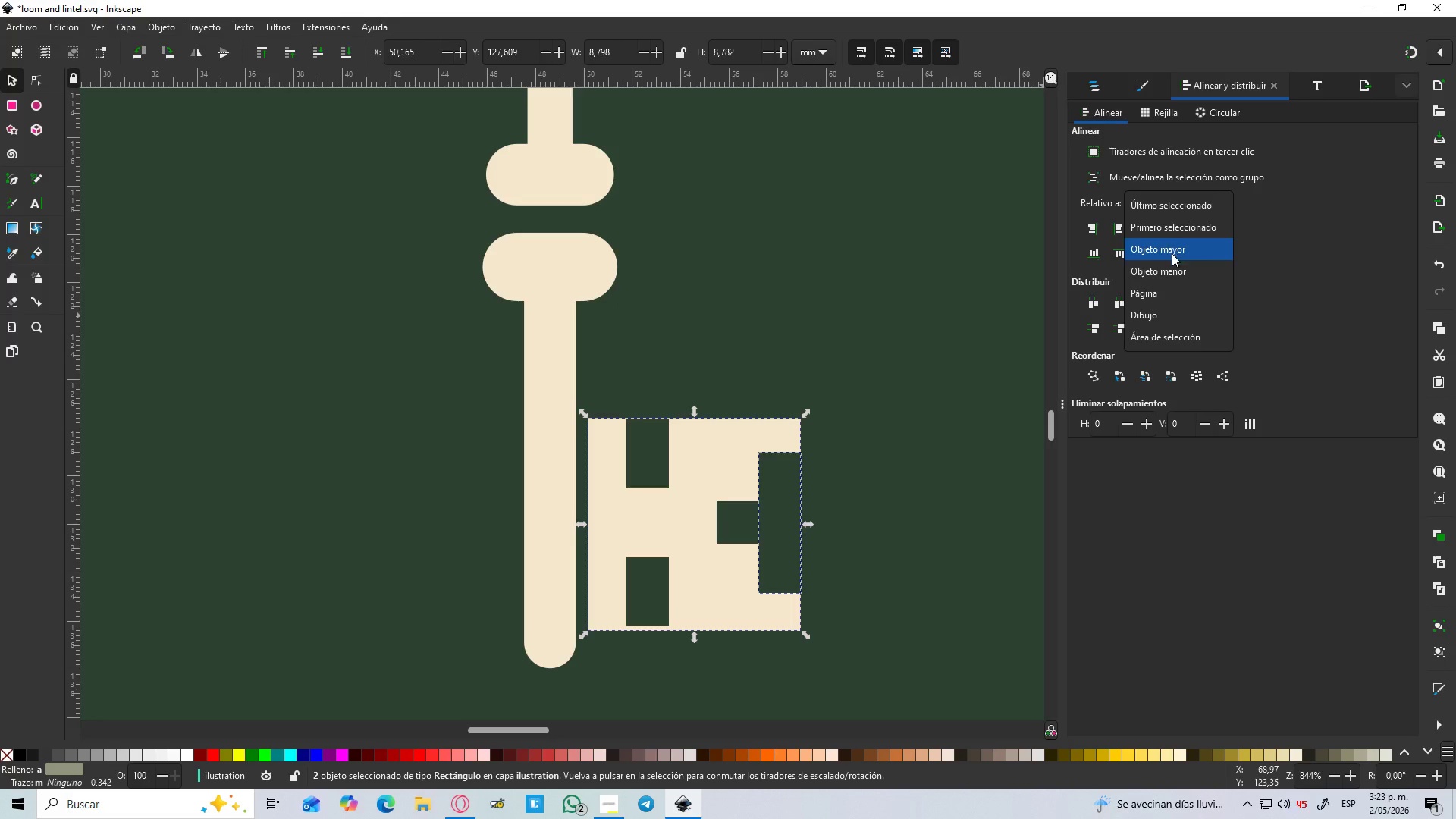 
left_click([1172, 253])
 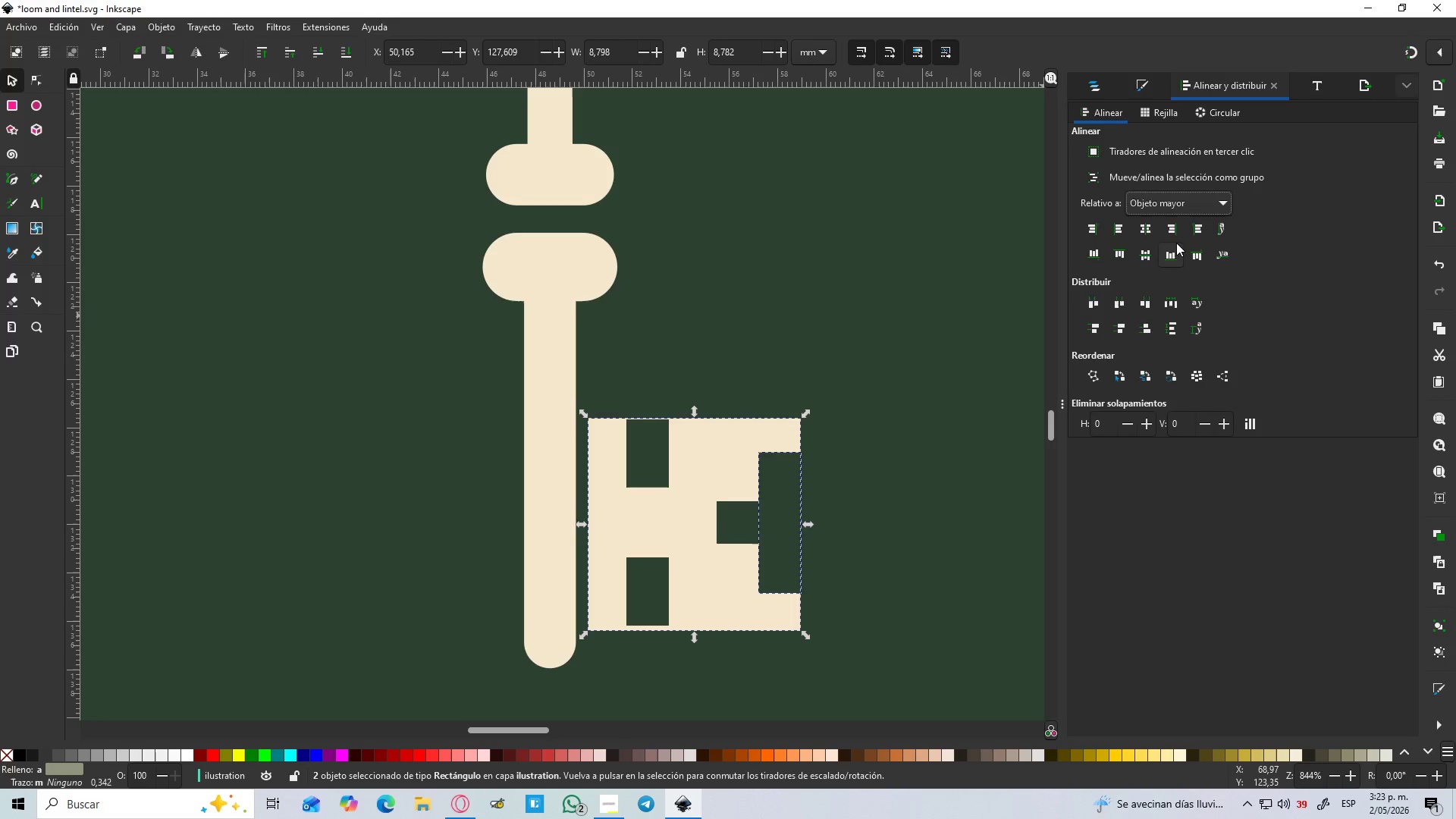 
left_click([1176, 231])
 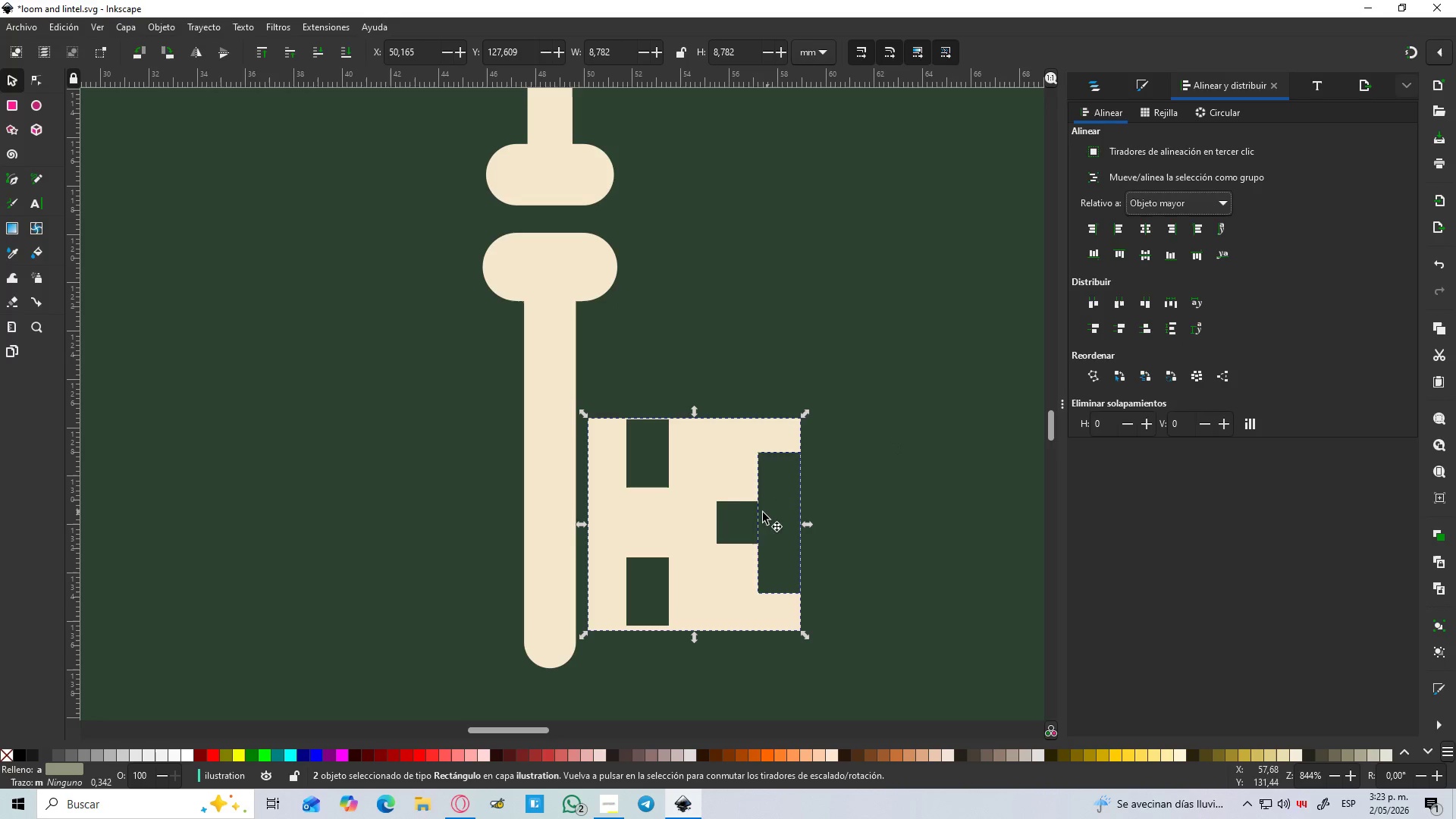 
left_click([746, 520])
 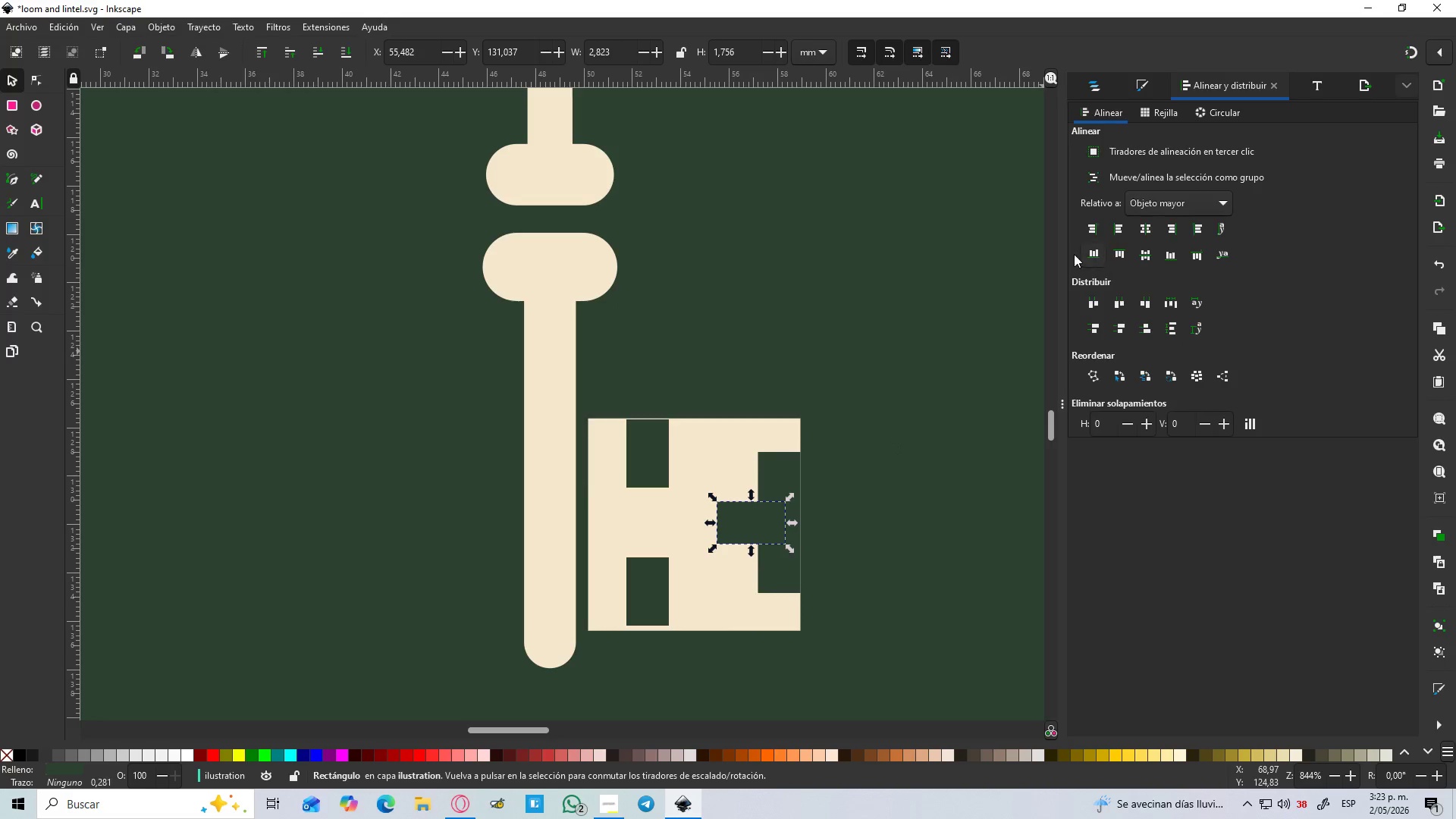 
hold_key(key=ShiftLeft, duration=0.66)
left_click([706, 441])
 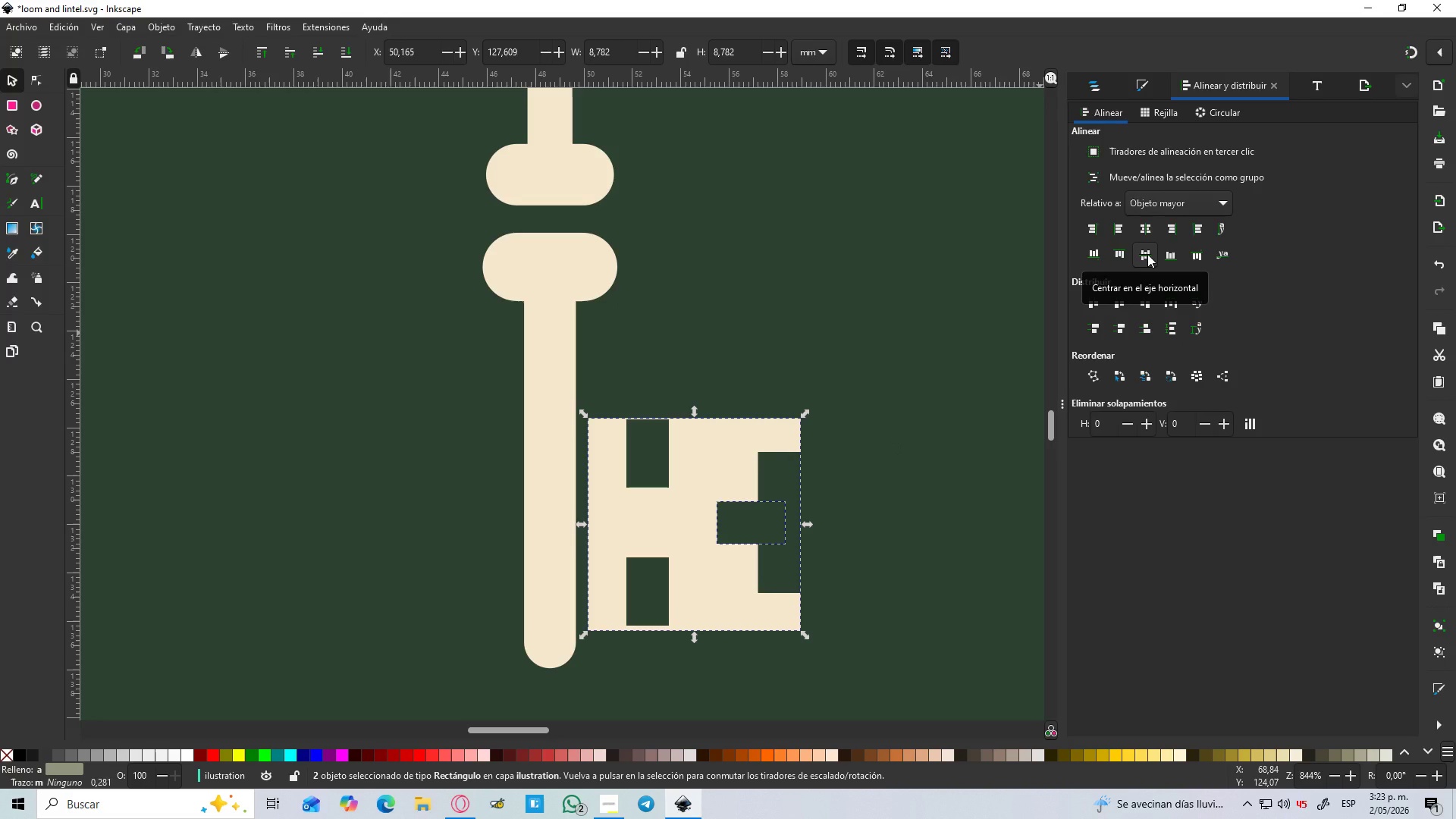 
left_click([1147, 254])
 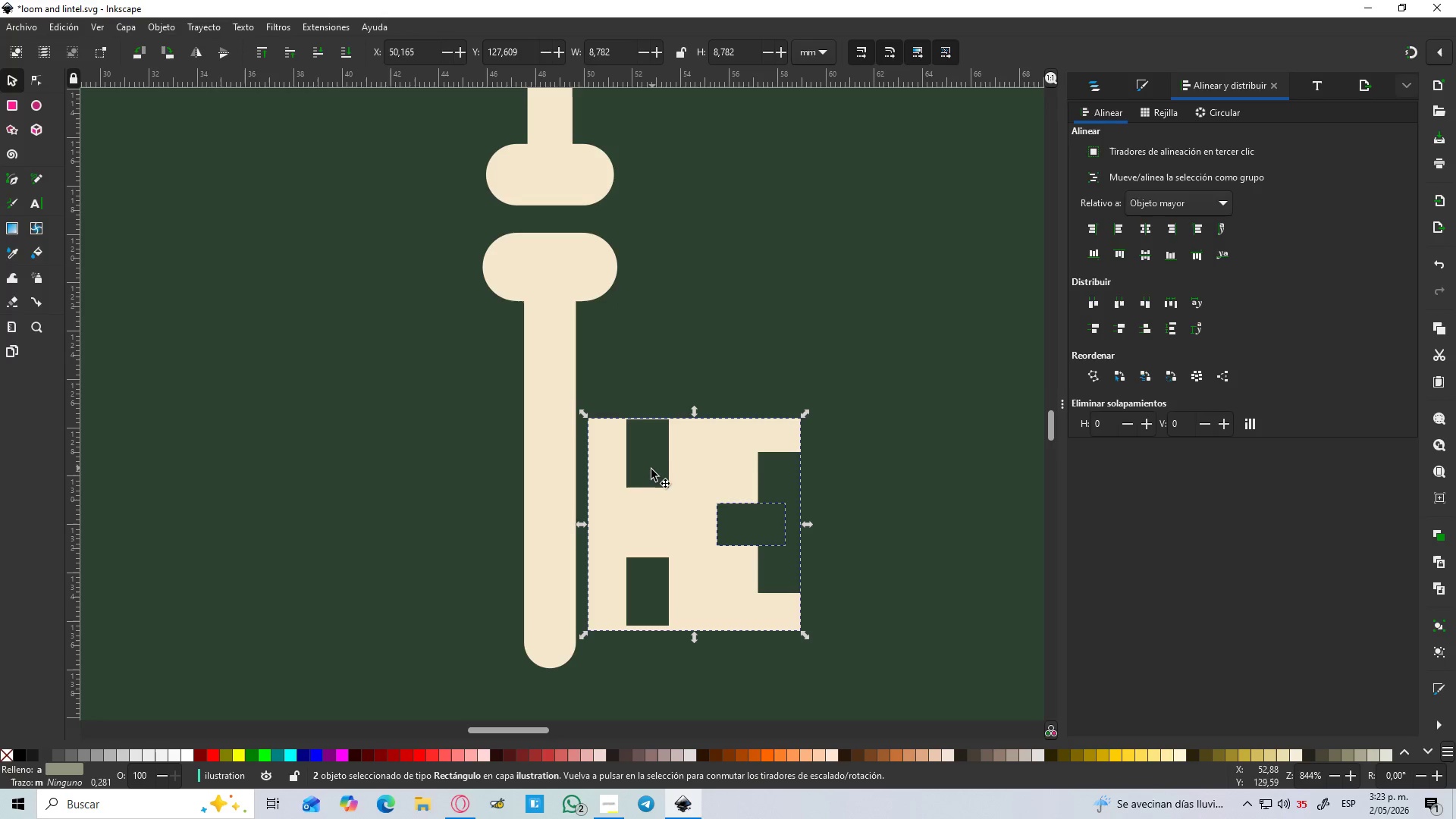 
hold_key(key=ShiftLeft, duration=0.62)
left_click([723, 457])
 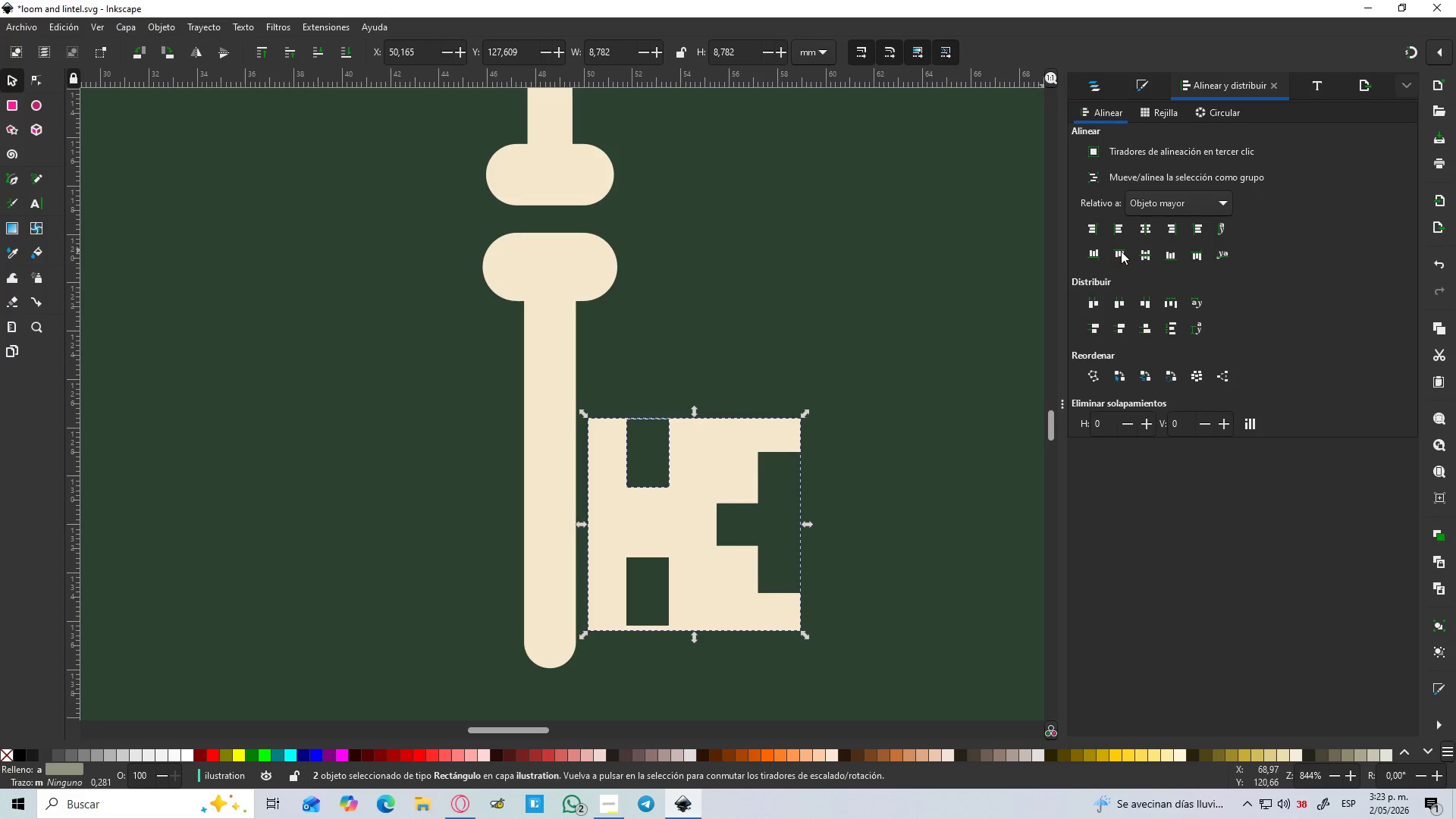 
left_click([1121, 253])
 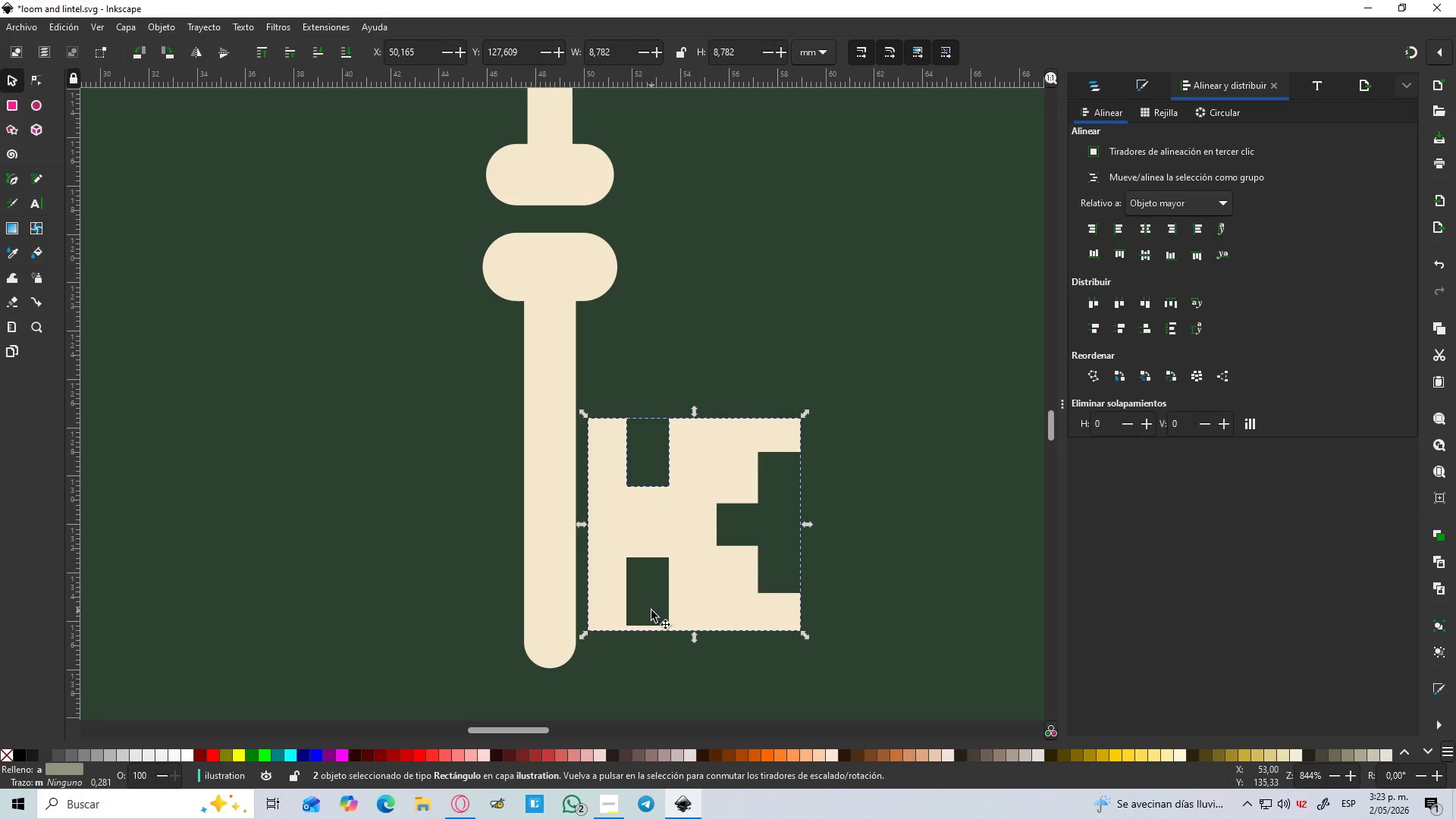 
left_click([654, 602])
 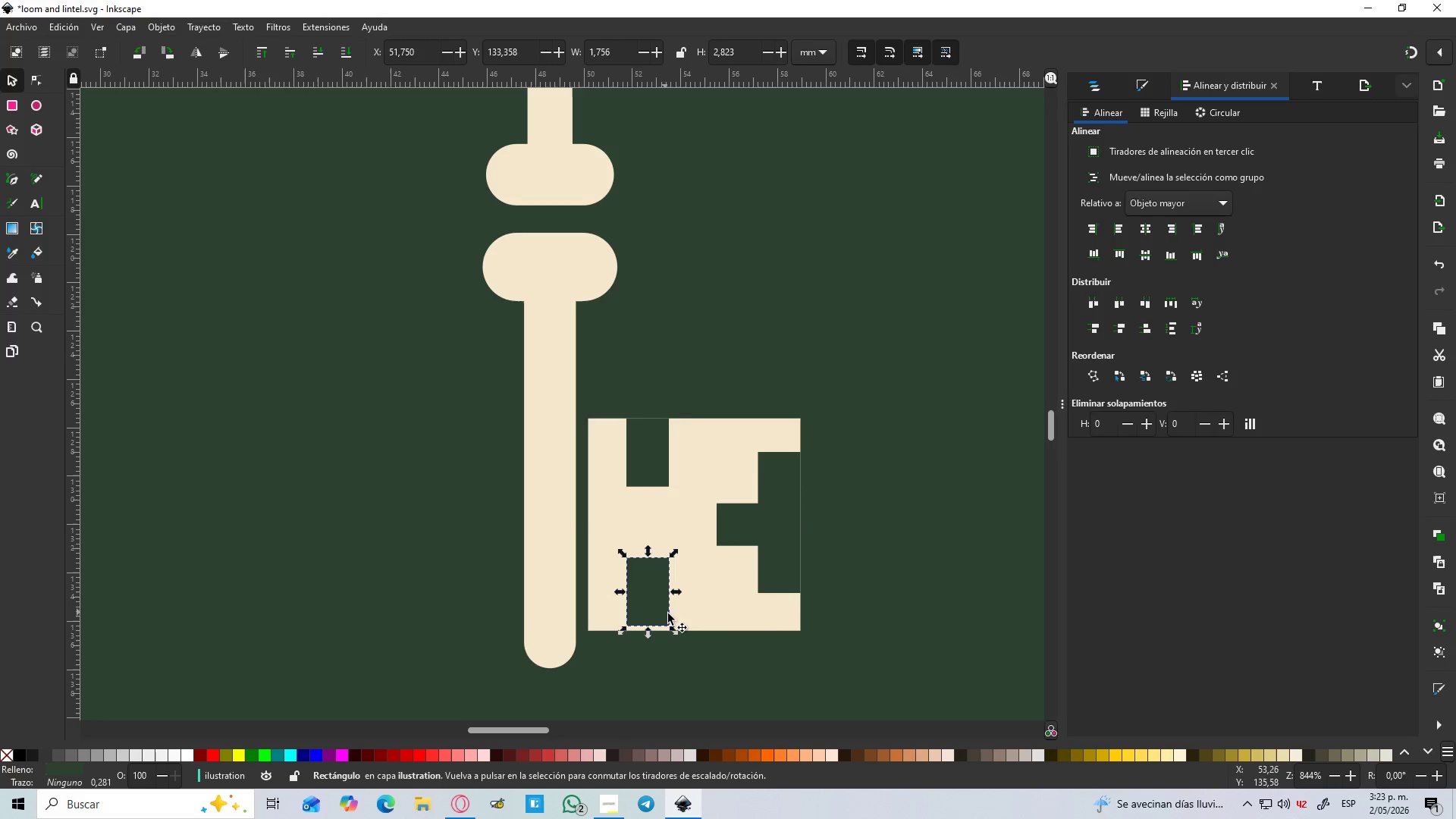 
hold_key(key=ShiftLeft, duration=0.52)
left_click([717, 609])
 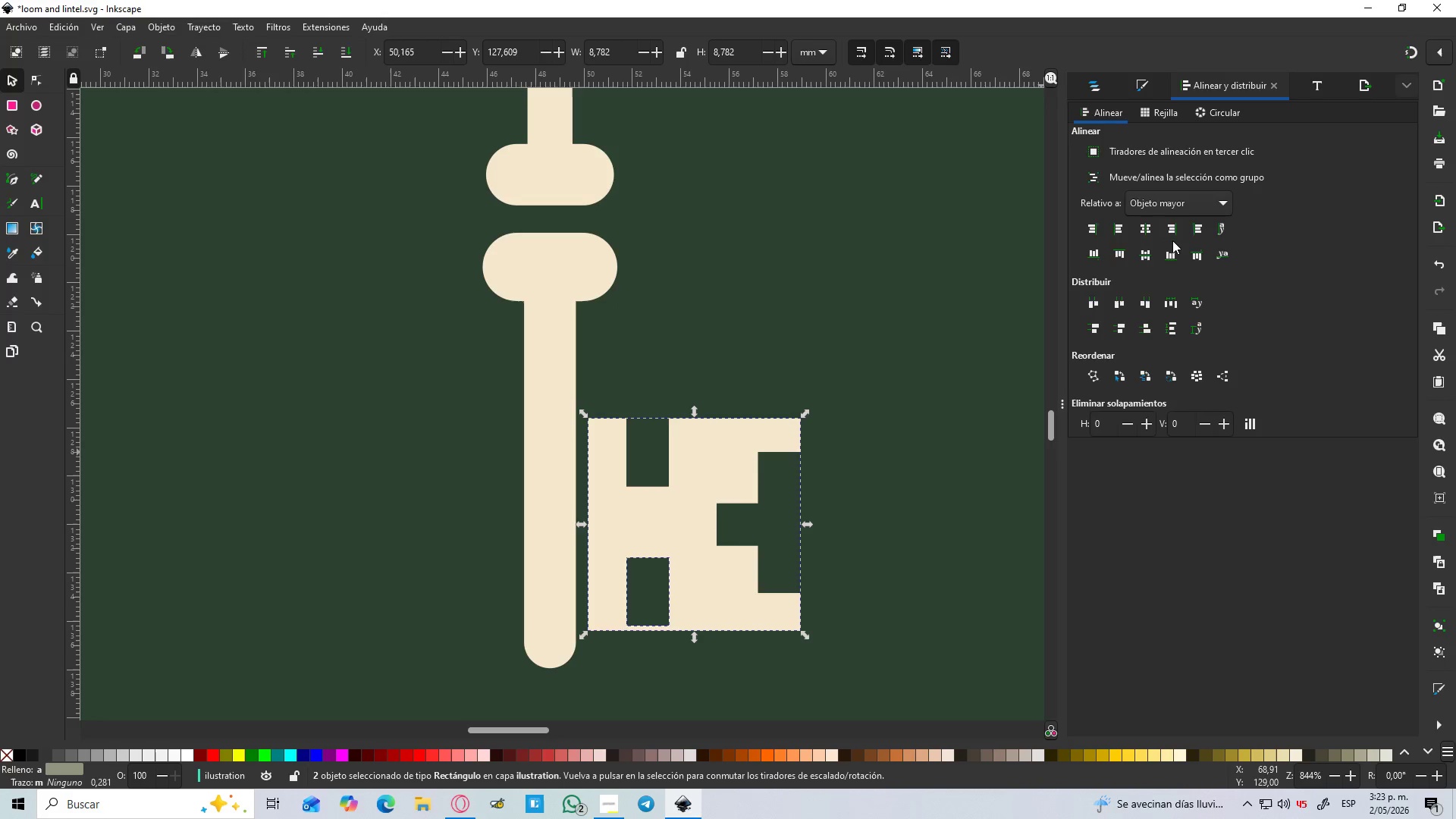 
left_click([1175, 259])
 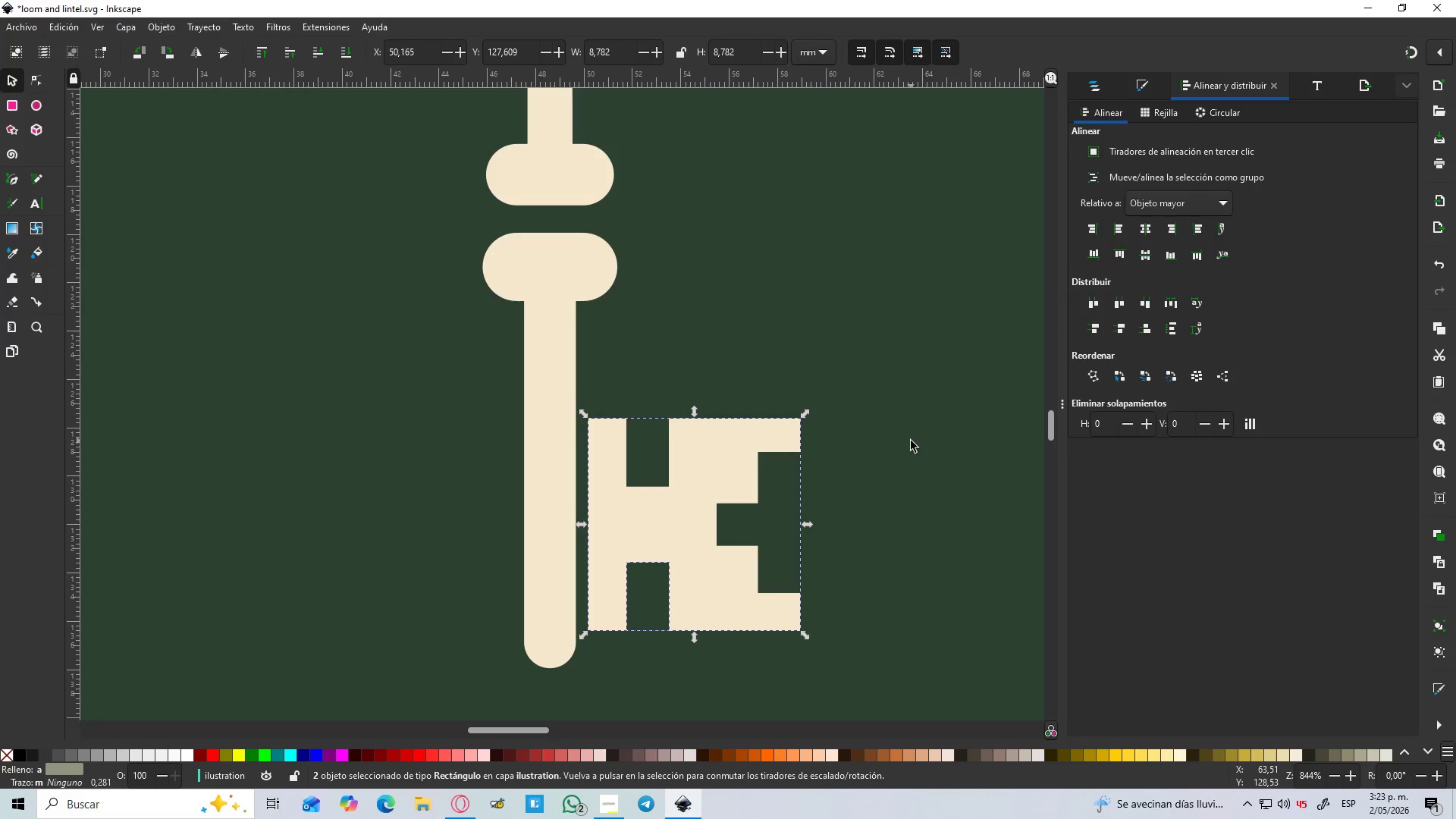 
left_click([911, 441])
 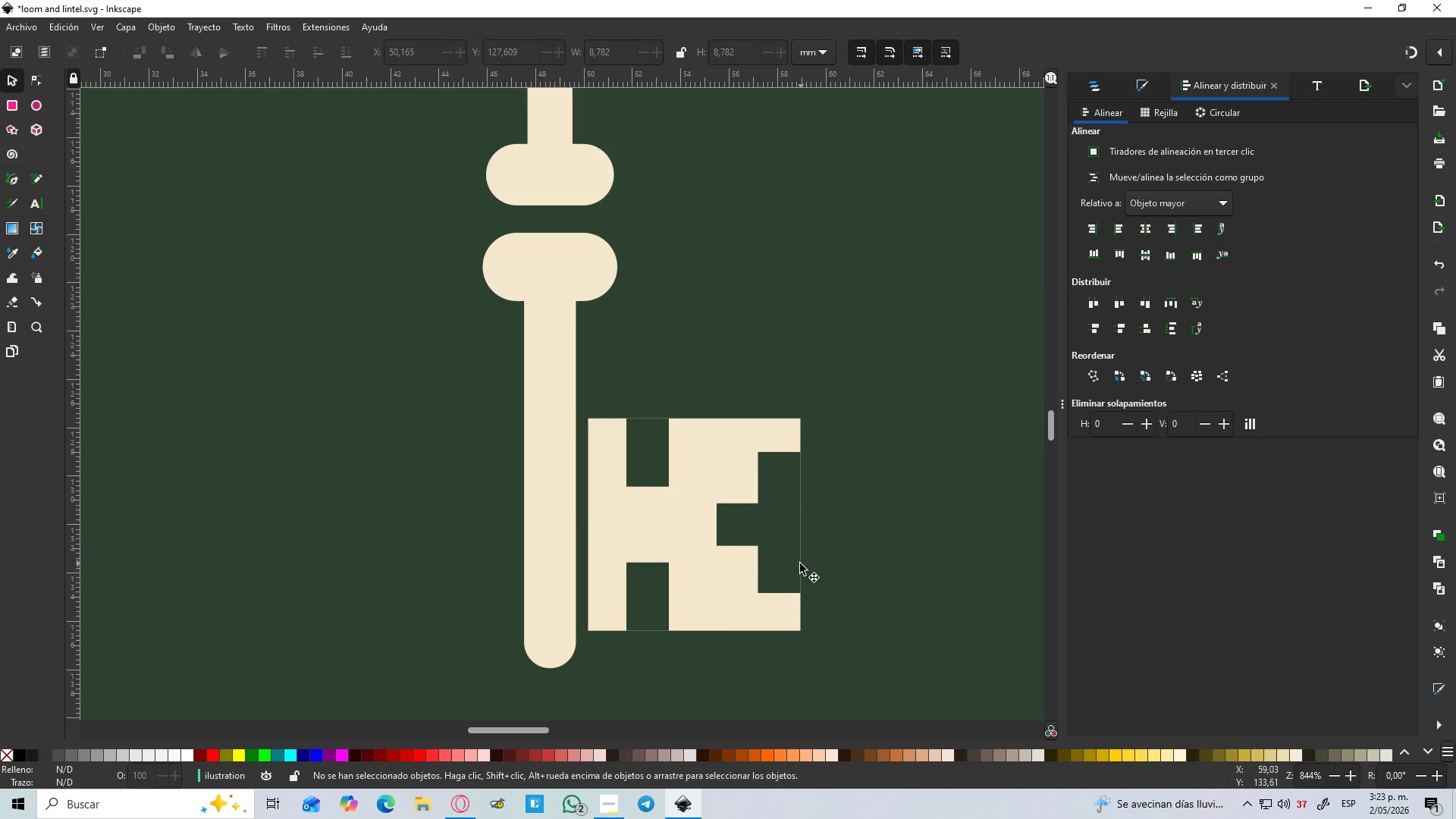 
left_click([794, 556])
 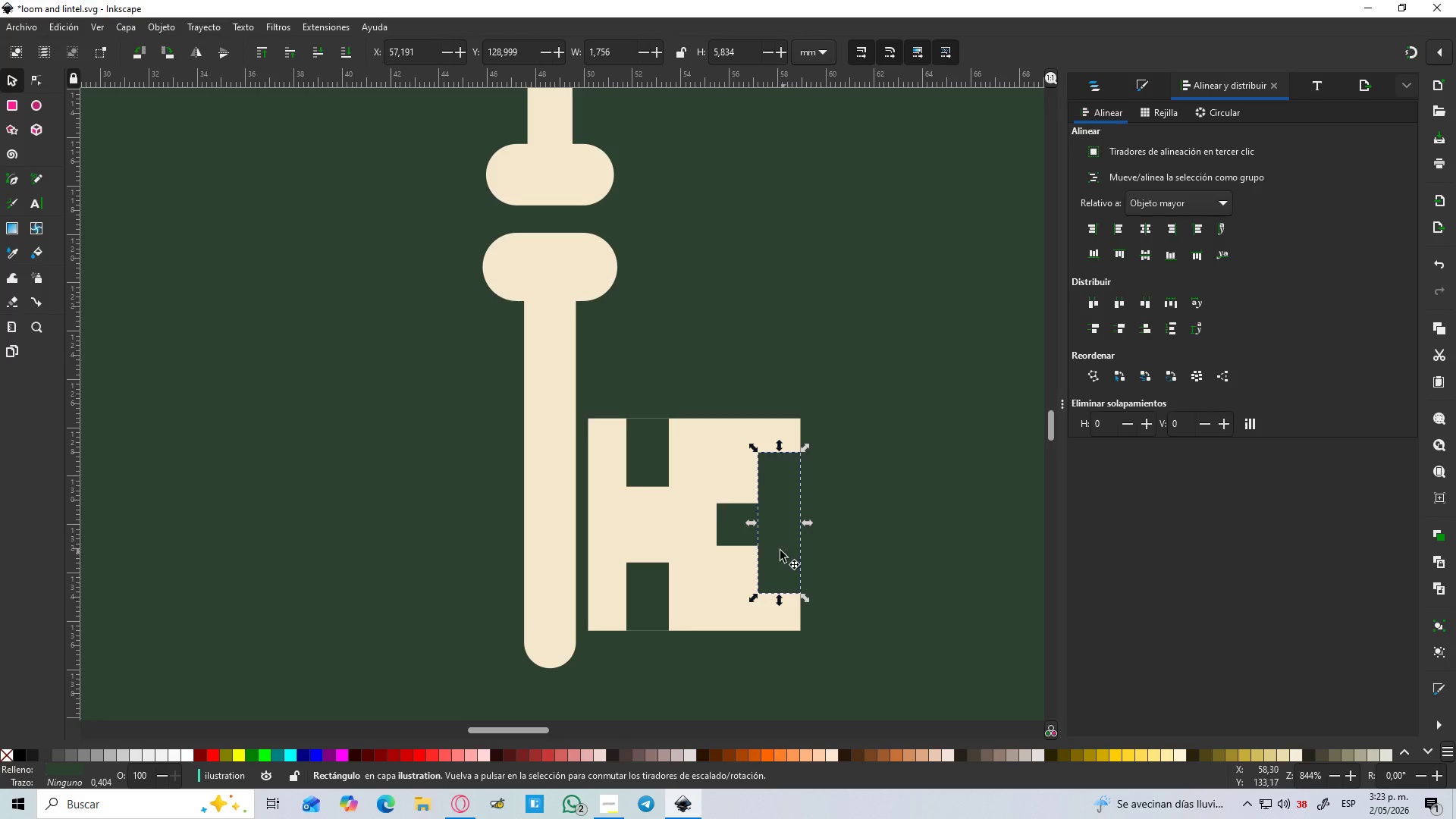 
hold_key(key=ShiftLeft, duration=0.56)
 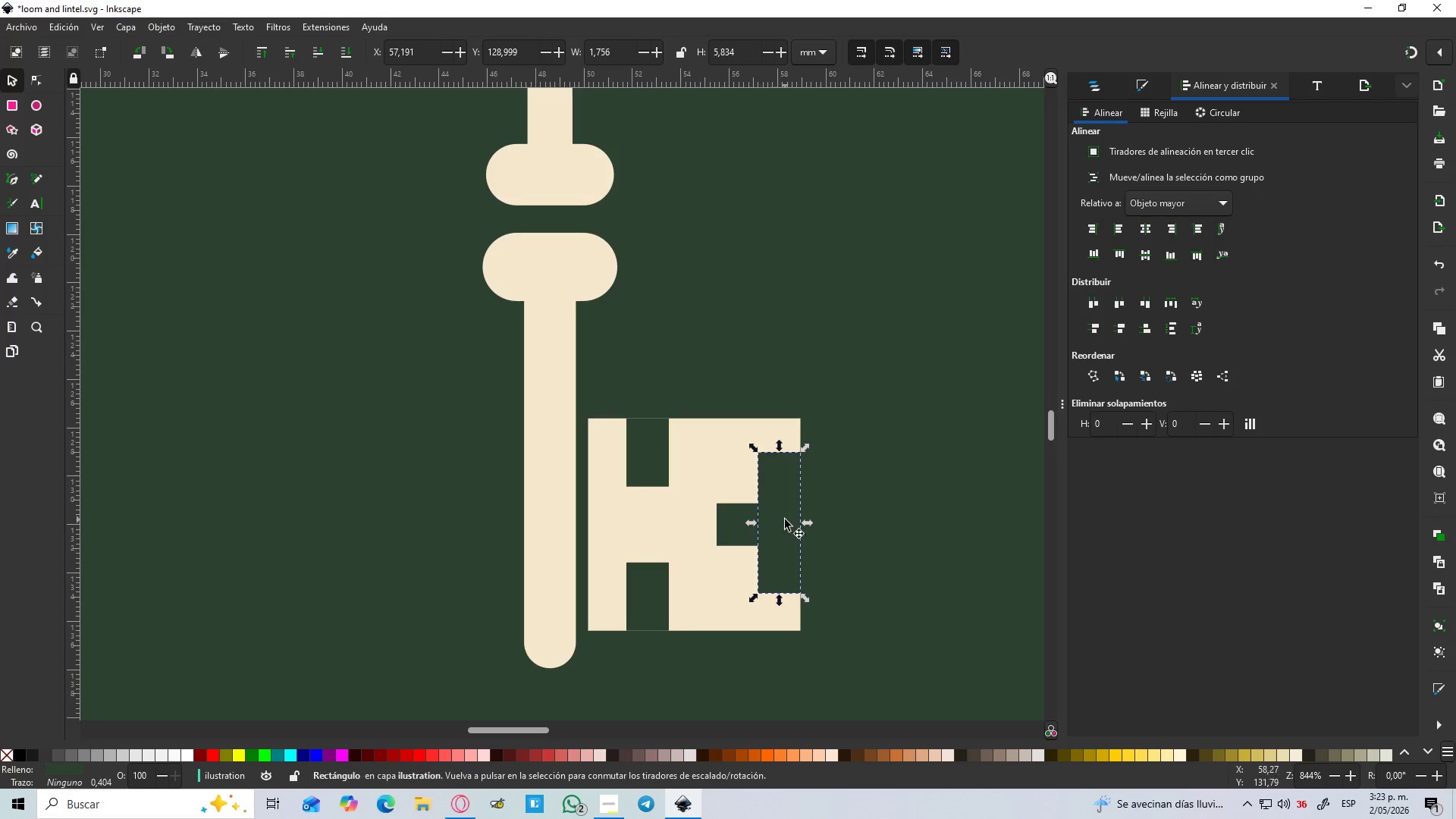 
hold_key(key=ControlLeft, duration=0.36)
 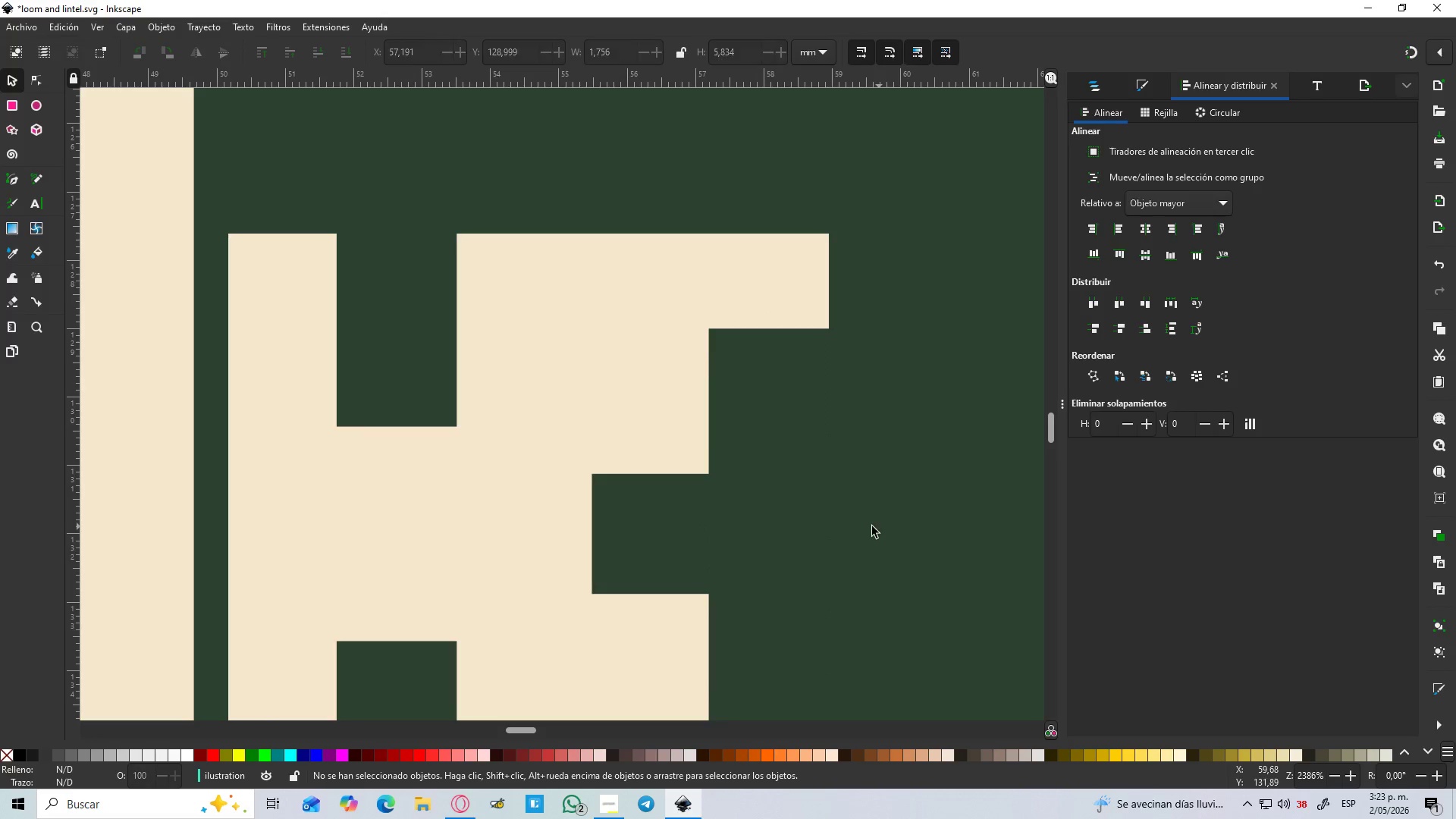 
left_click([879, 526])
 